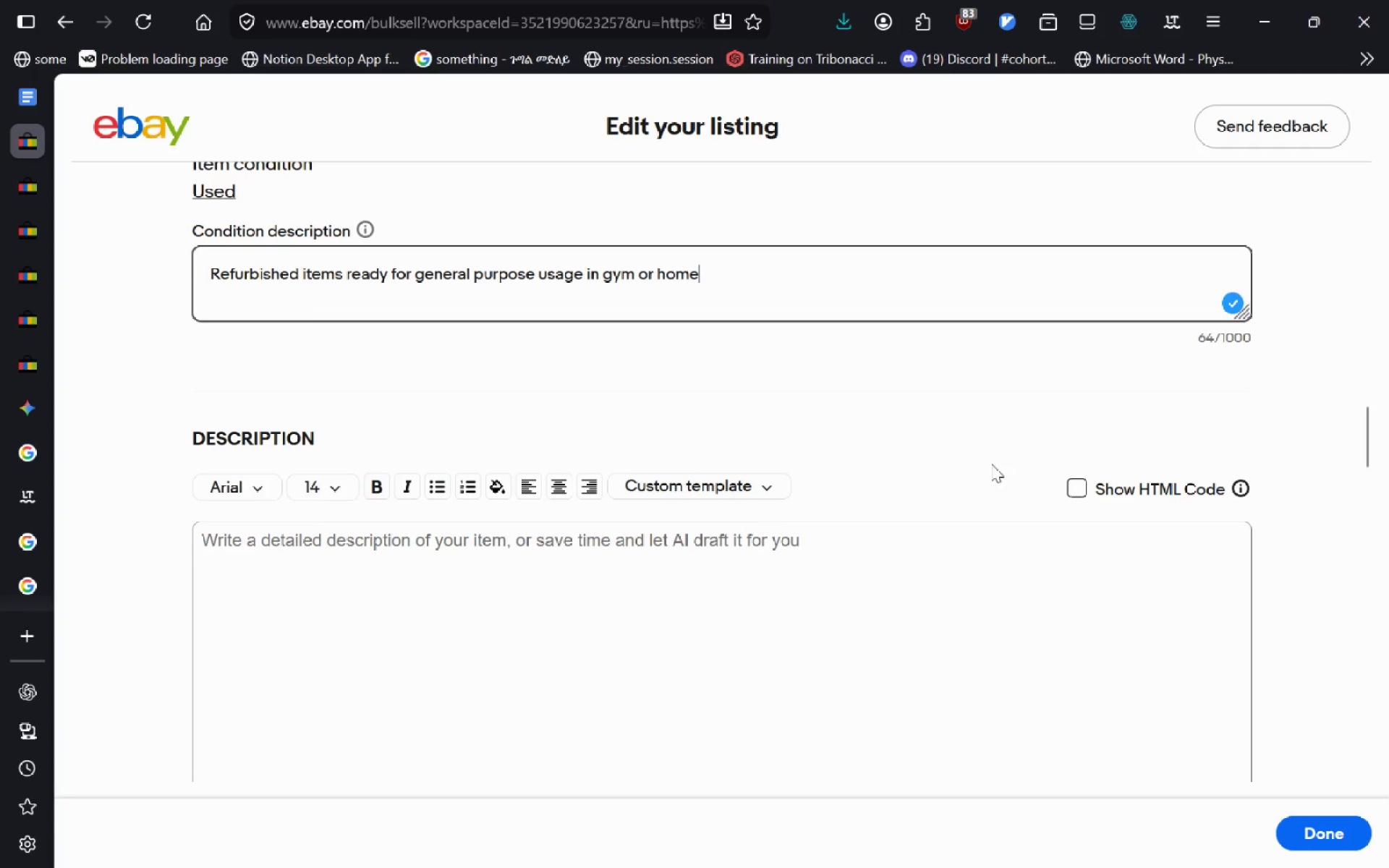 
left_click([1074, 490])
 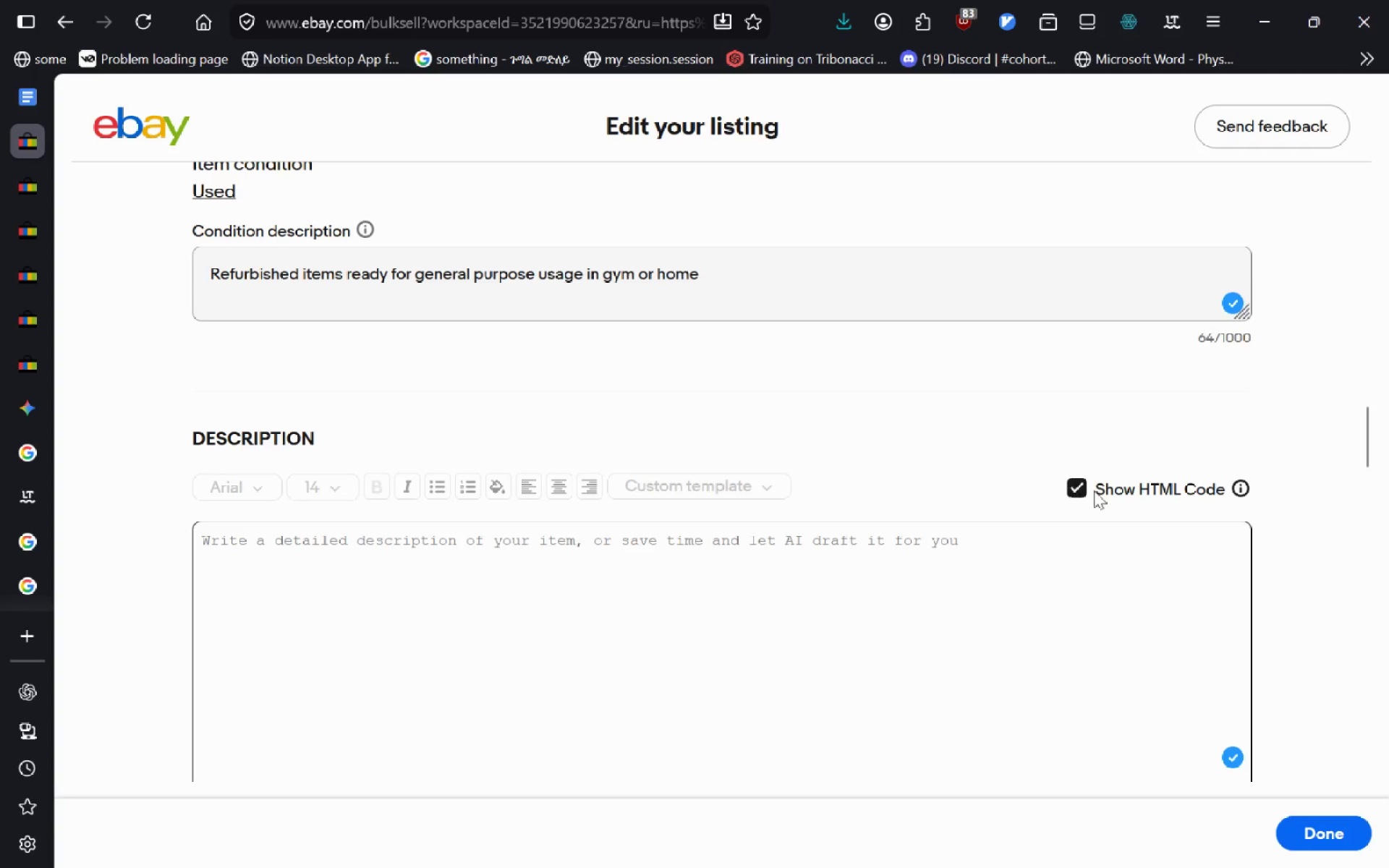 
left_click([1095, 491])
 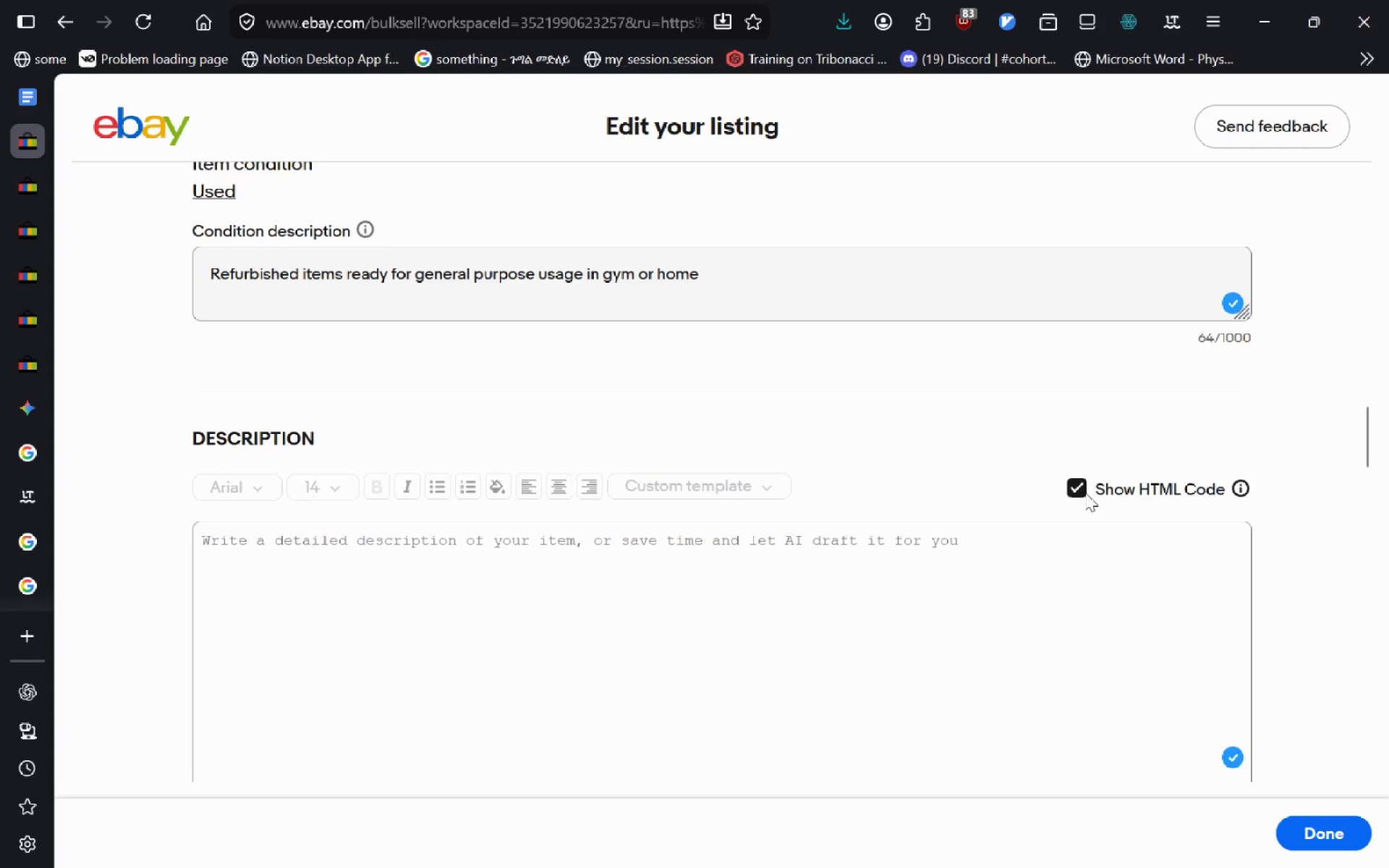 
left_click([1084, 493])
 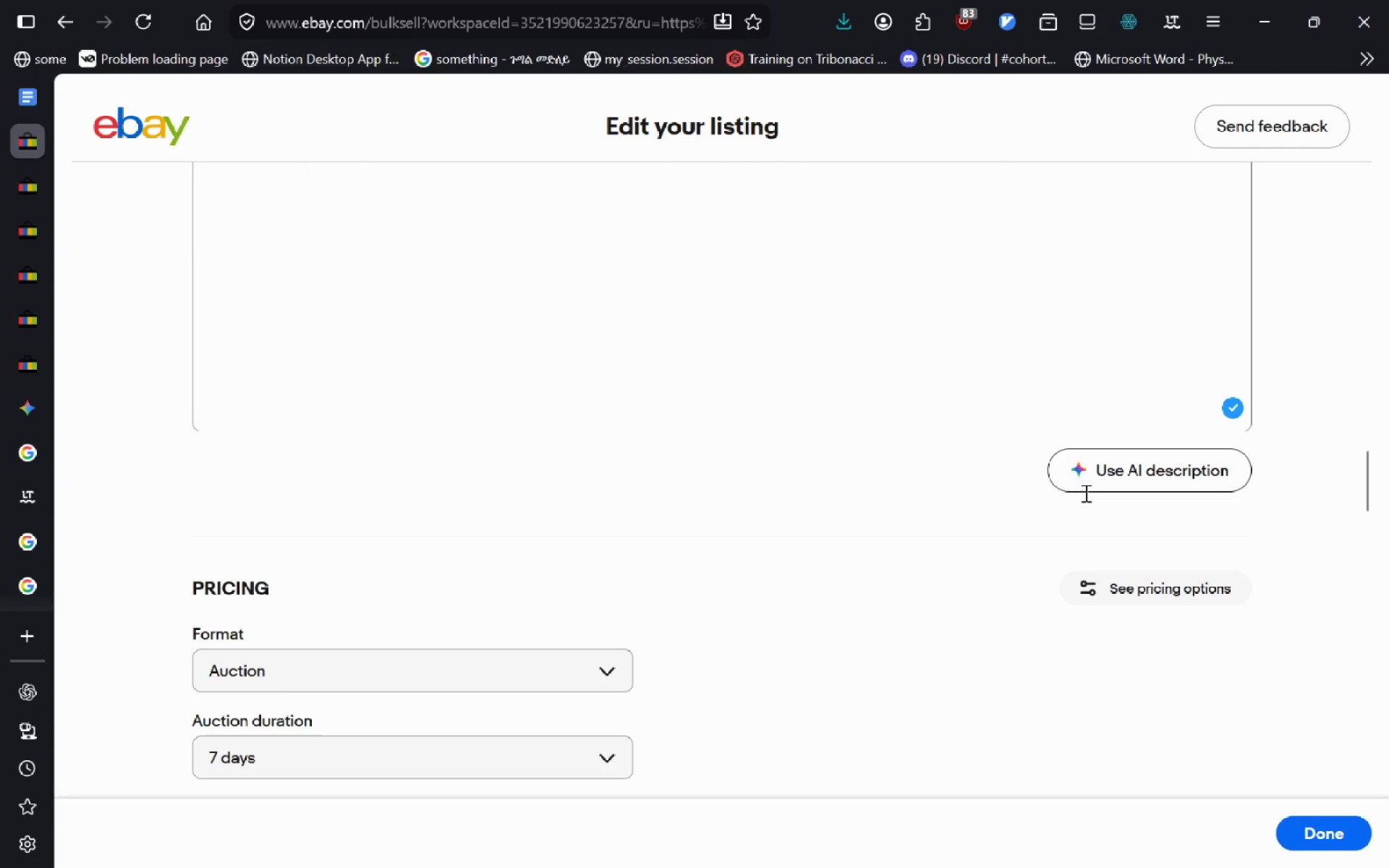 
left_click([1128, 480])
 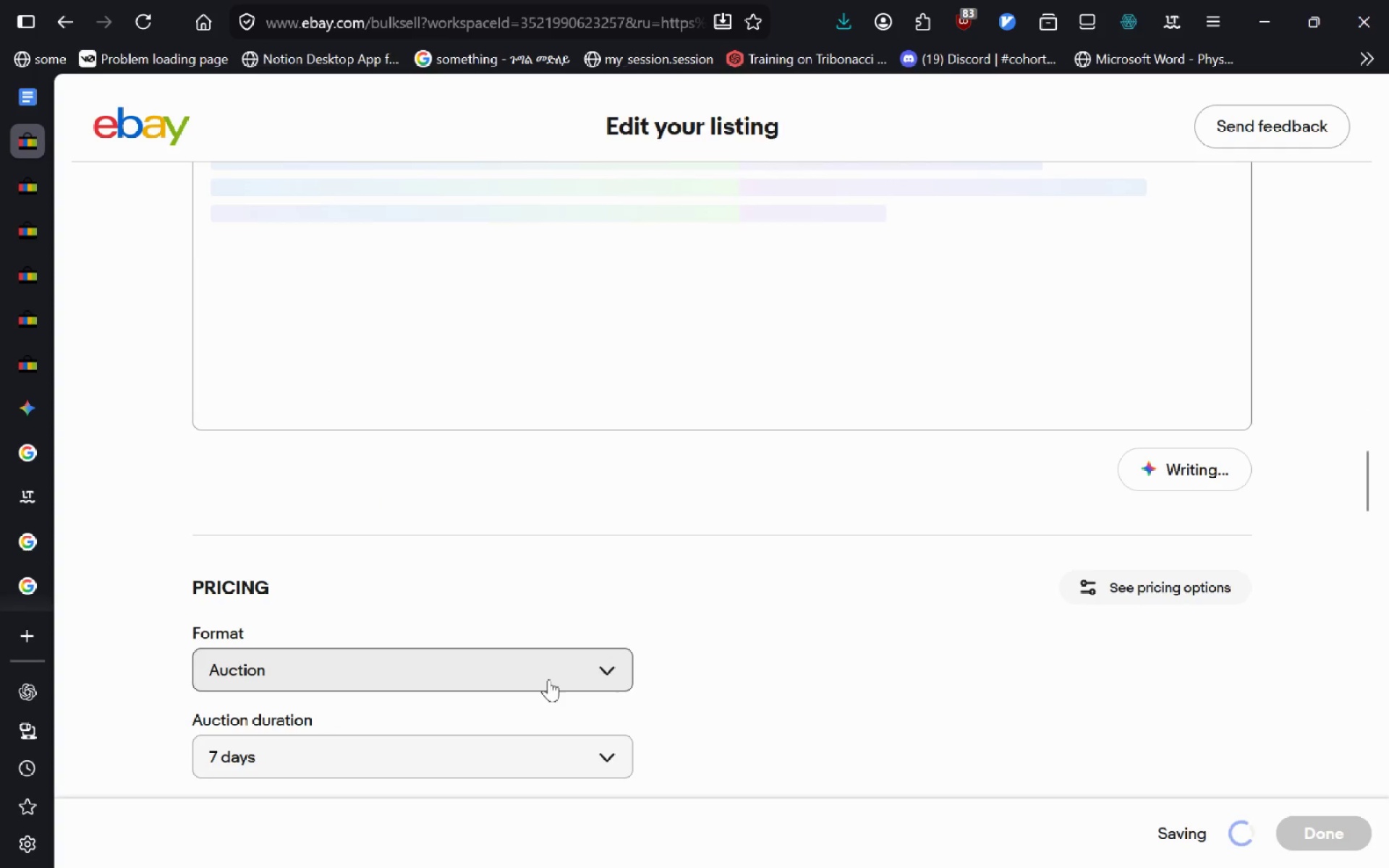 
left_click([548, 679])
 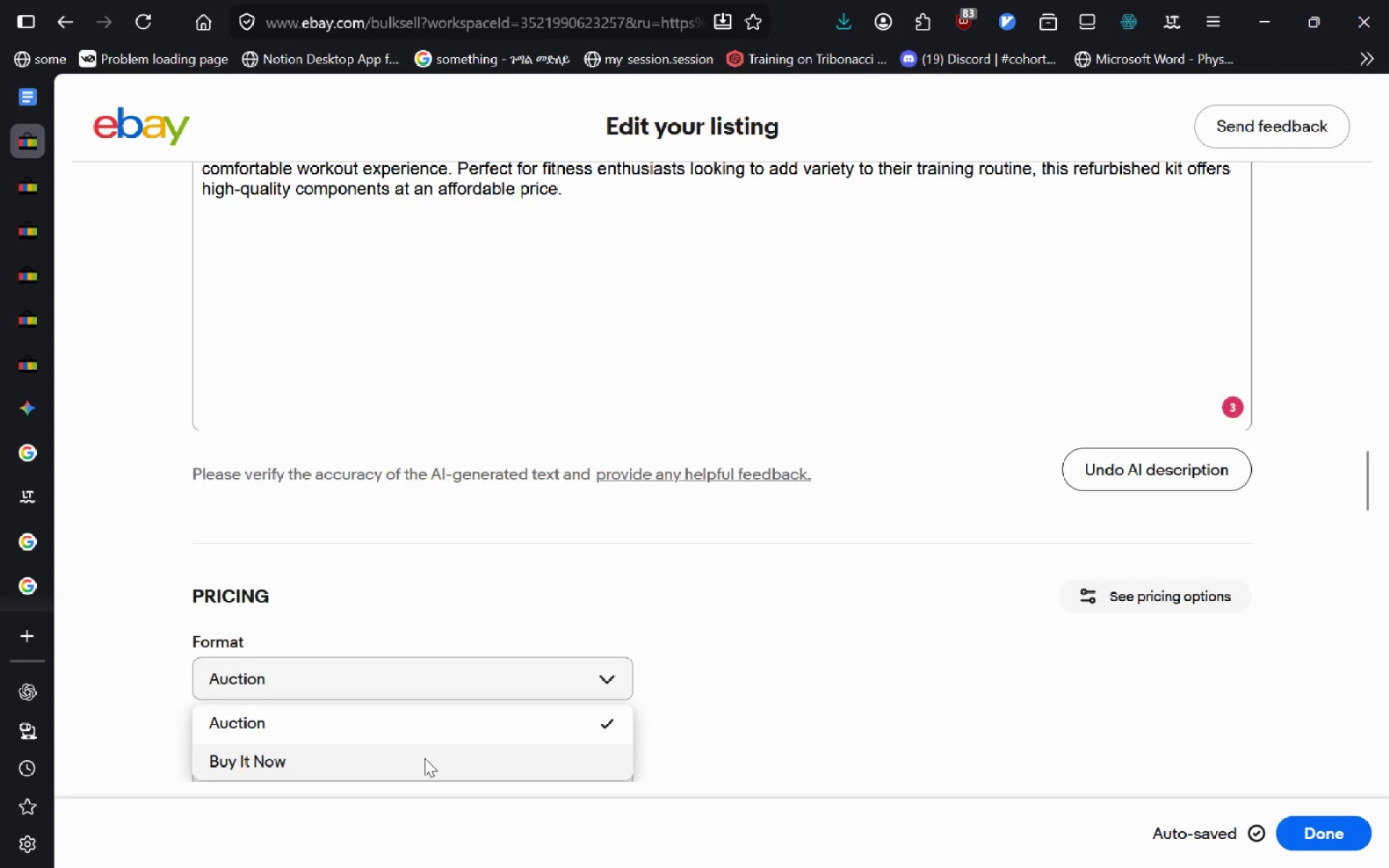 
left_click([425, 759])
 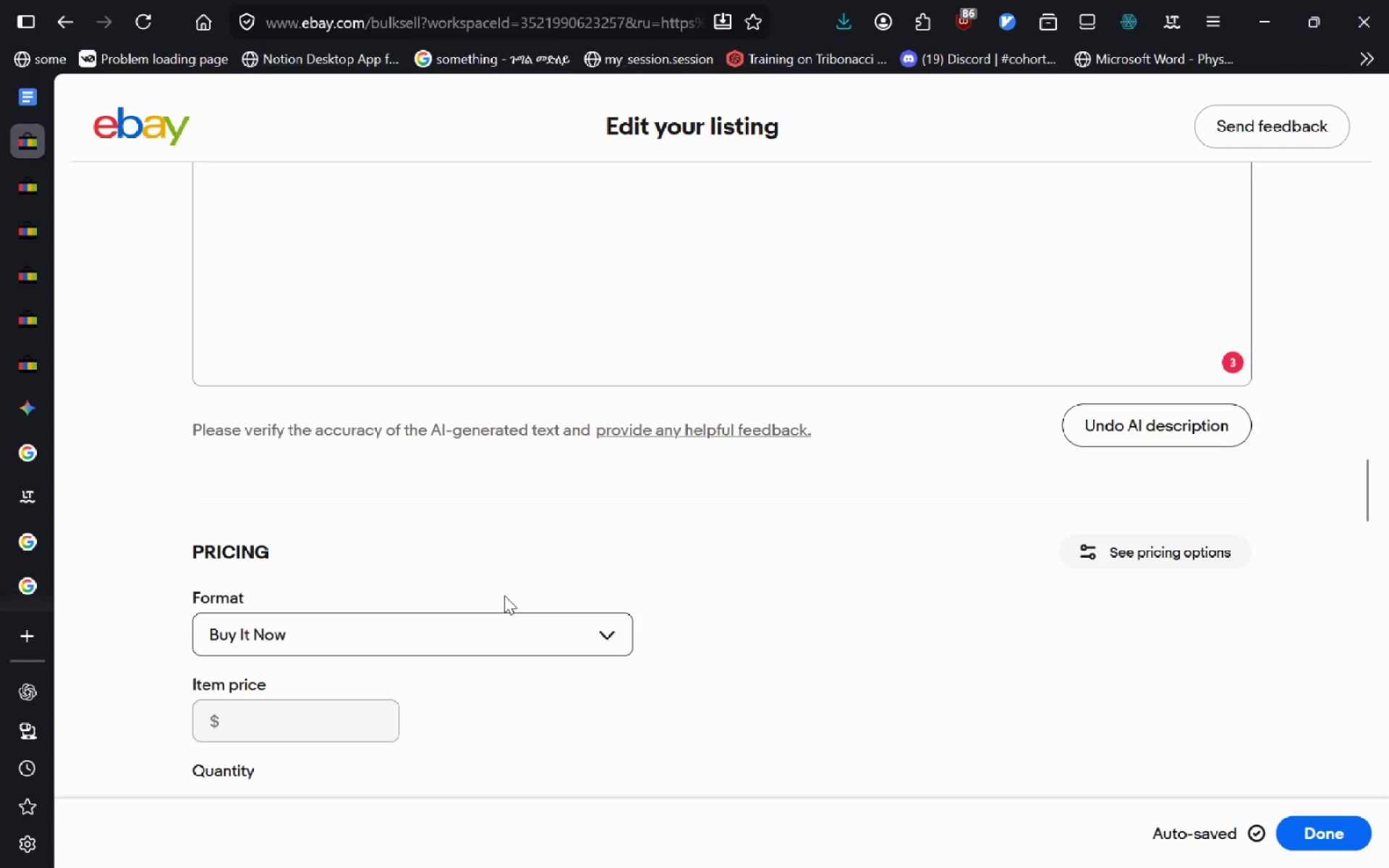 
wait(6.24)
 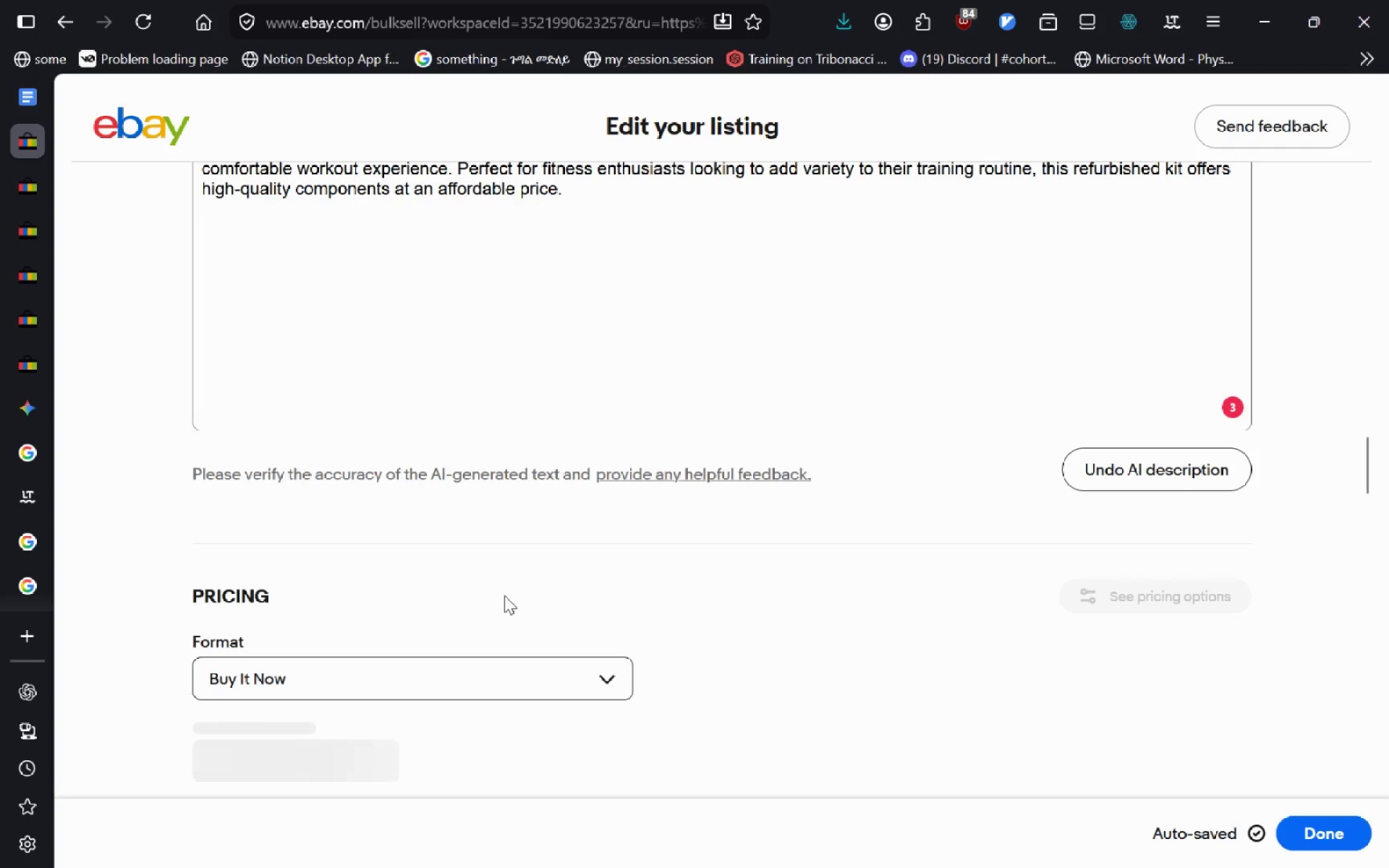 
left_click([279, 618])
 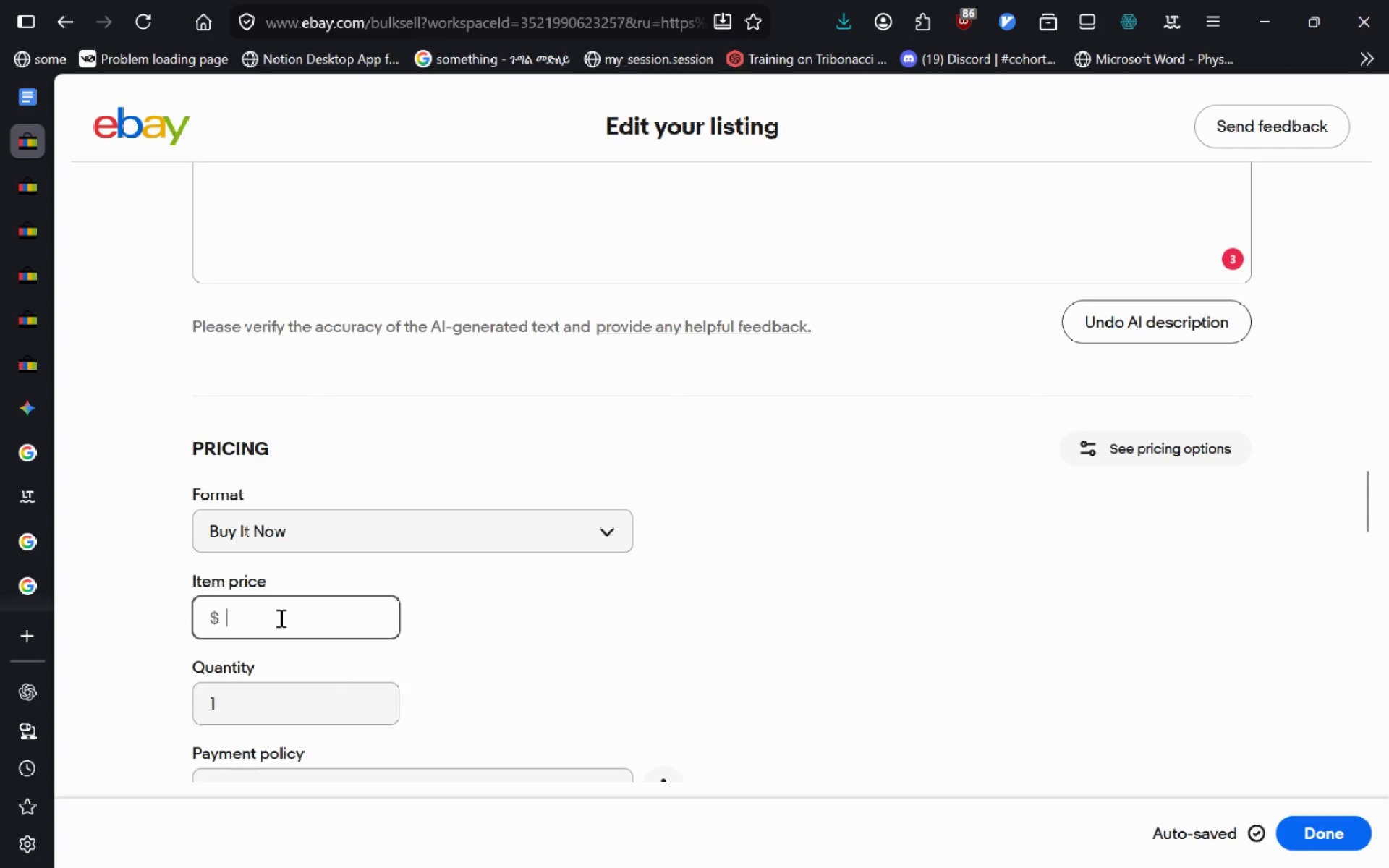 
type(120)
 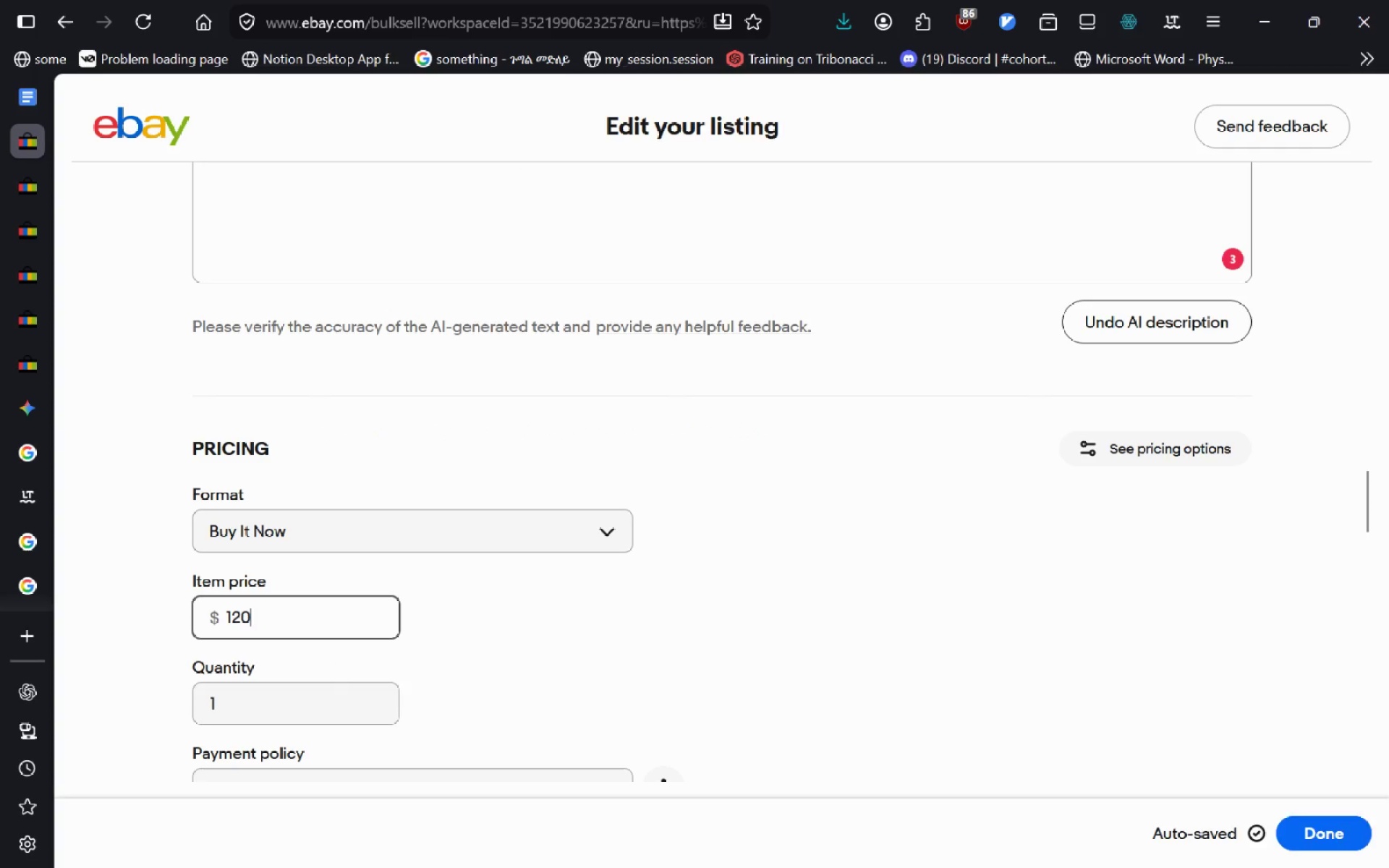 
key(Enter)
 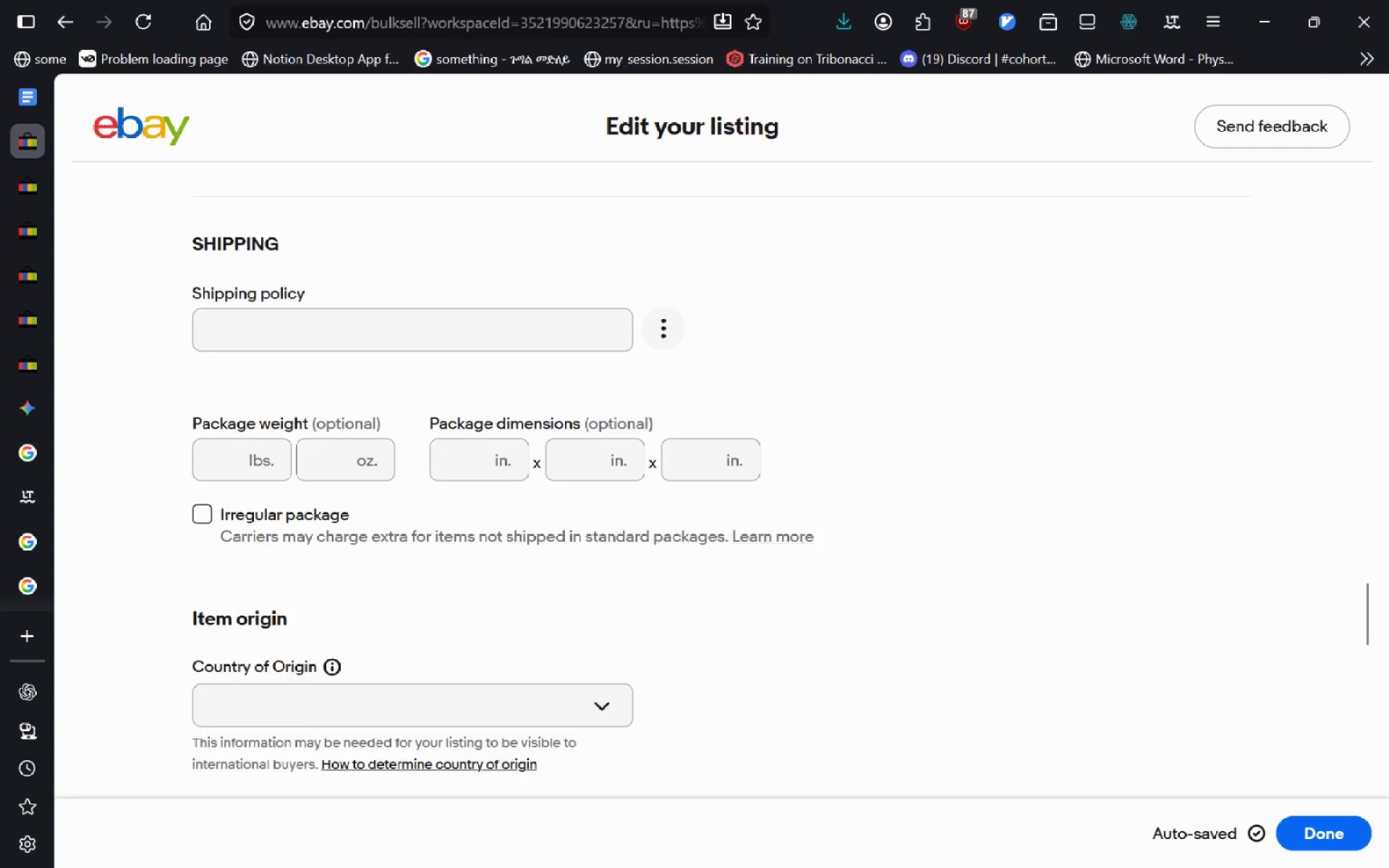 
wait(5.03)
 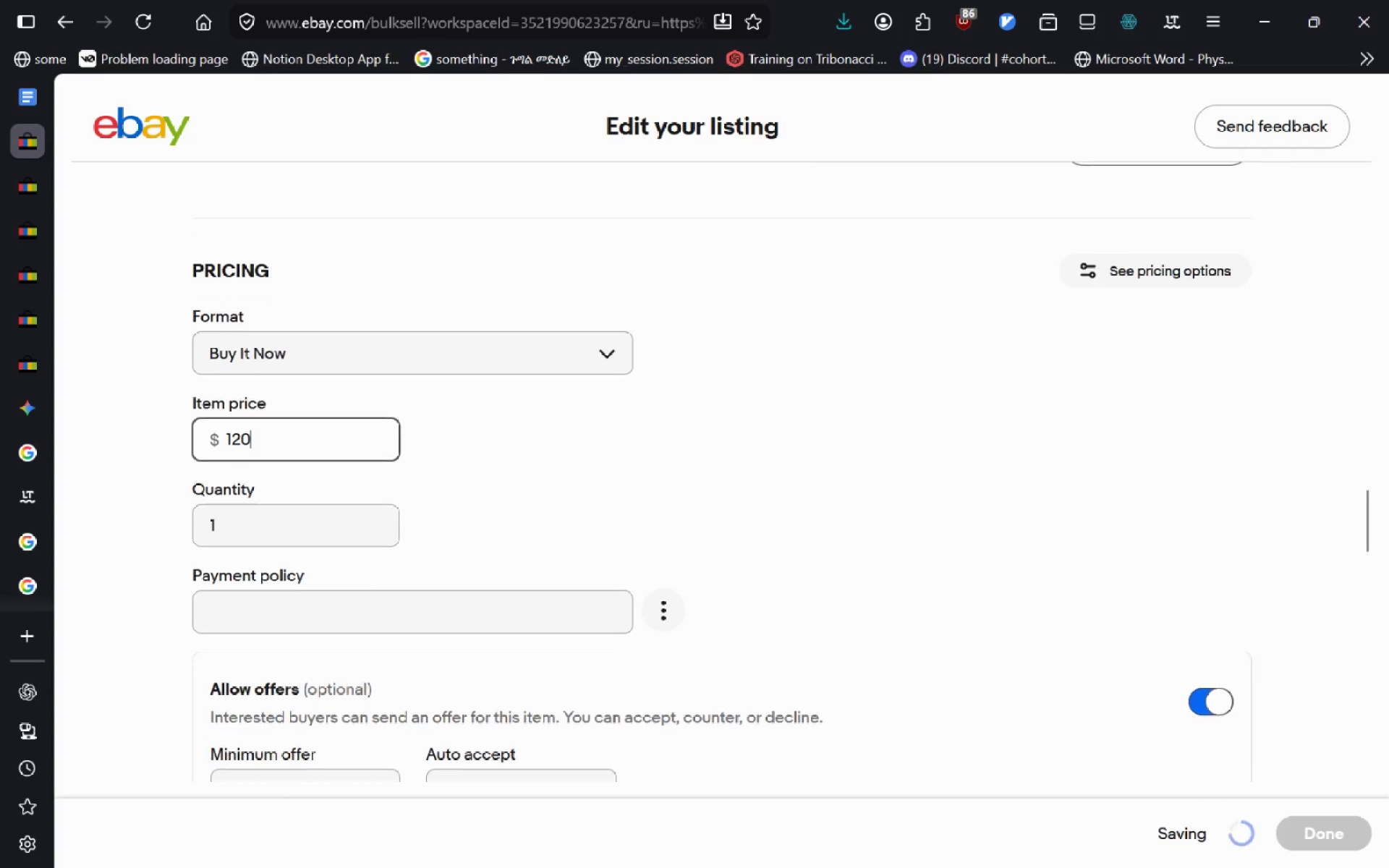 
left_click([660, 299])
 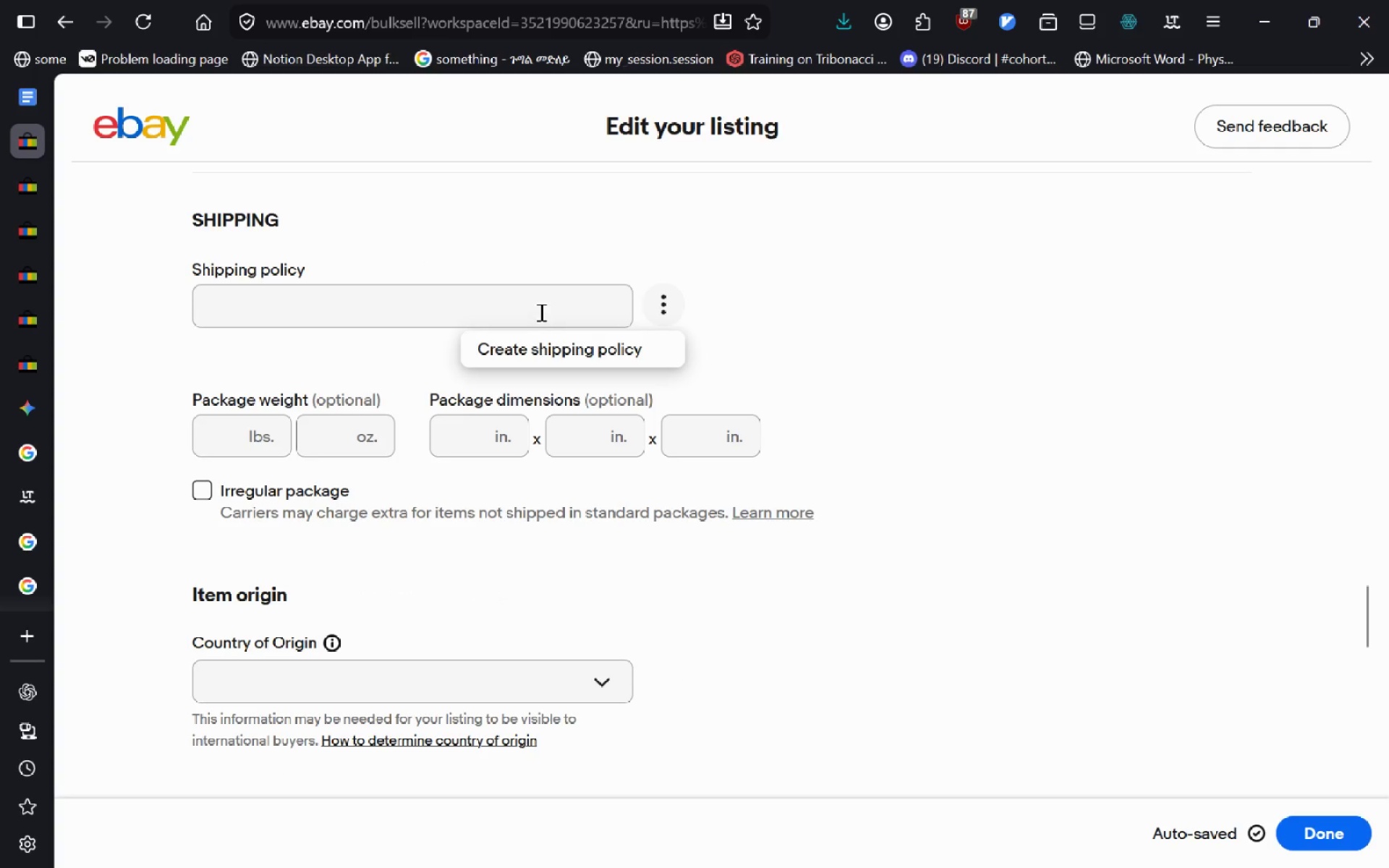 
left_click([540, 311])
 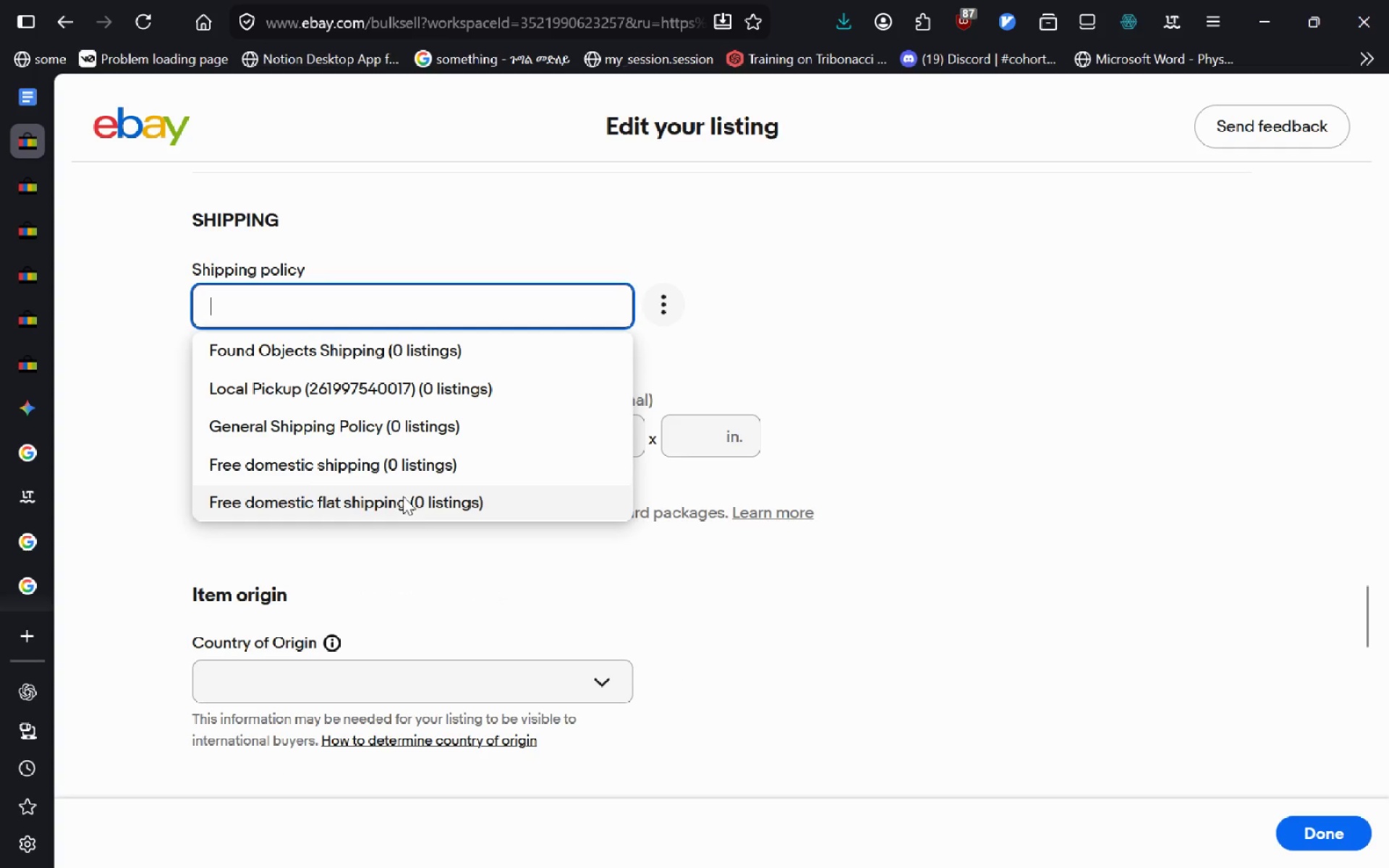 
left_click([402, 497])
 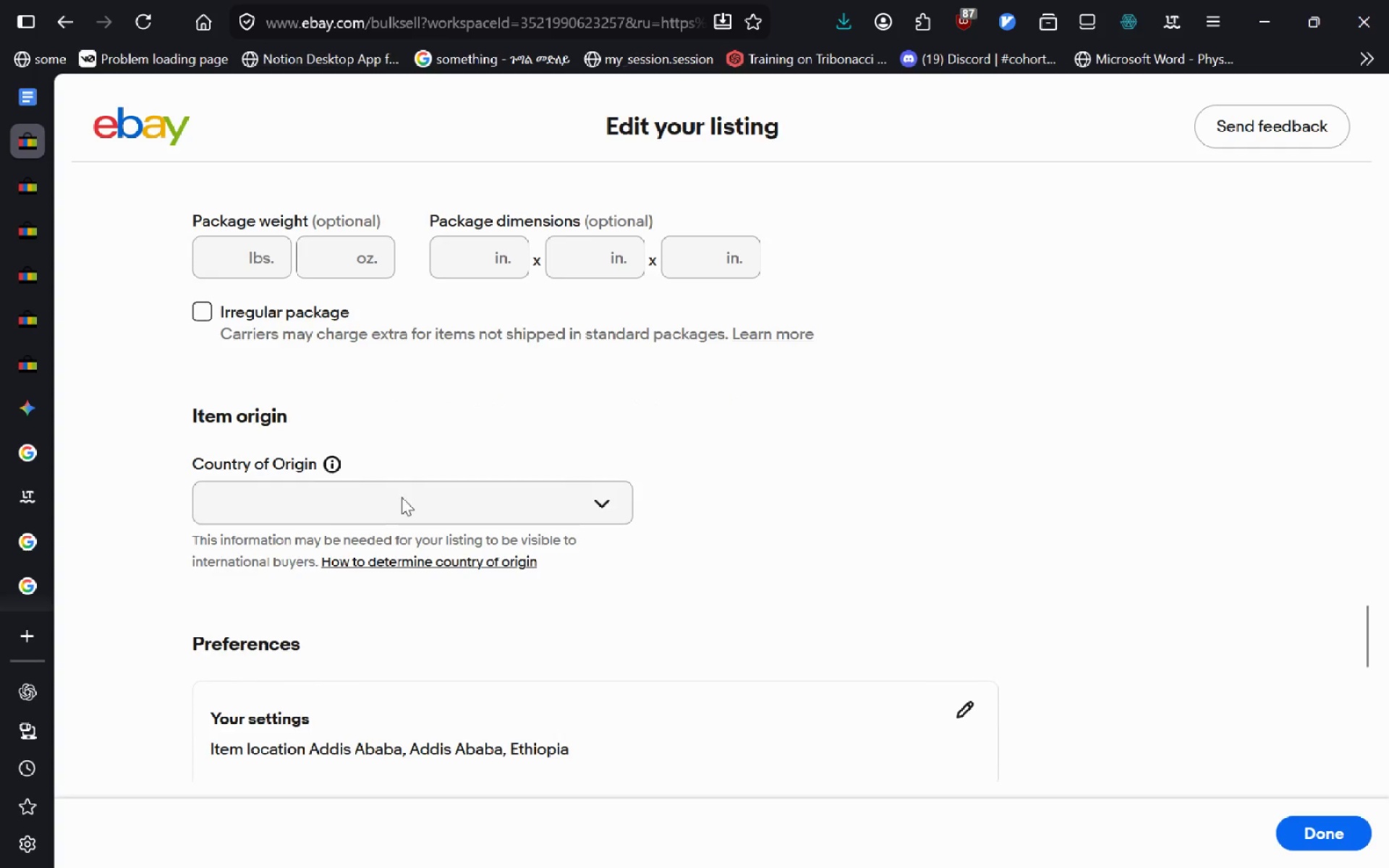 
left_click([434, 488])
 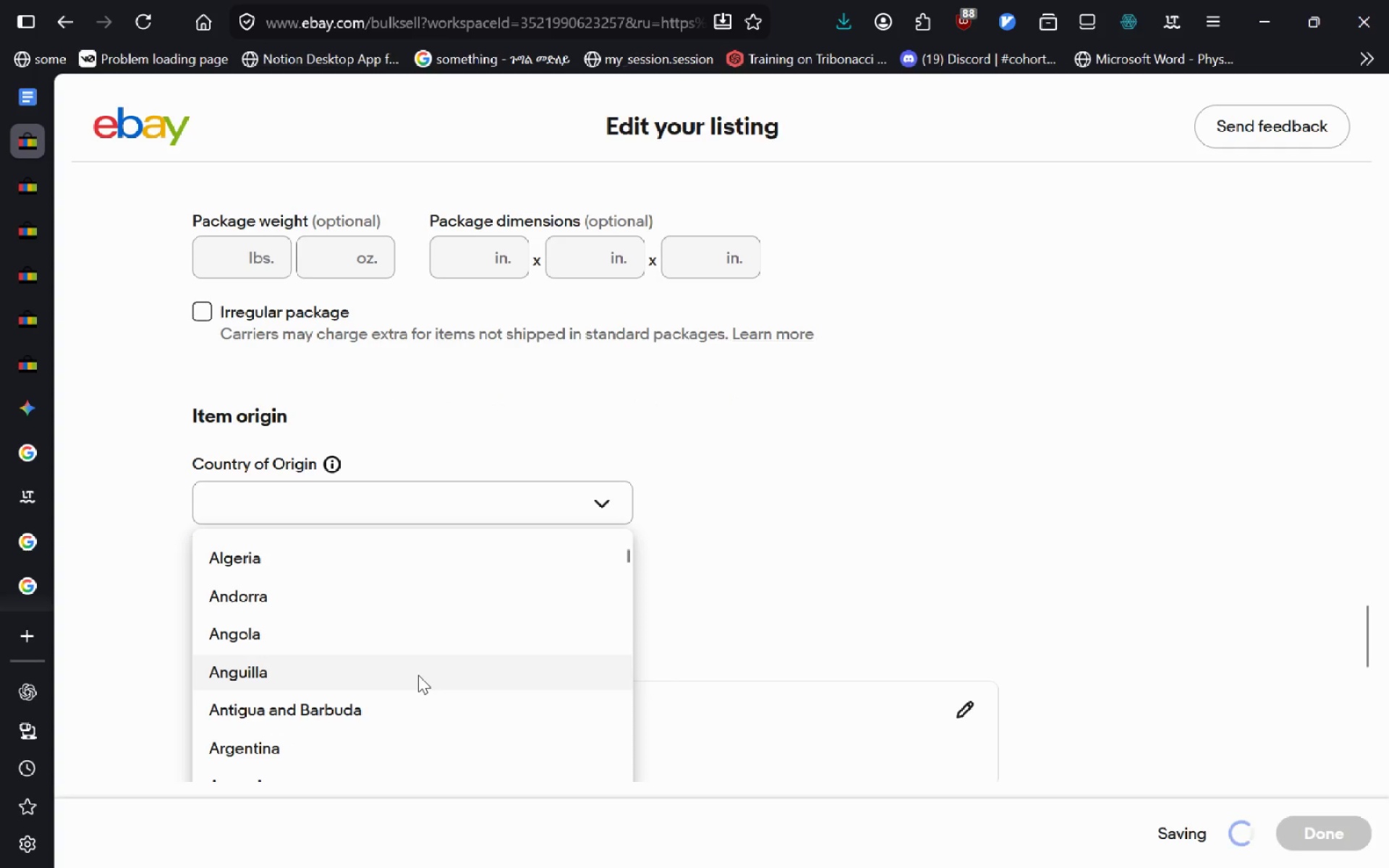 
type(Unite)
 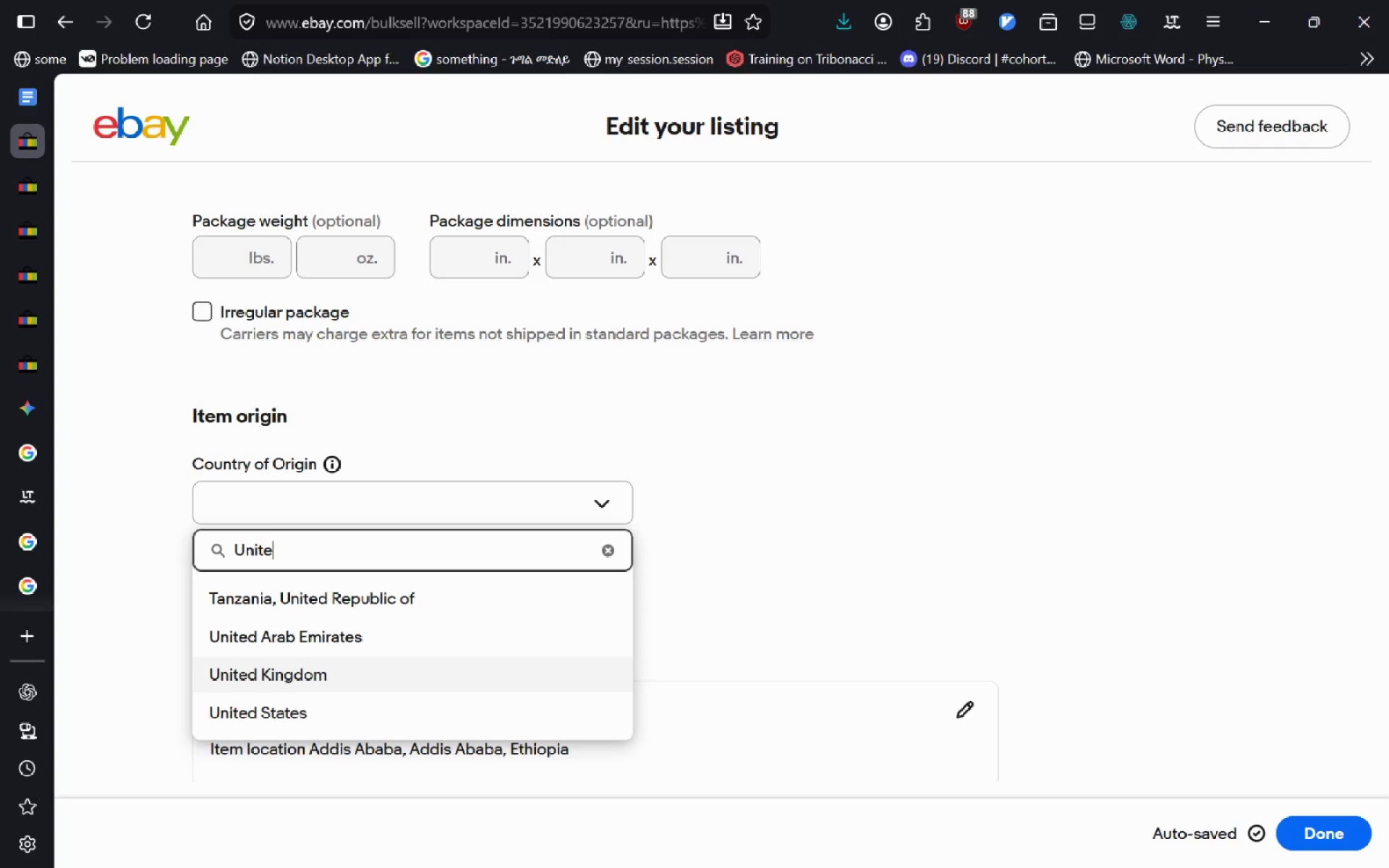 
key(ArrowUp)
 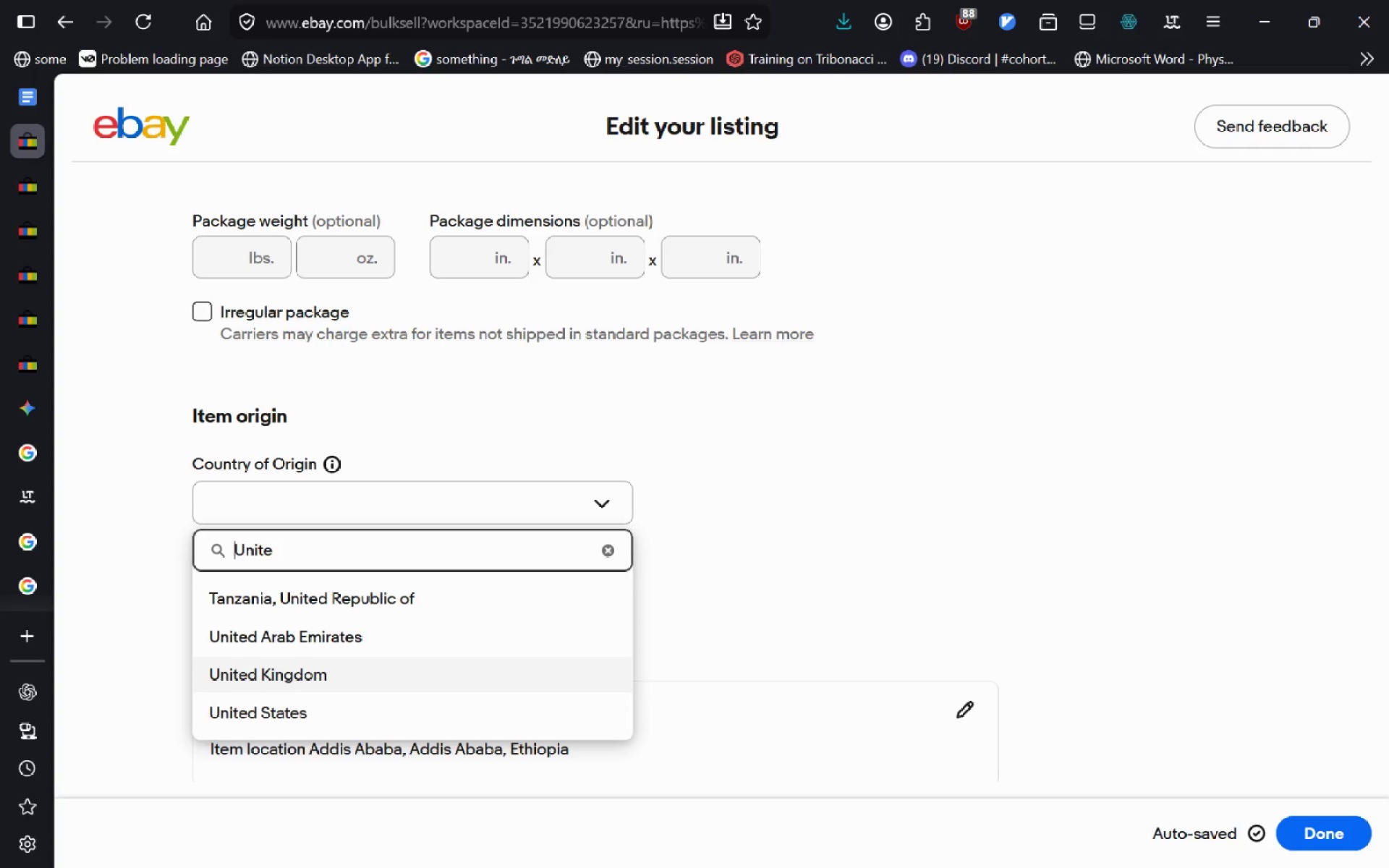 
key(ArrowUp)
 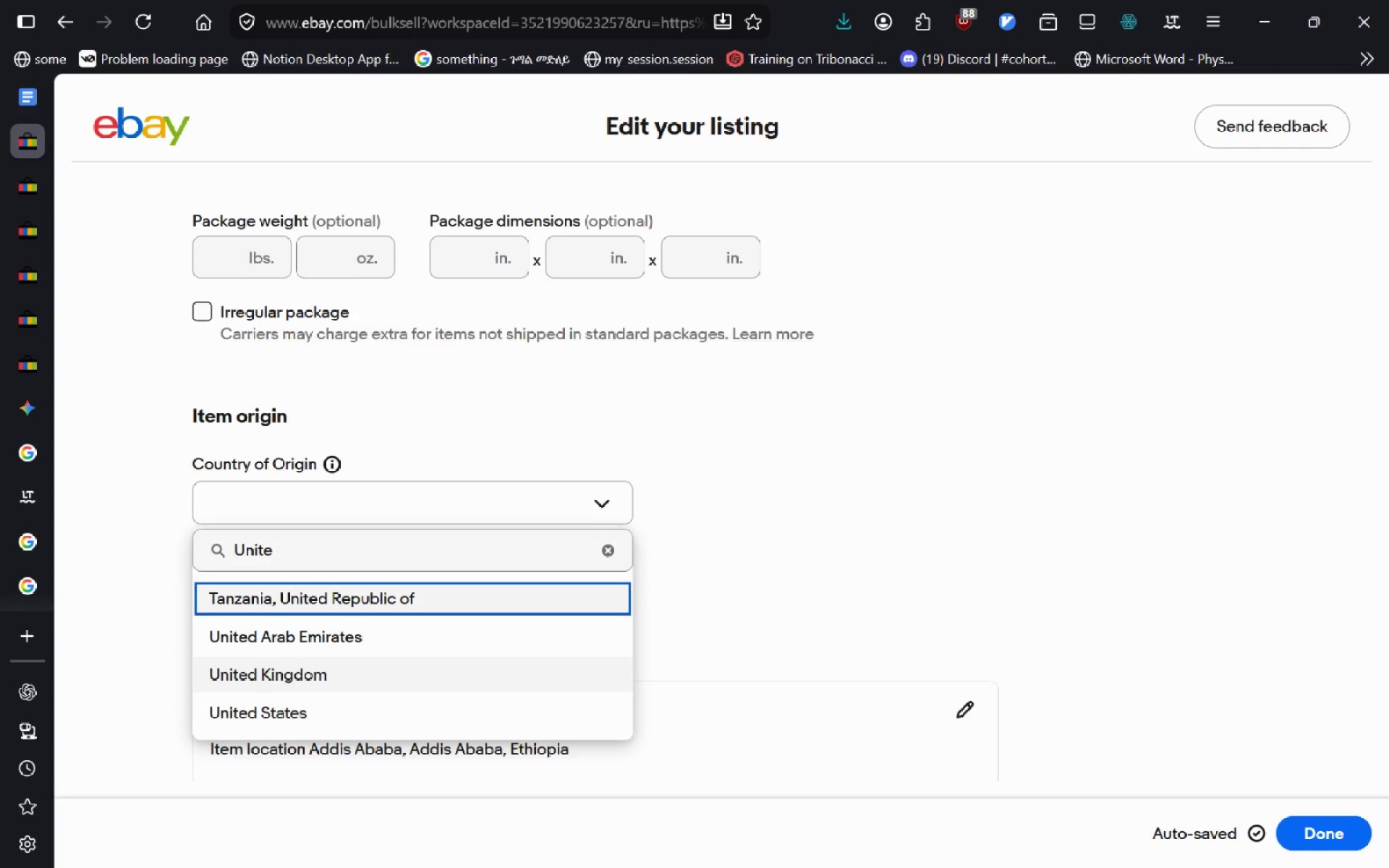 
key(ArrowDown)
 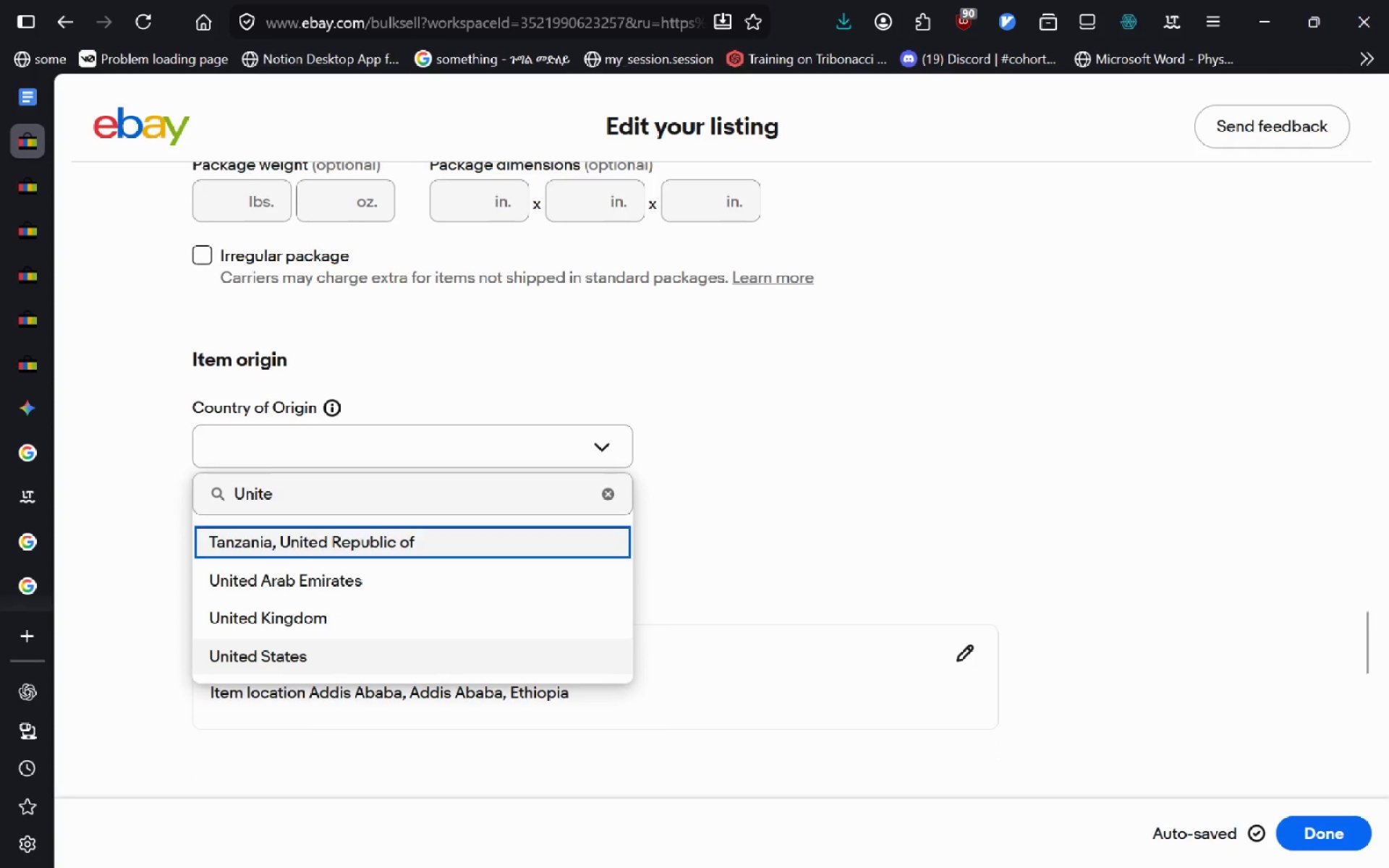 
key(ArrowDown)
 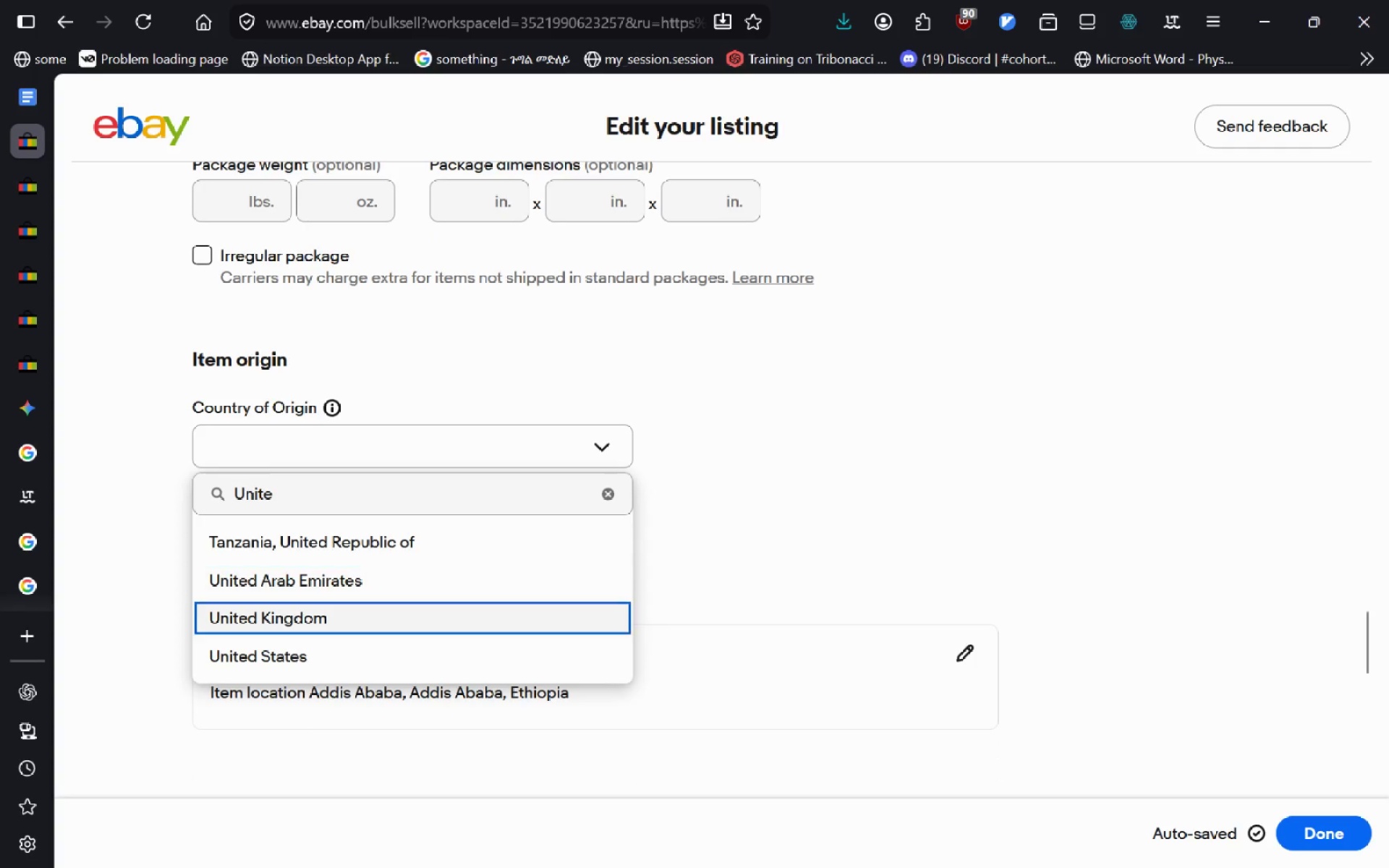 
key(ArrowDown)
 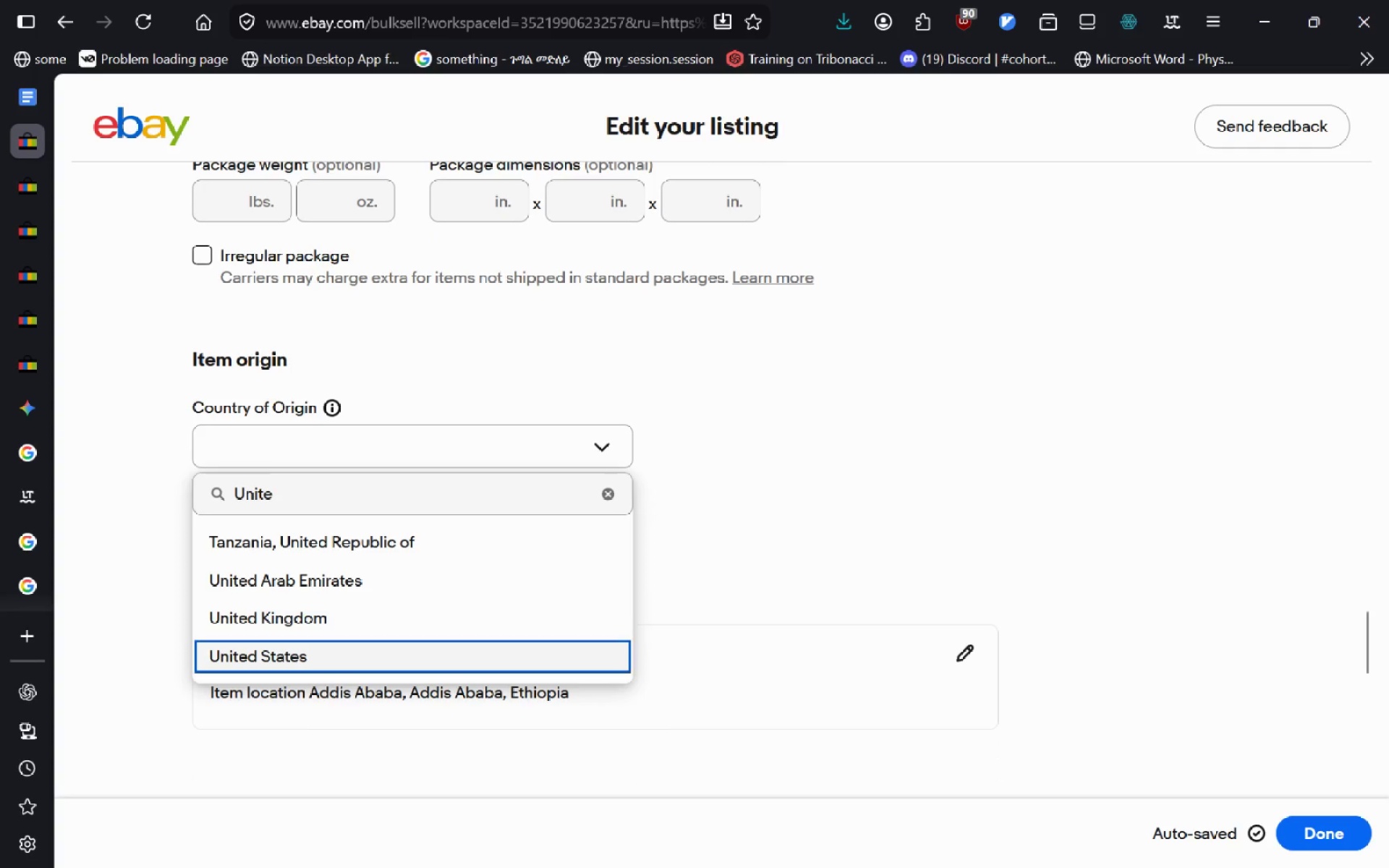 
key(ArrowDown)
 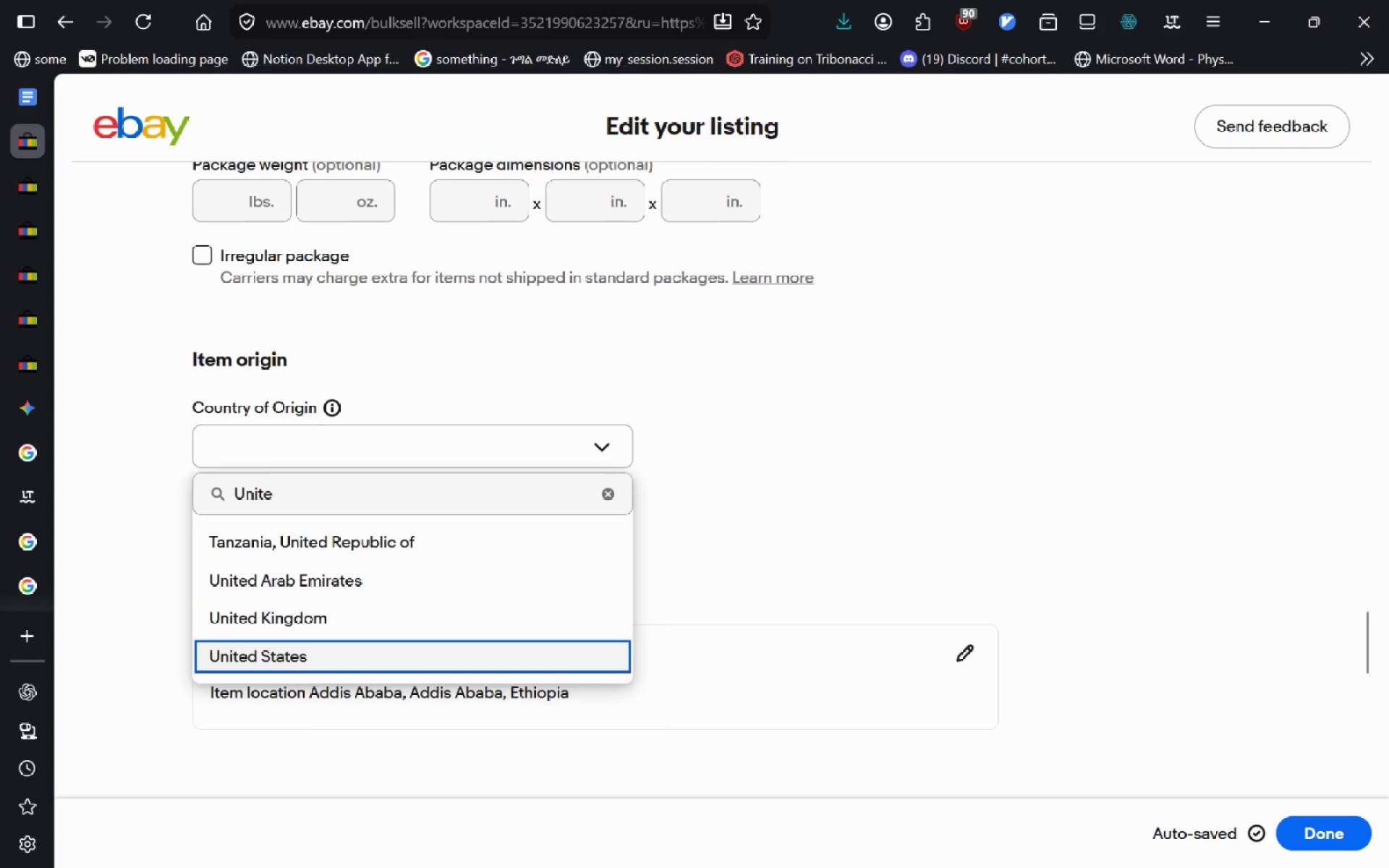 
key(Enter)
 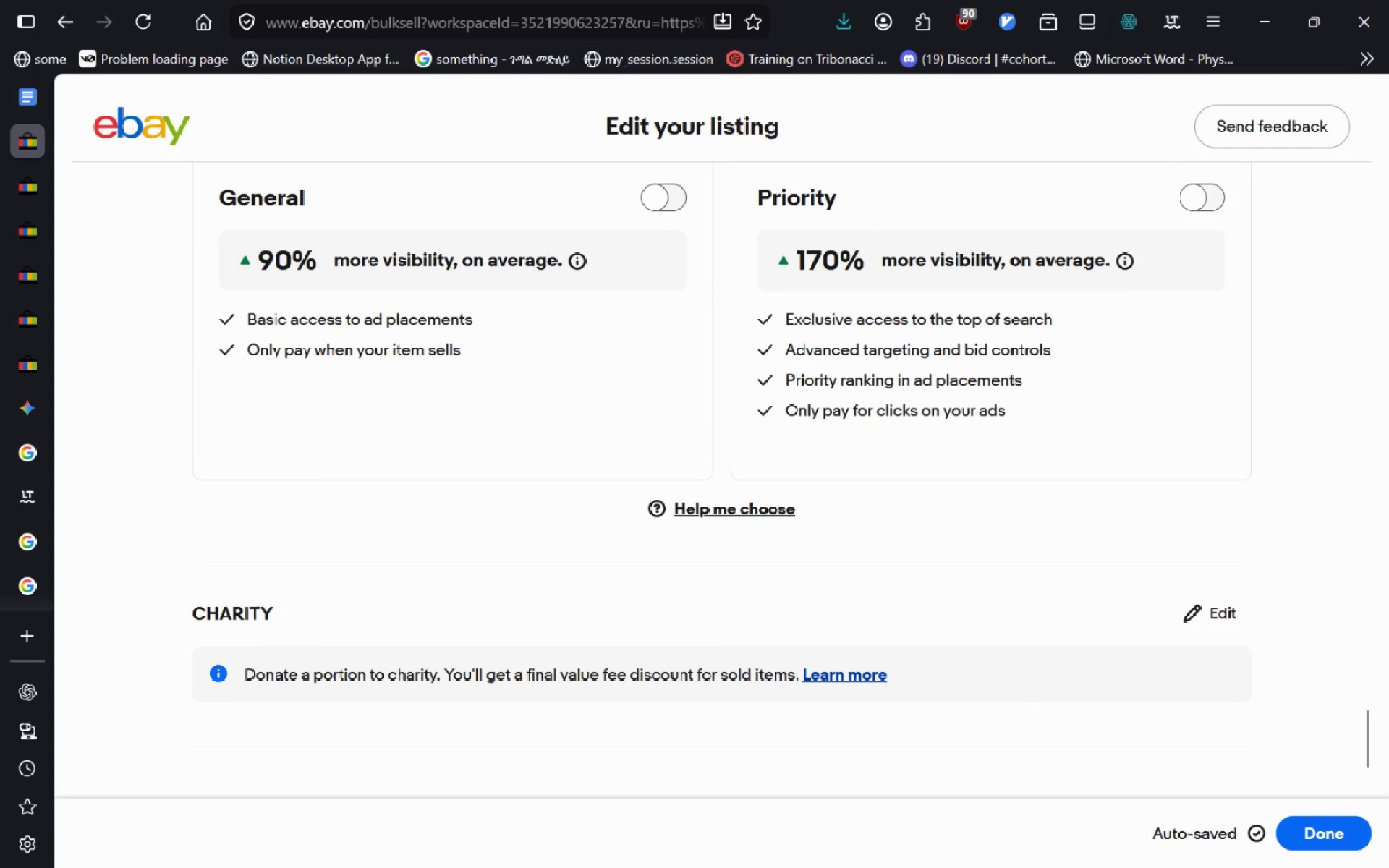 
wait(7.73)
 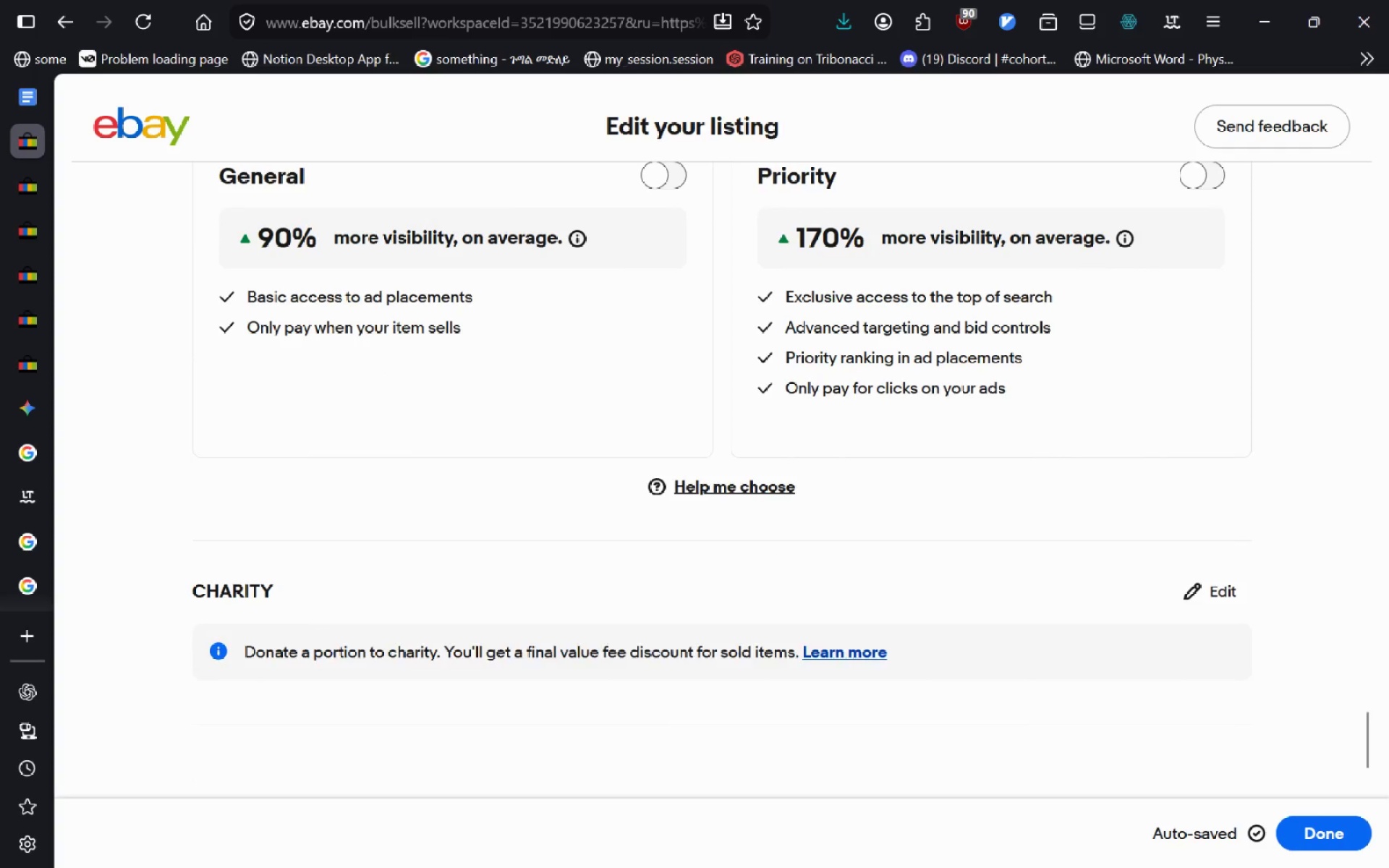 
mouse_move([1019, 493])
 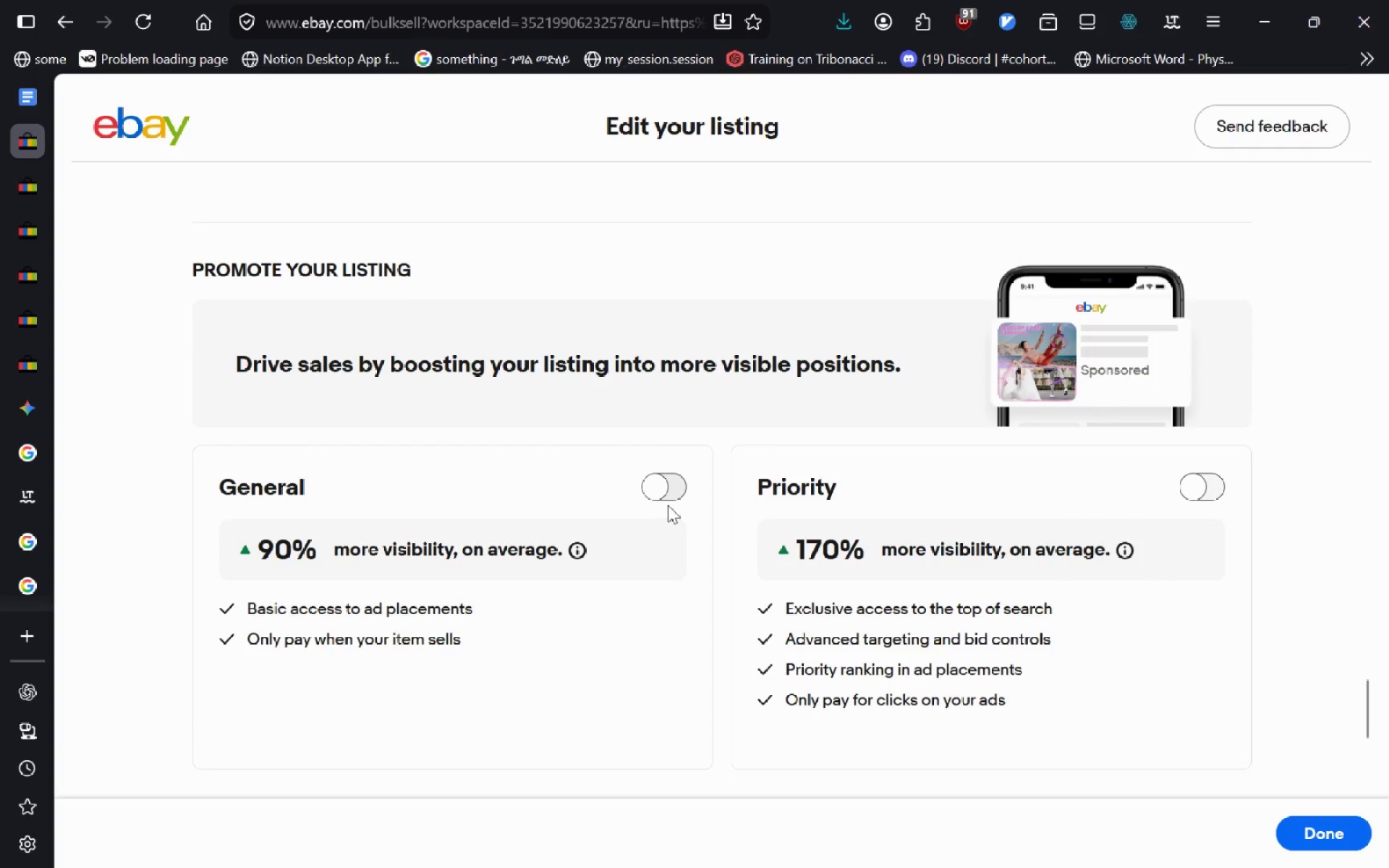 
left_click([663, 487])
 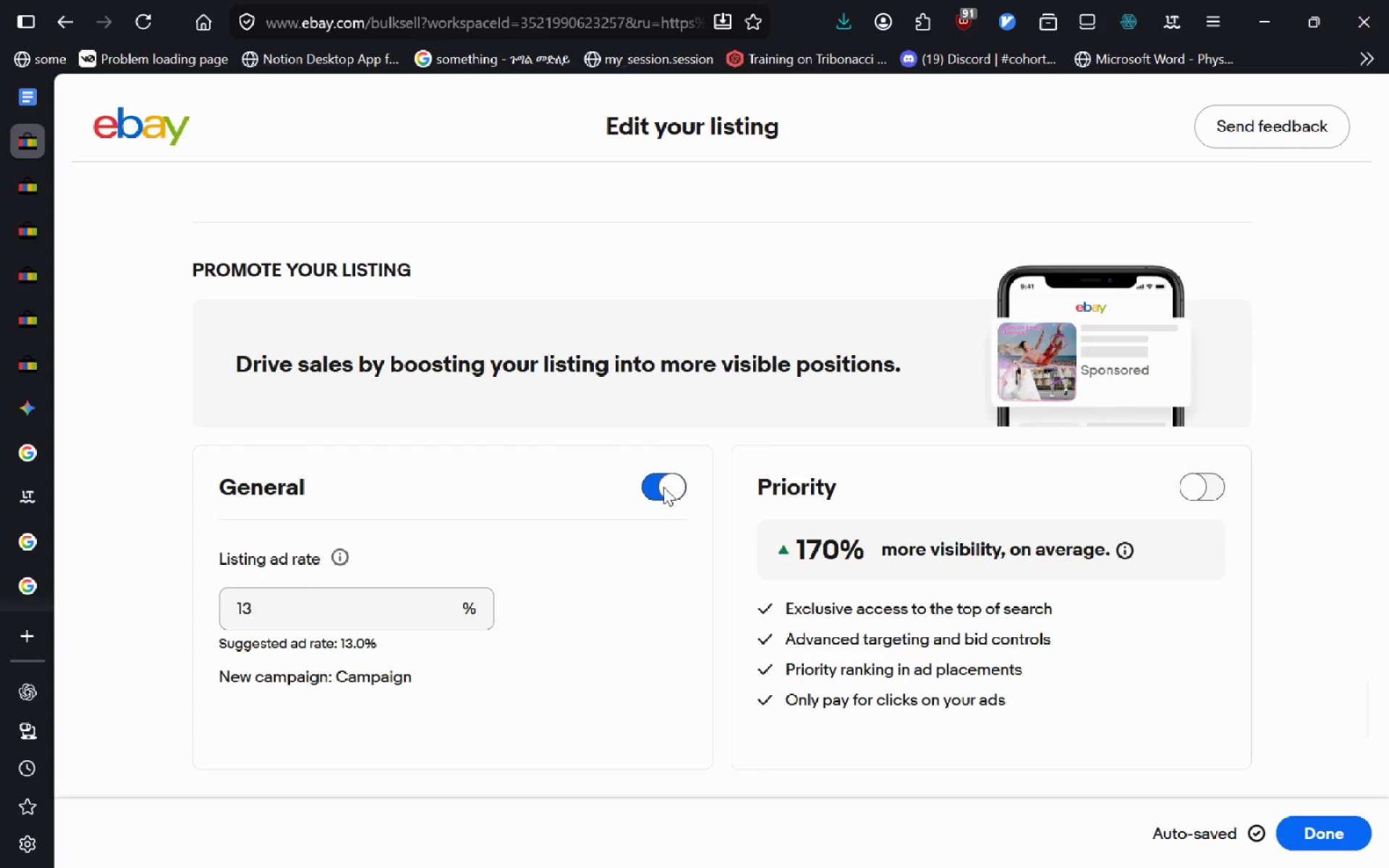 
left_click([663, 487])
 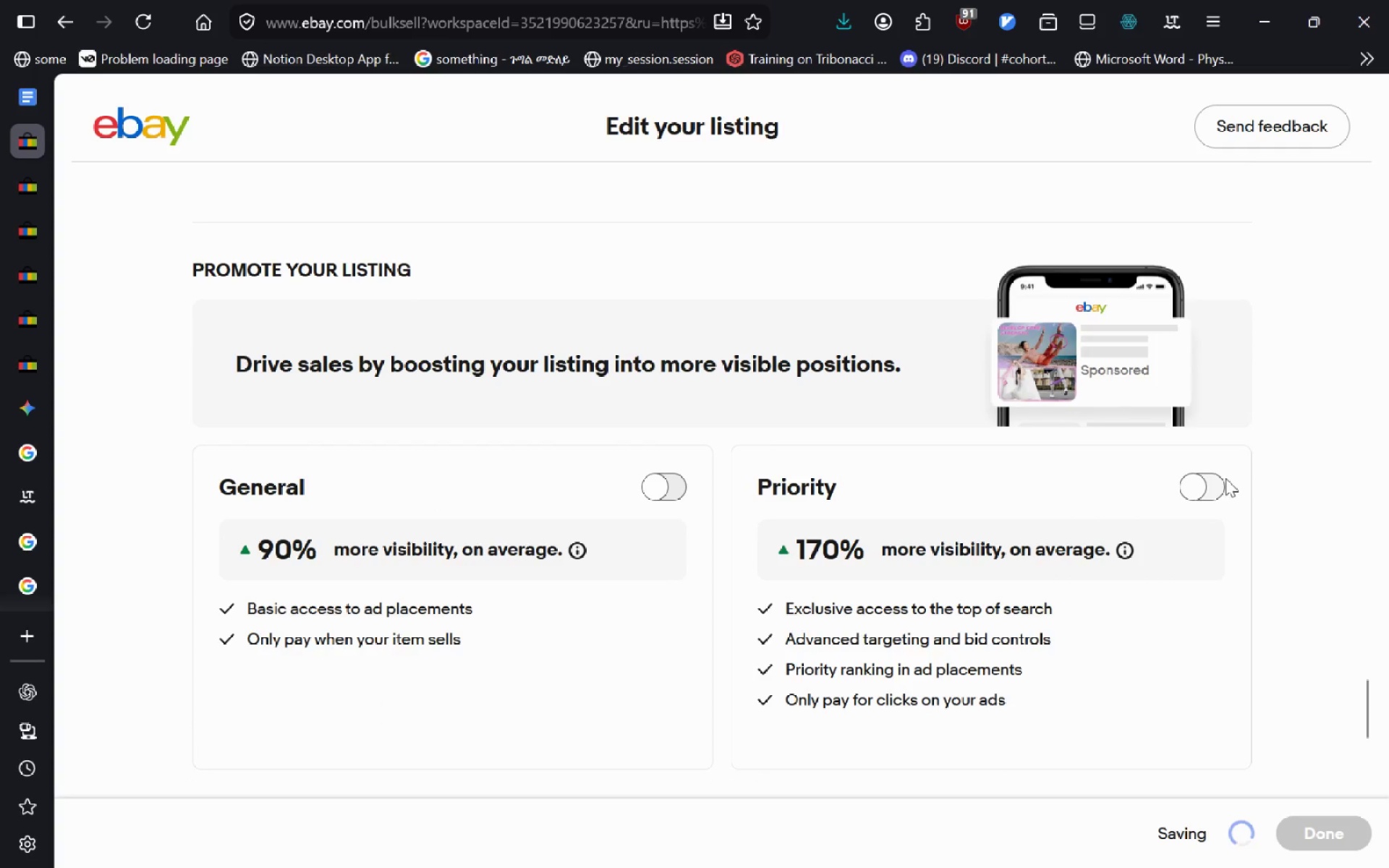 
left_click([1223, 480])
 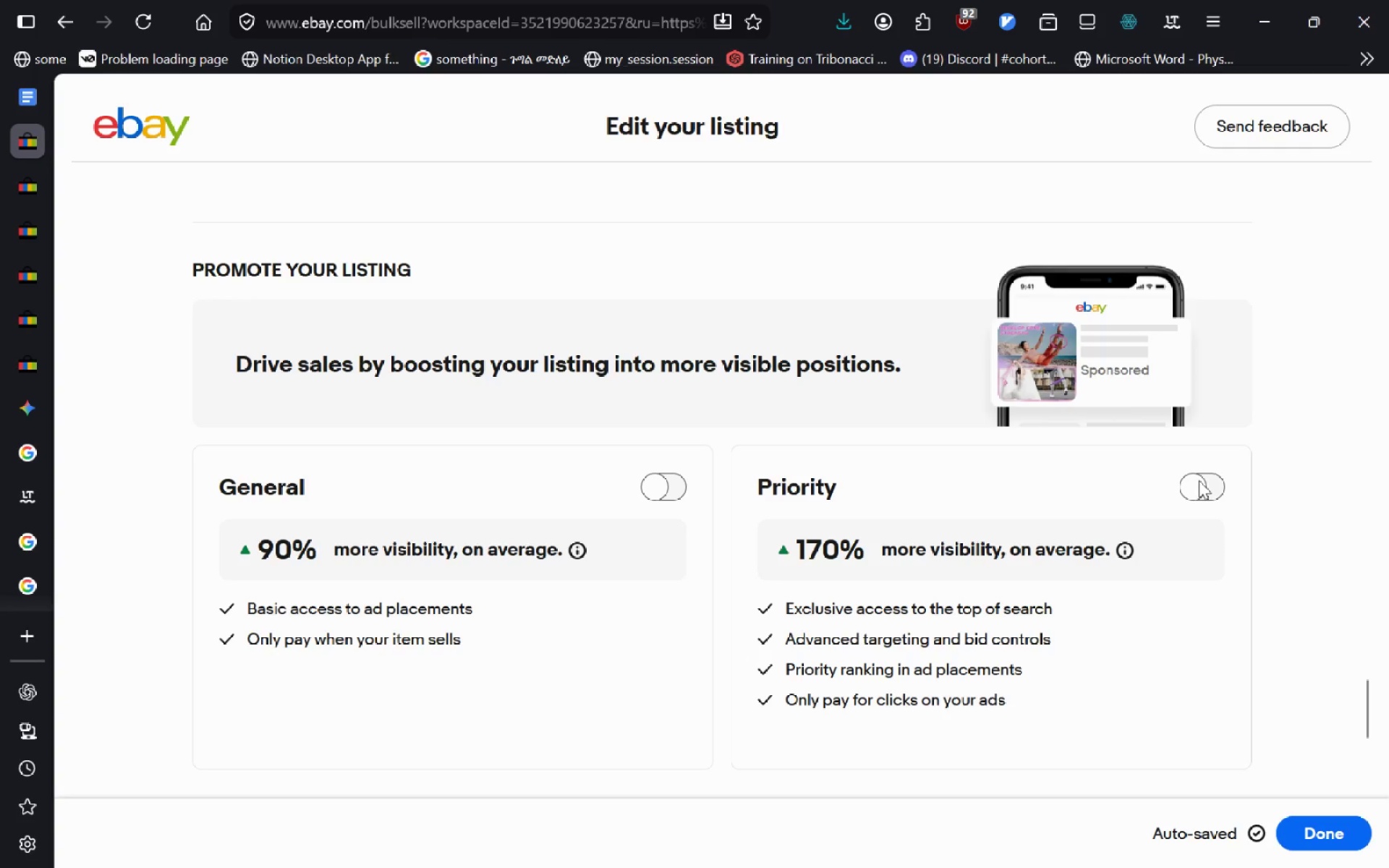 
left_click([1199, 480])
 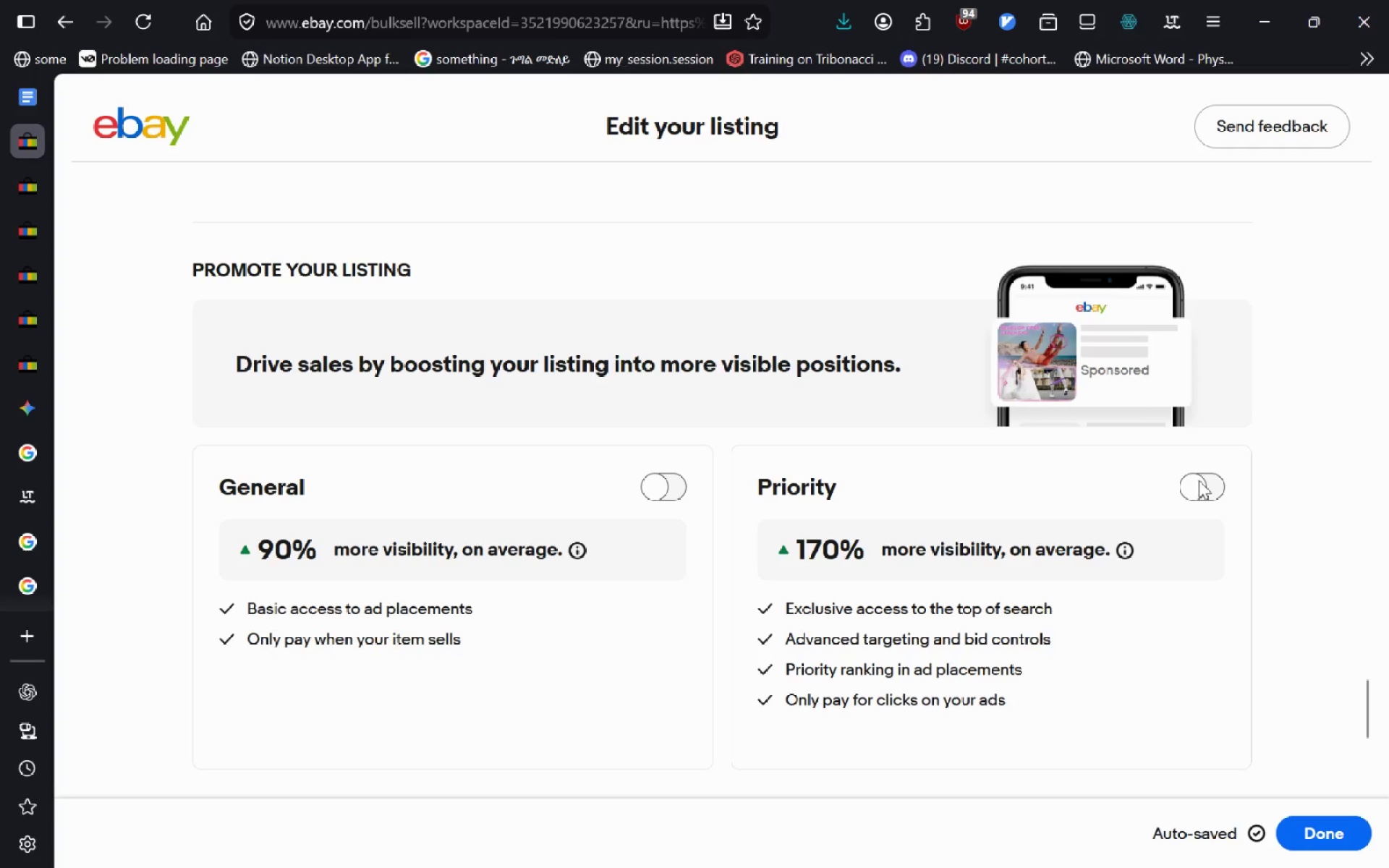 
left_click([1199, 480])
 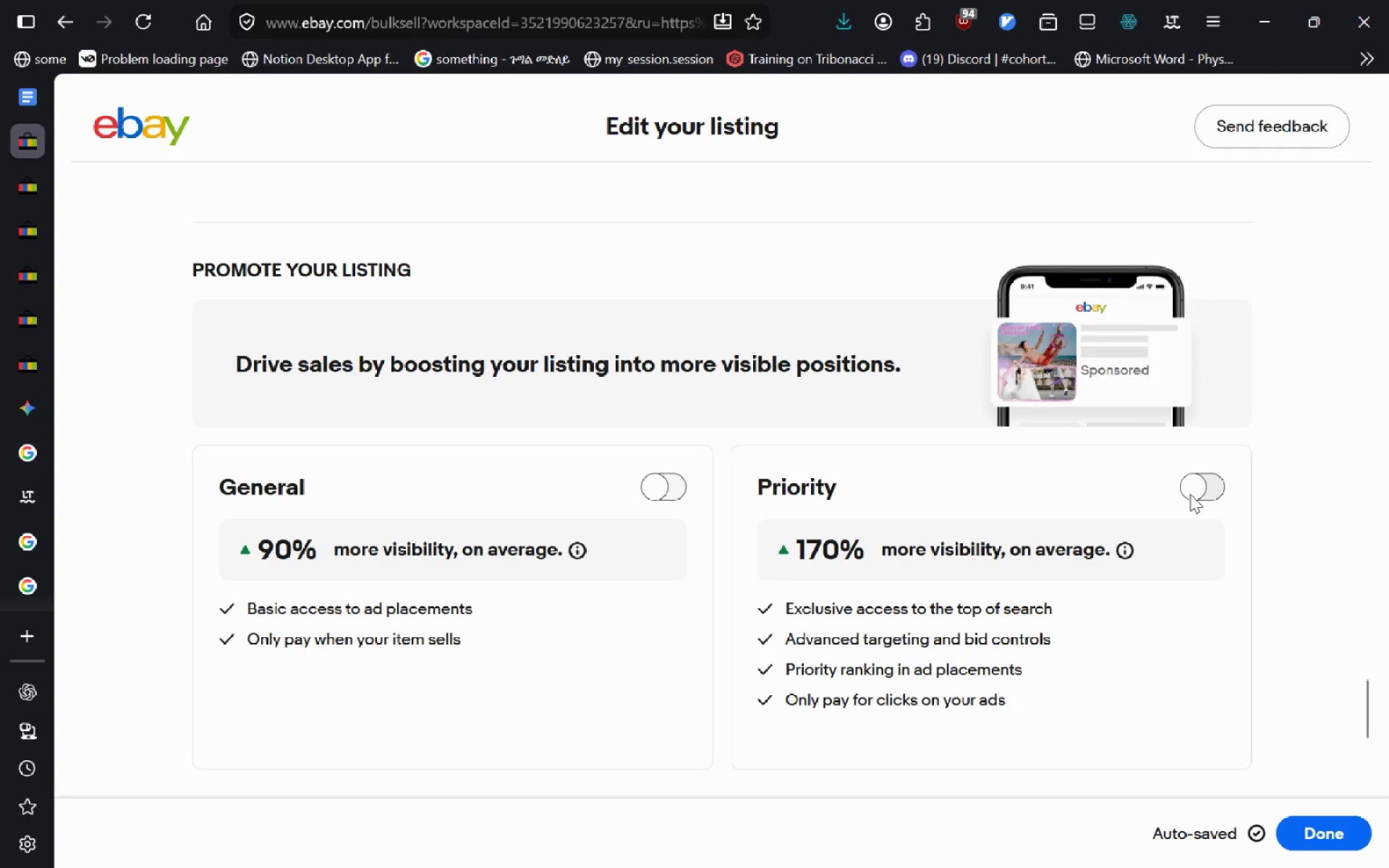 
left_click([1190, 494])
 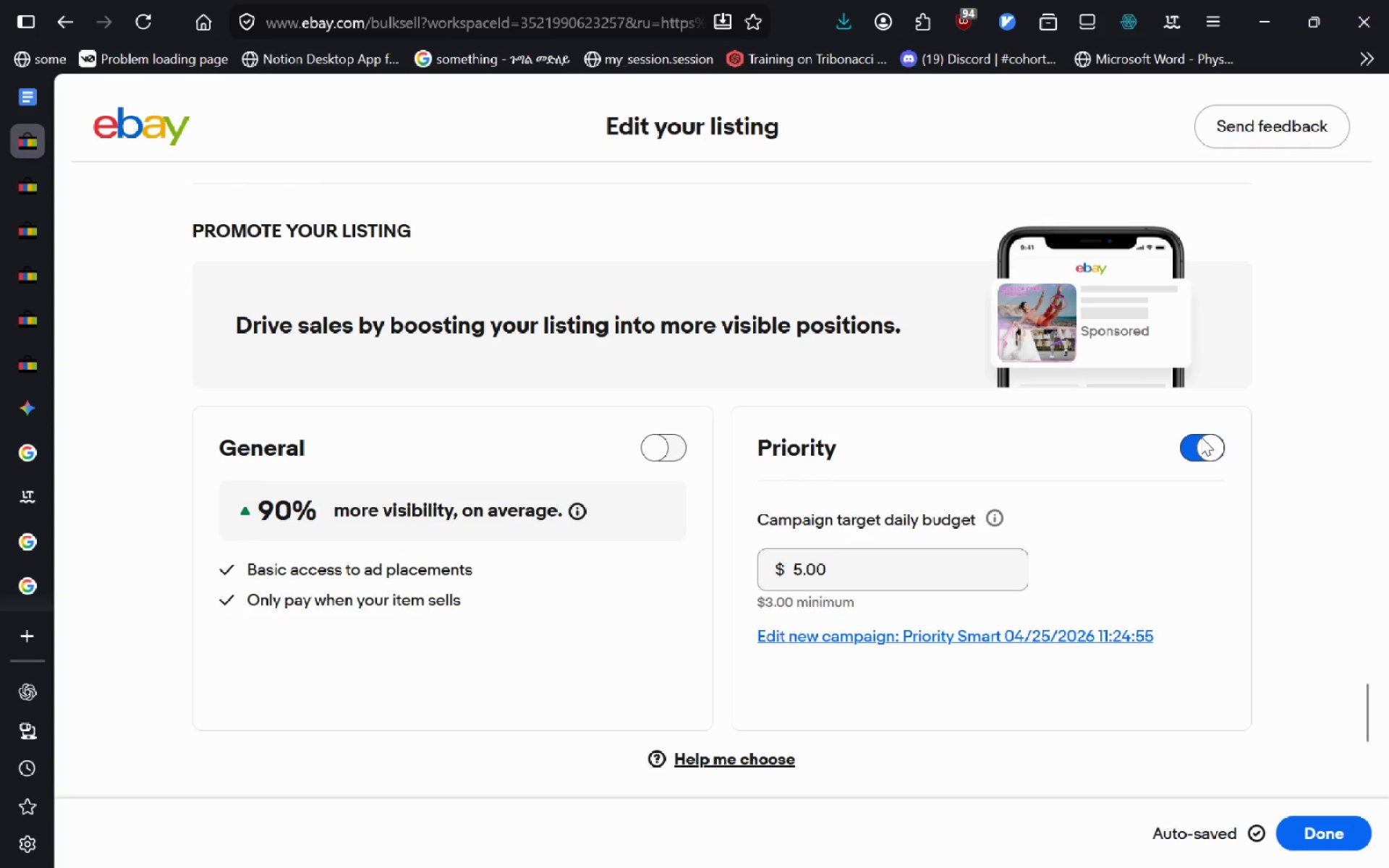 
wait(5.33)
 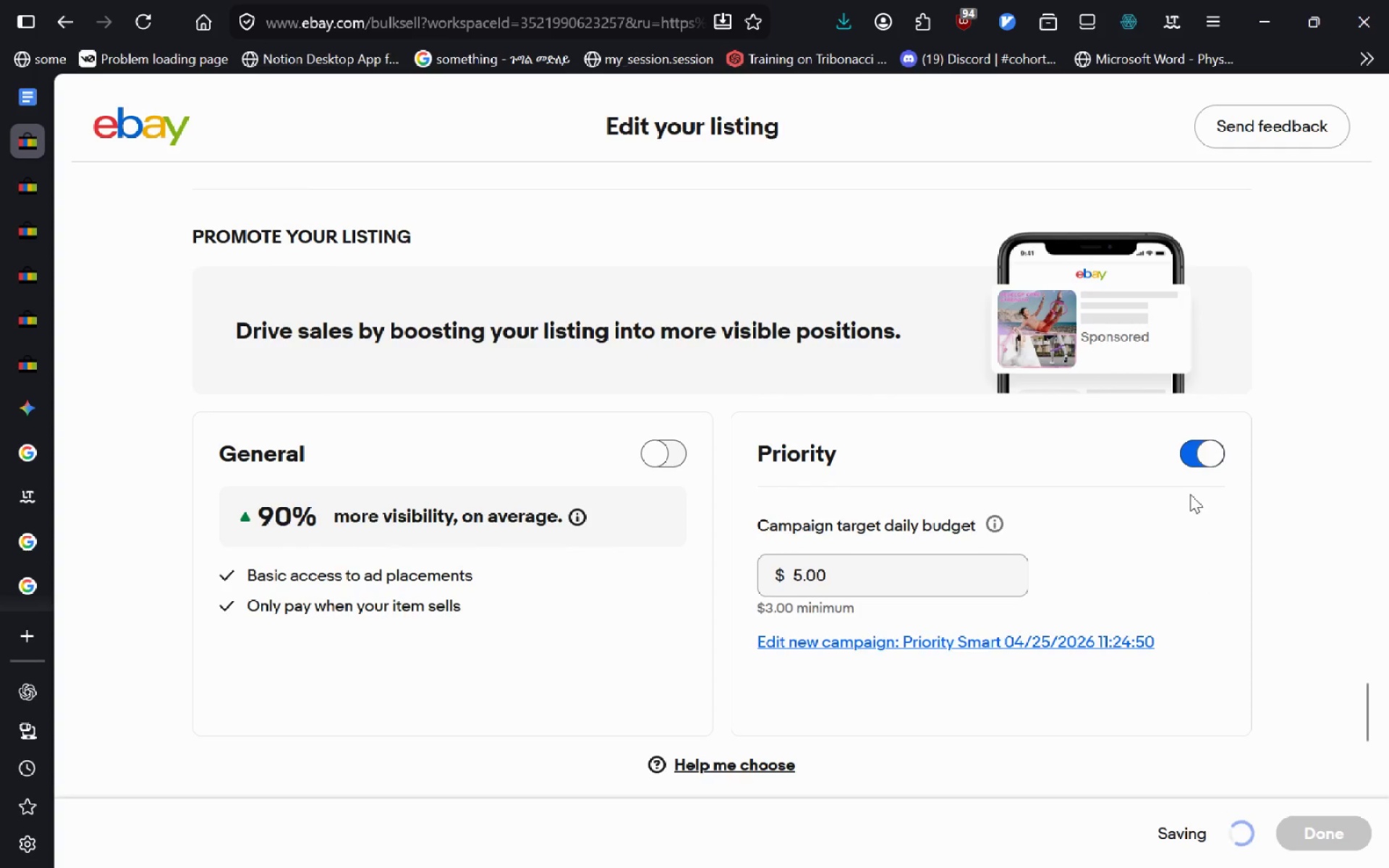 
left_click([1201, 437])
 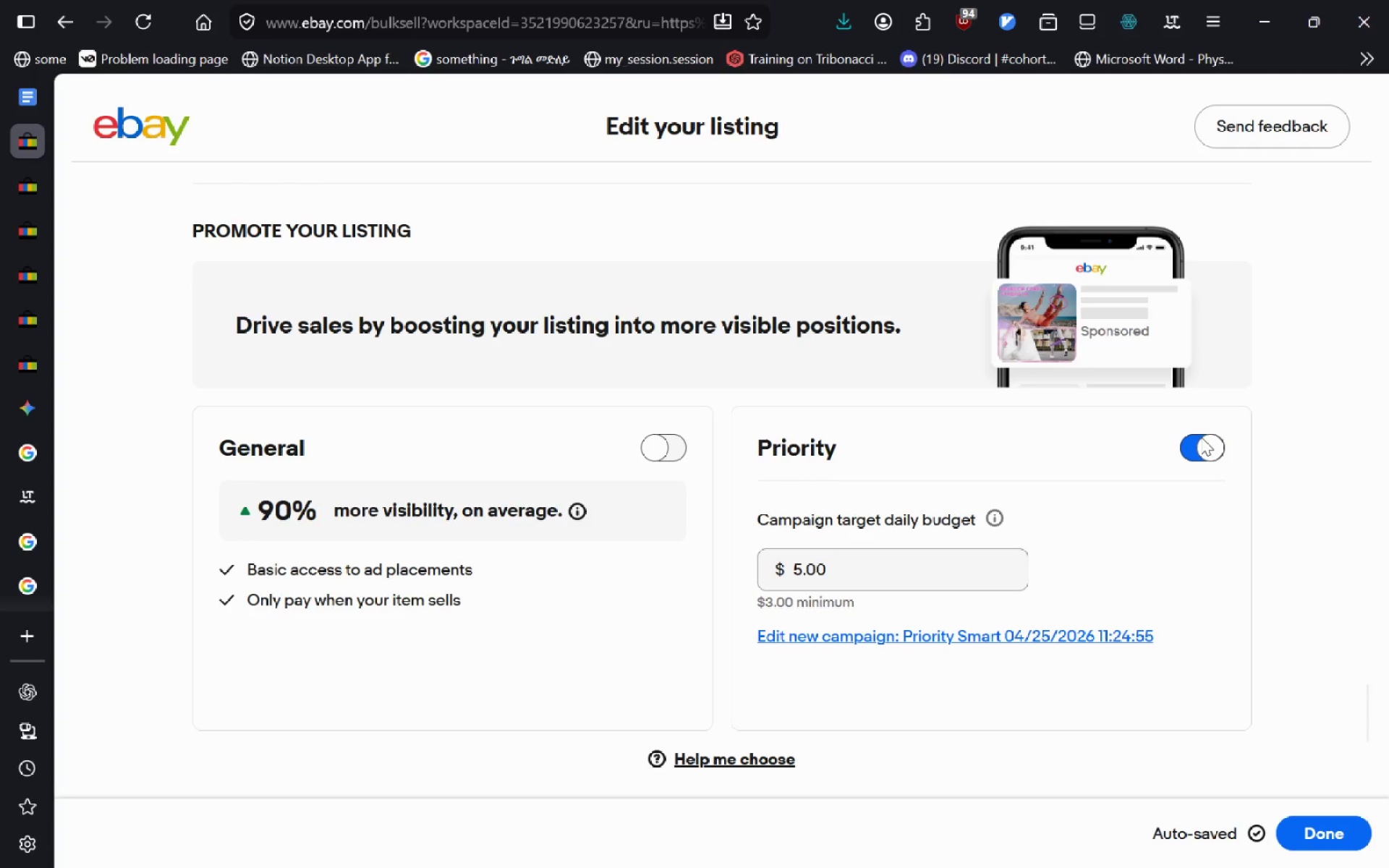 
left_click([1201, 437])
 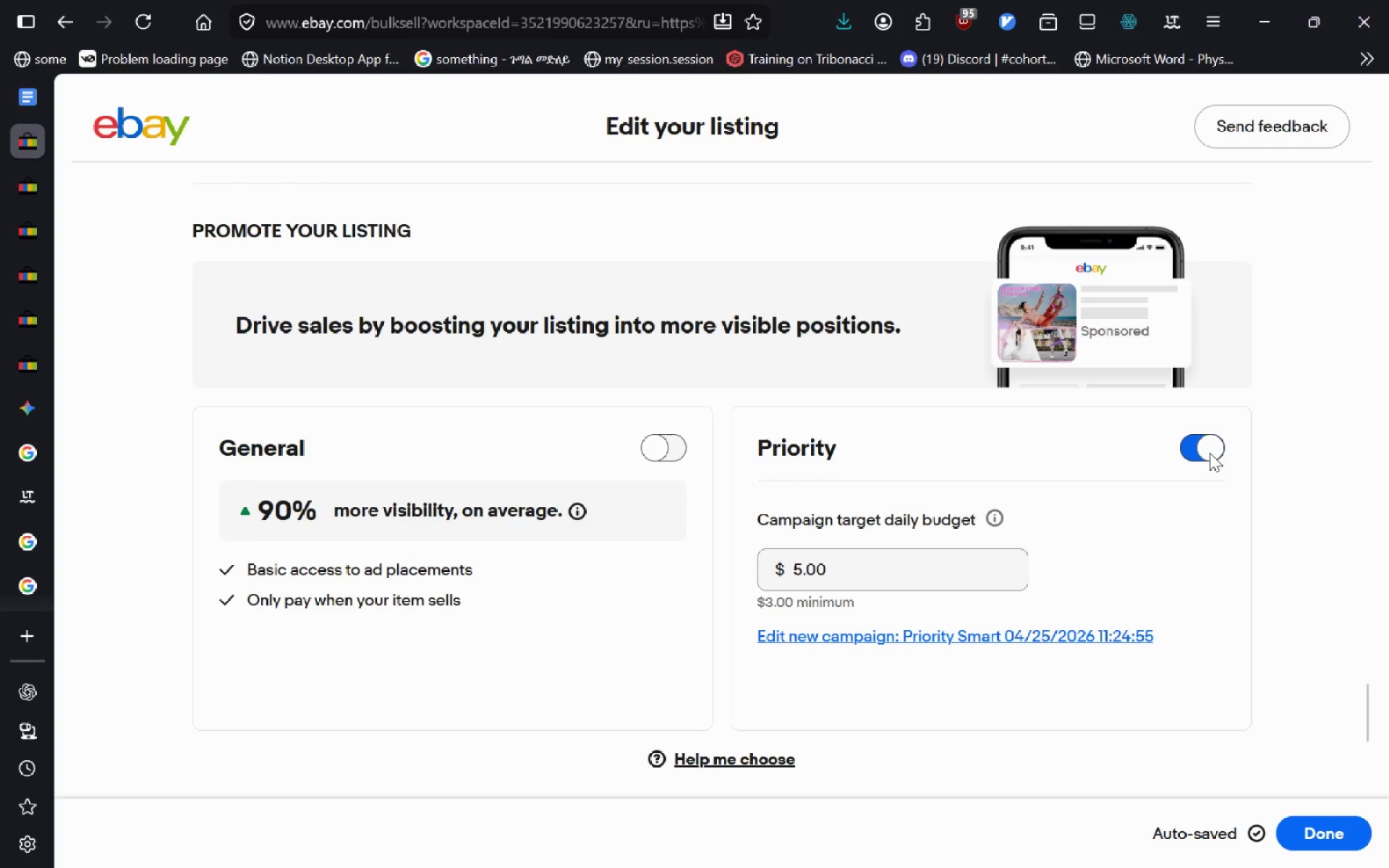 
left_click([1210, 453])
 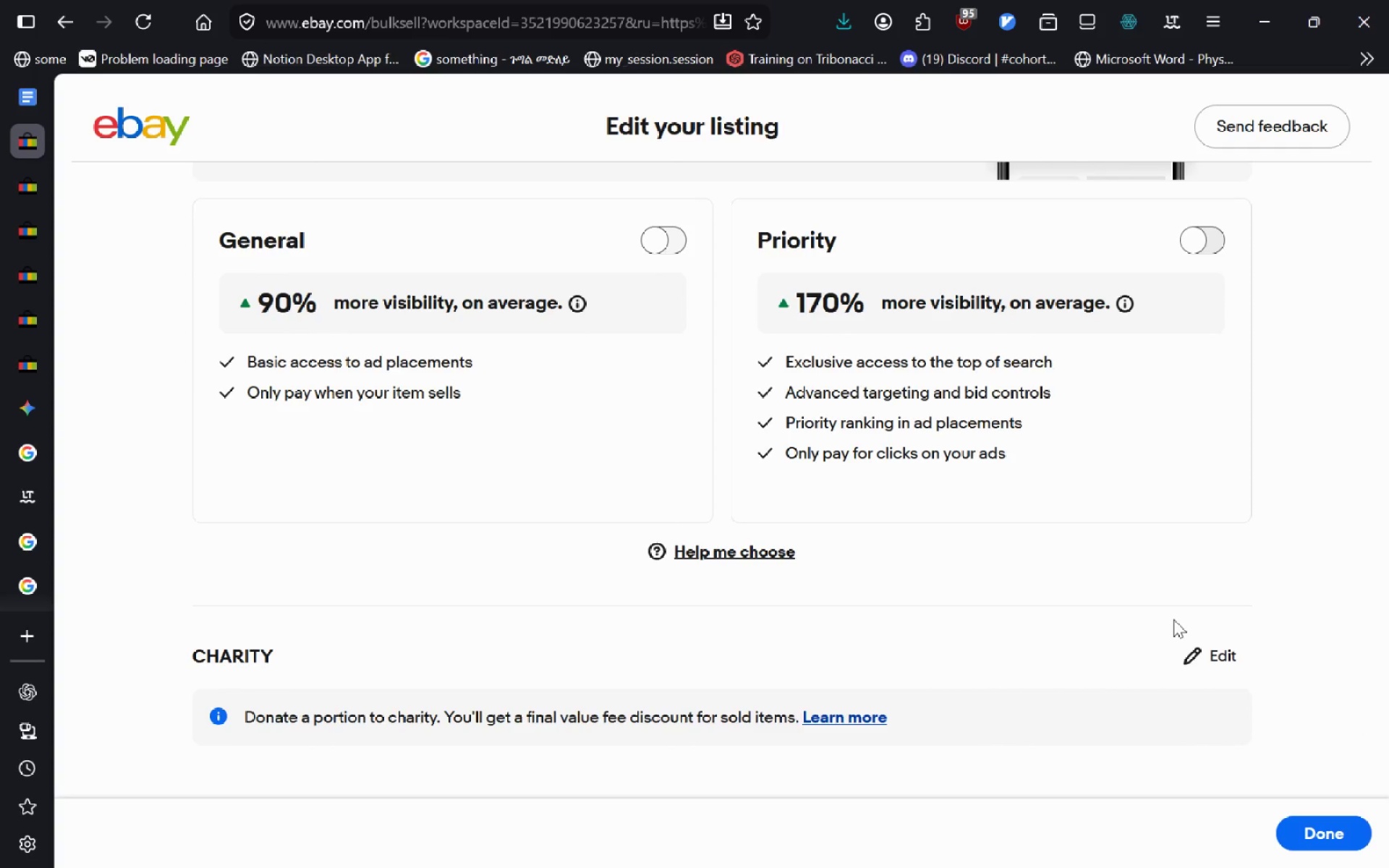 
wait(14.27)
 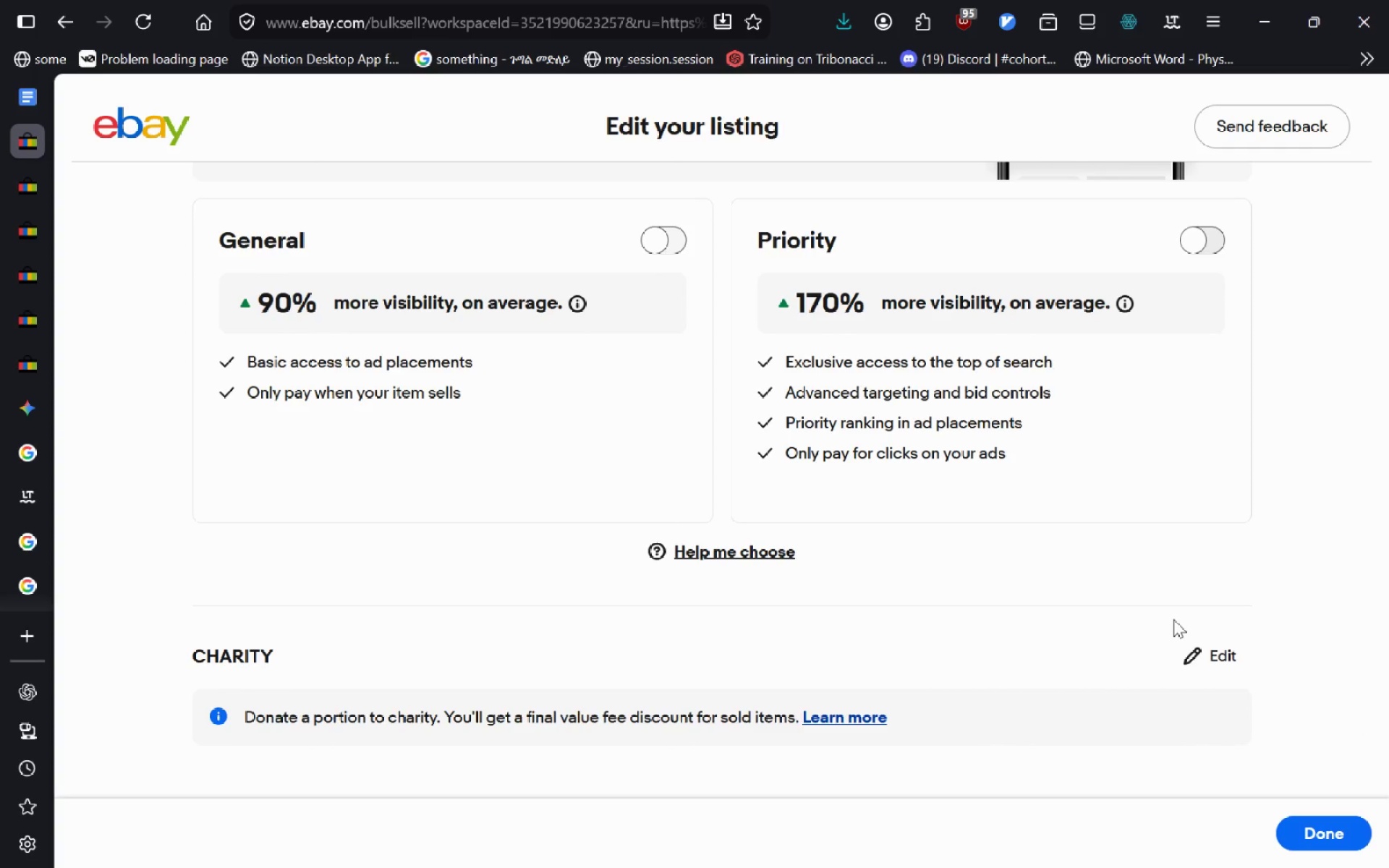 
left_click([1080, 631])
 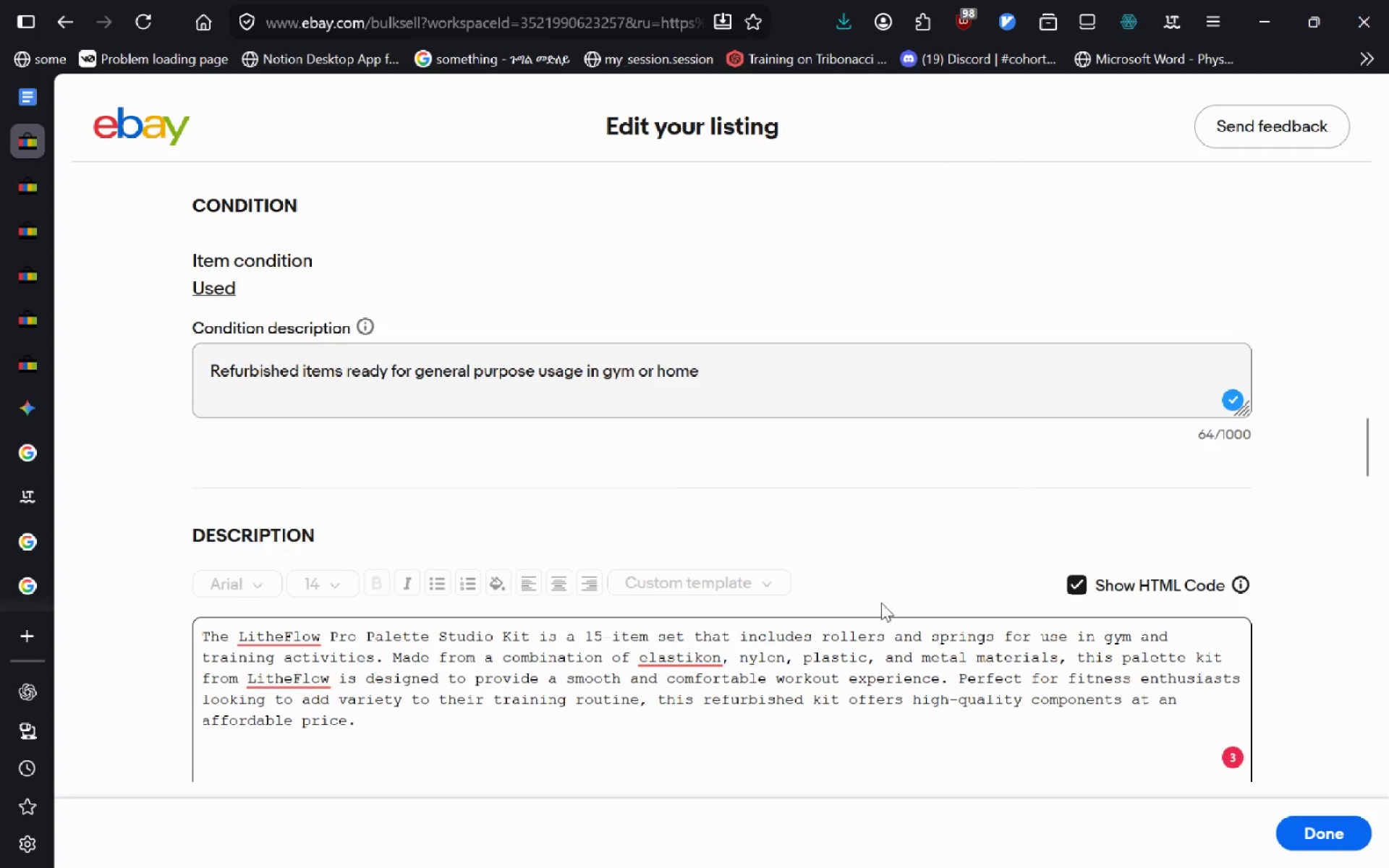 
mouse_move([941, 647])
 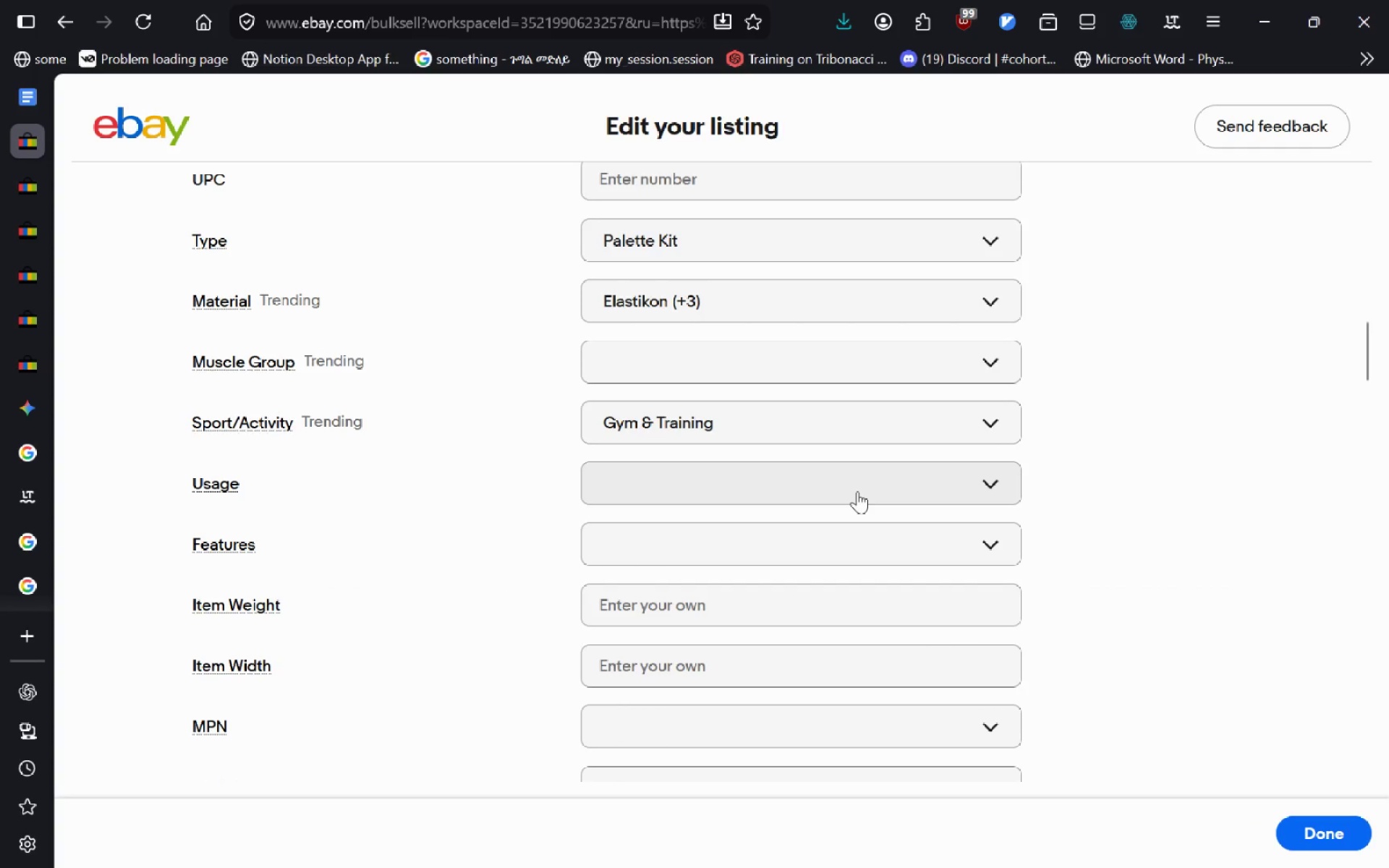 
left_click([857, 491])
 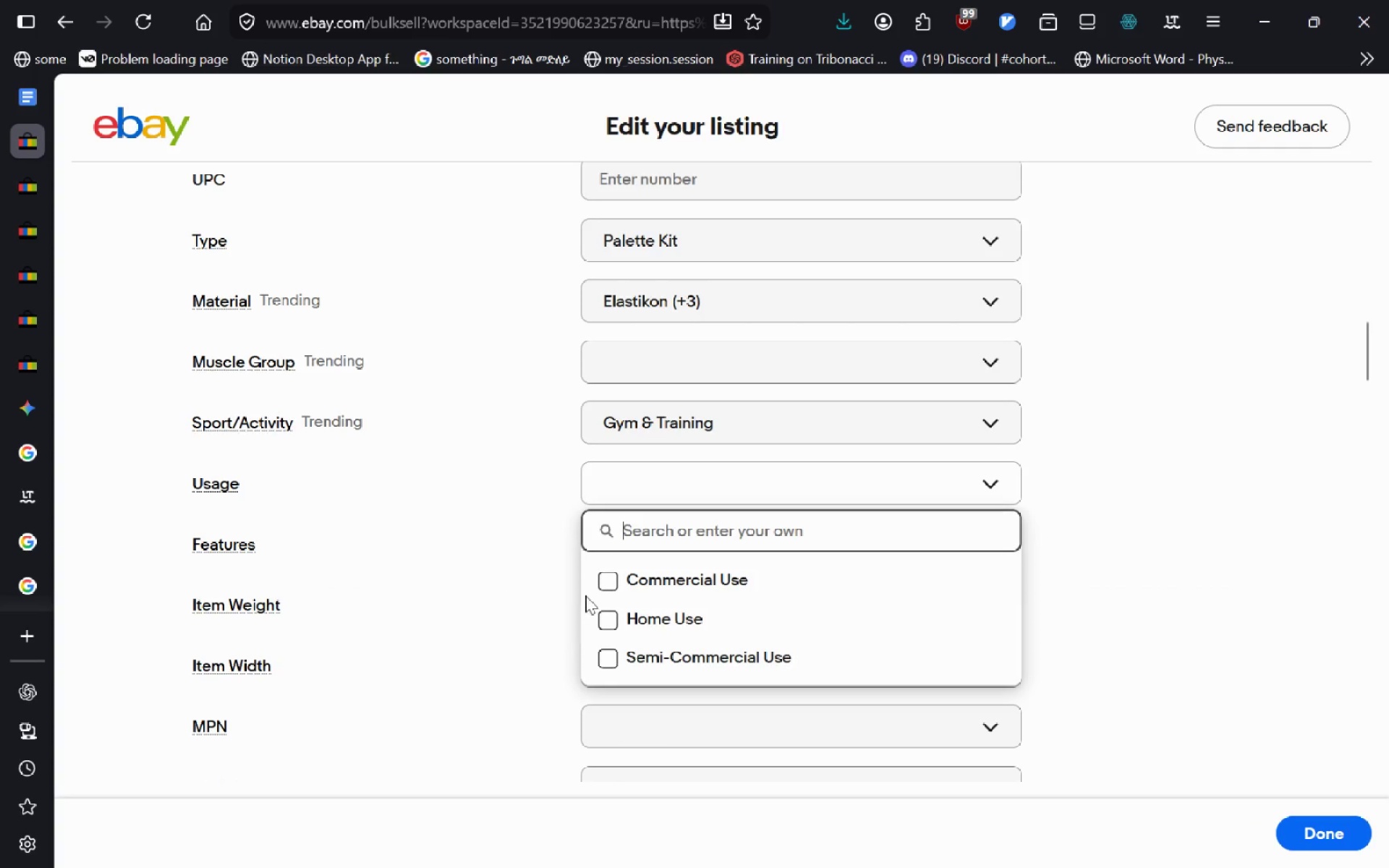 
left_click([612, 582])
 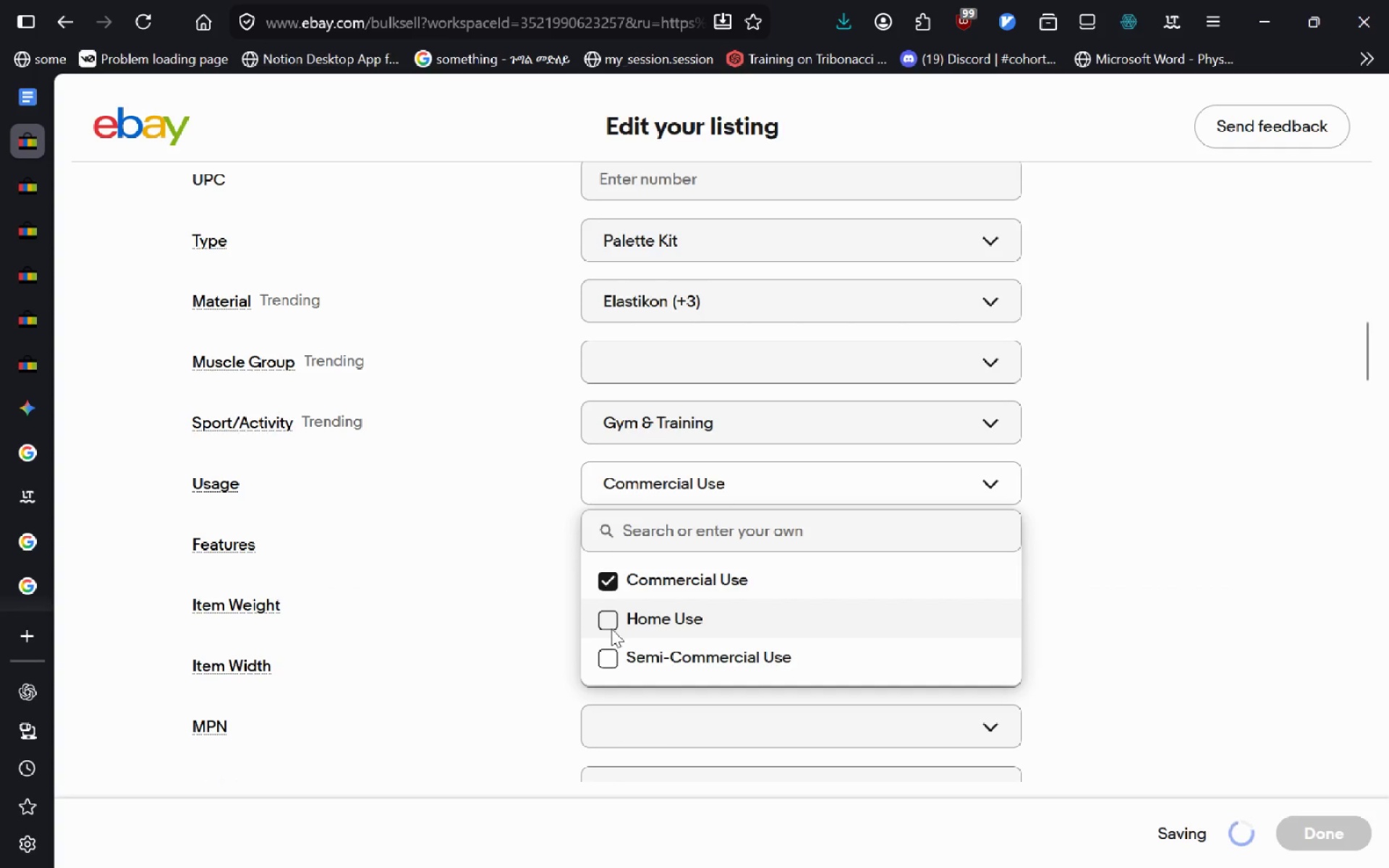 
left_click([600, 629])
 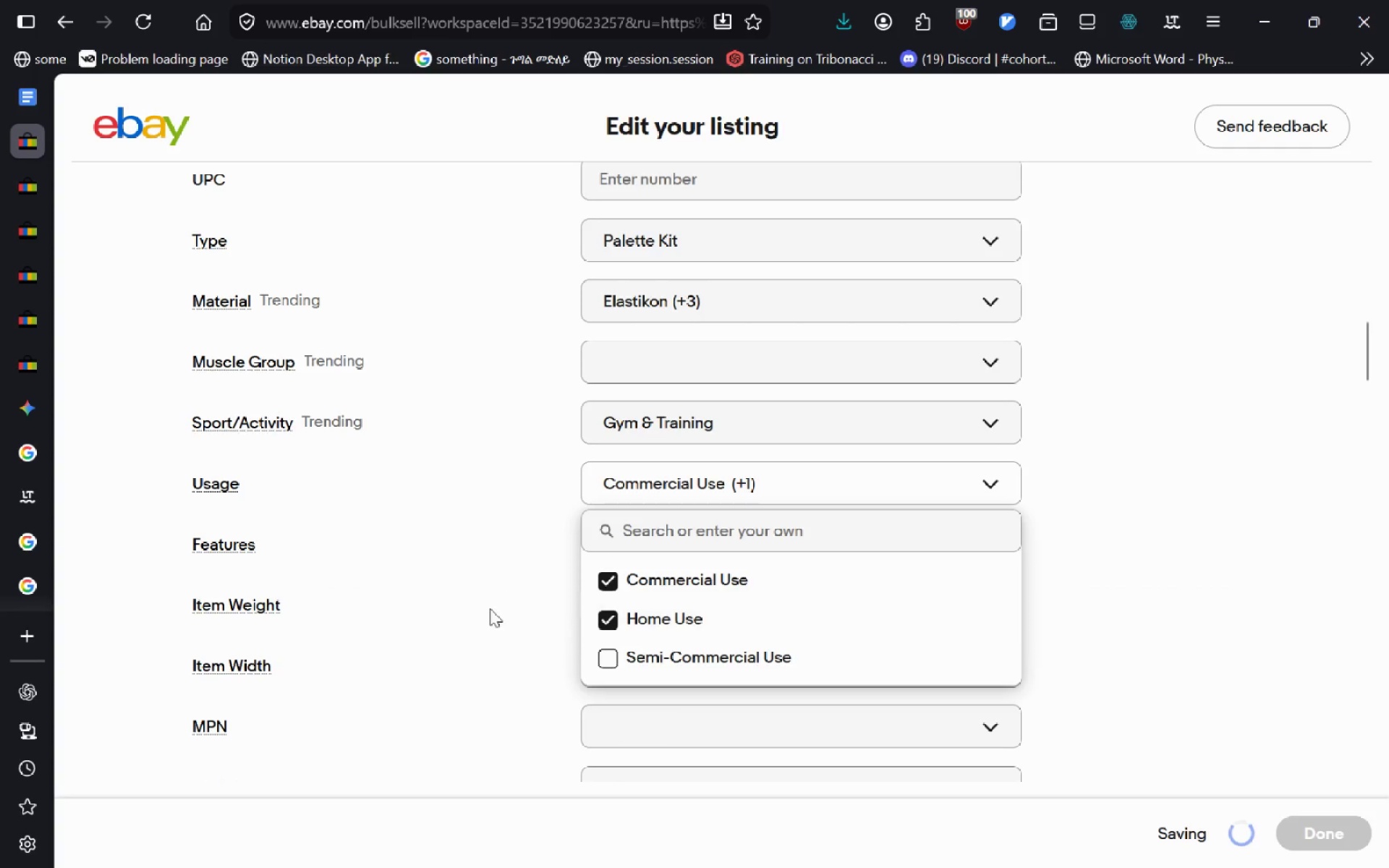 
left_click([481, 603])
 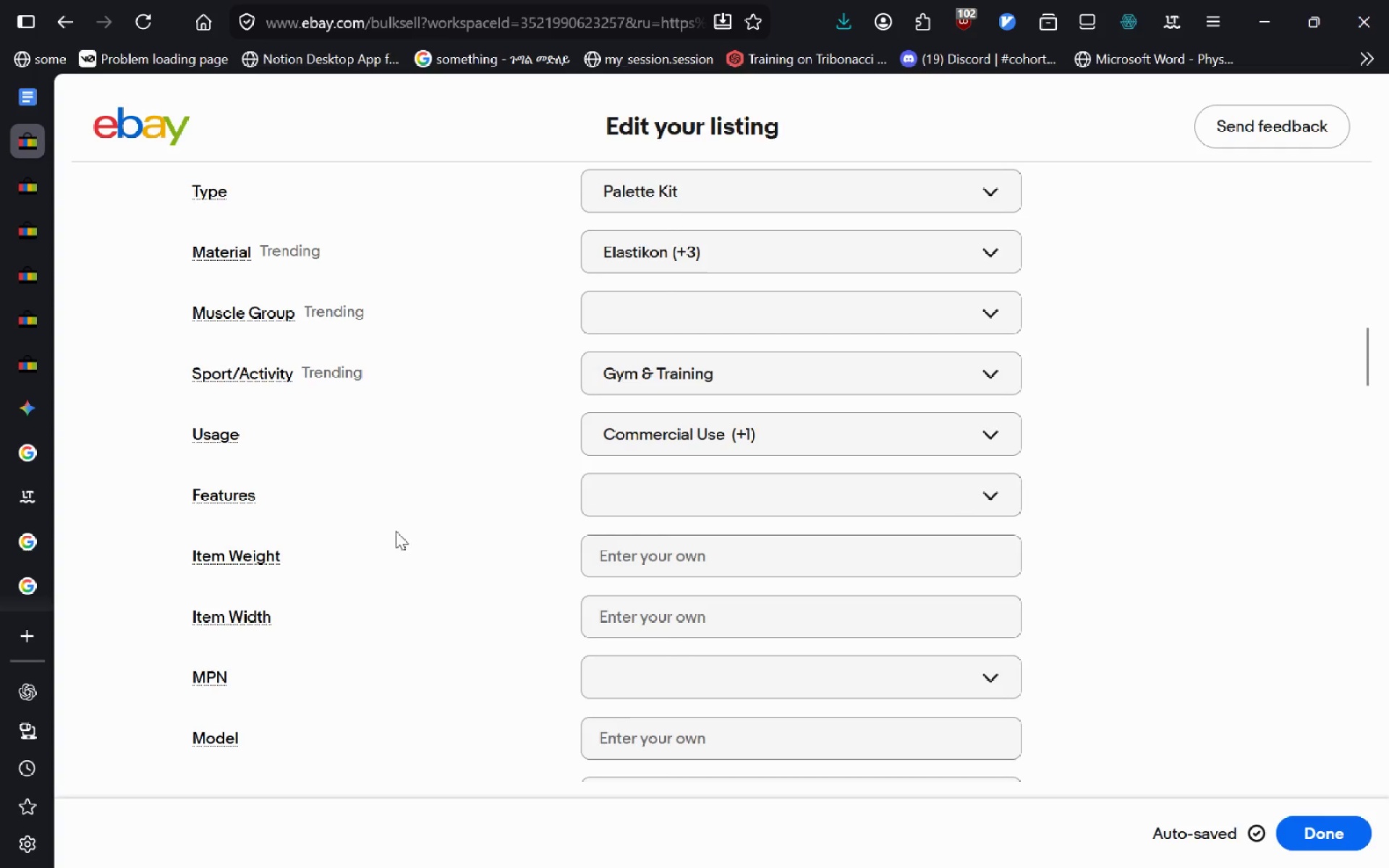 
wait(7.02)
 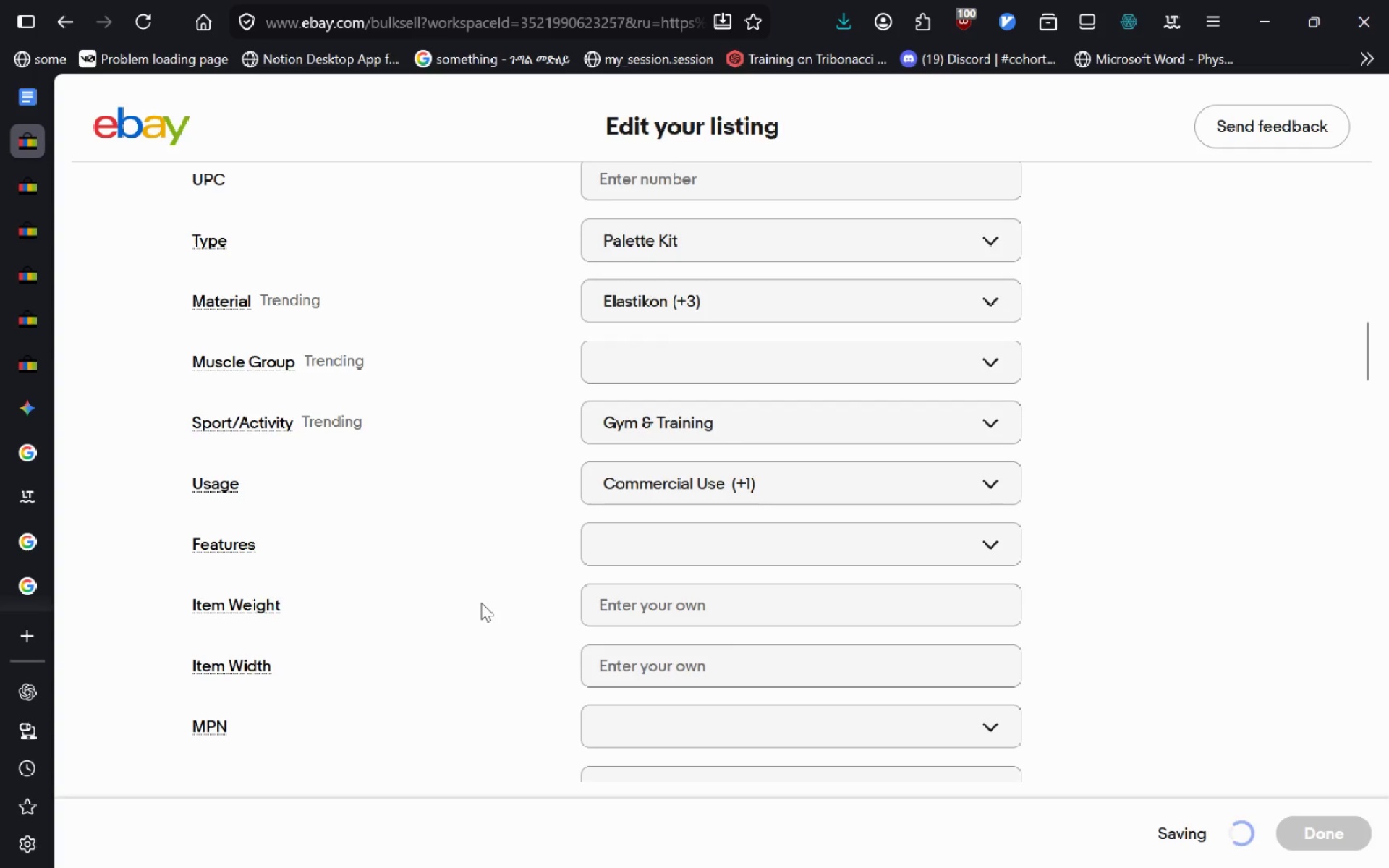 
left_click([609, 463])
 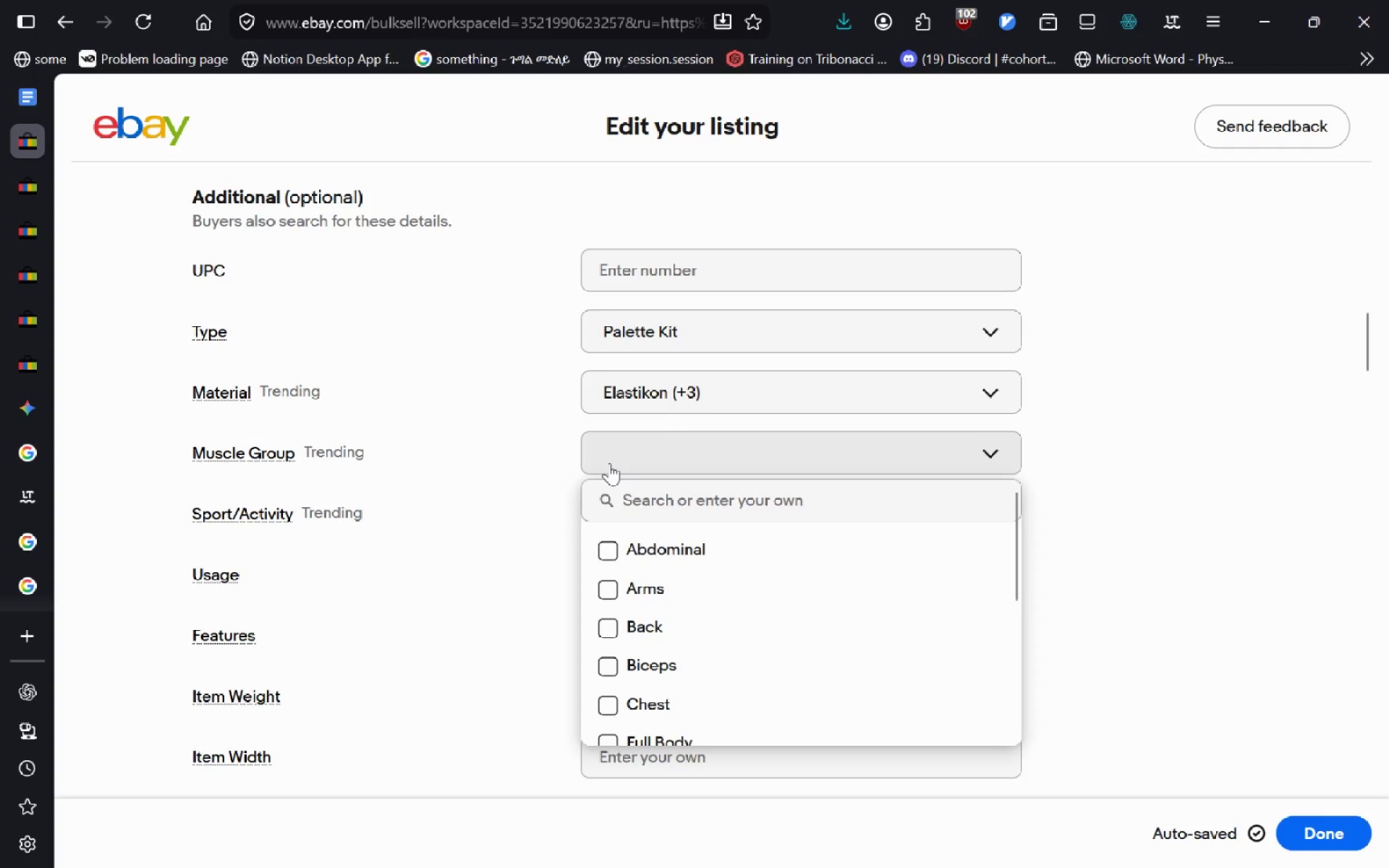 
double_click([609, 463])
 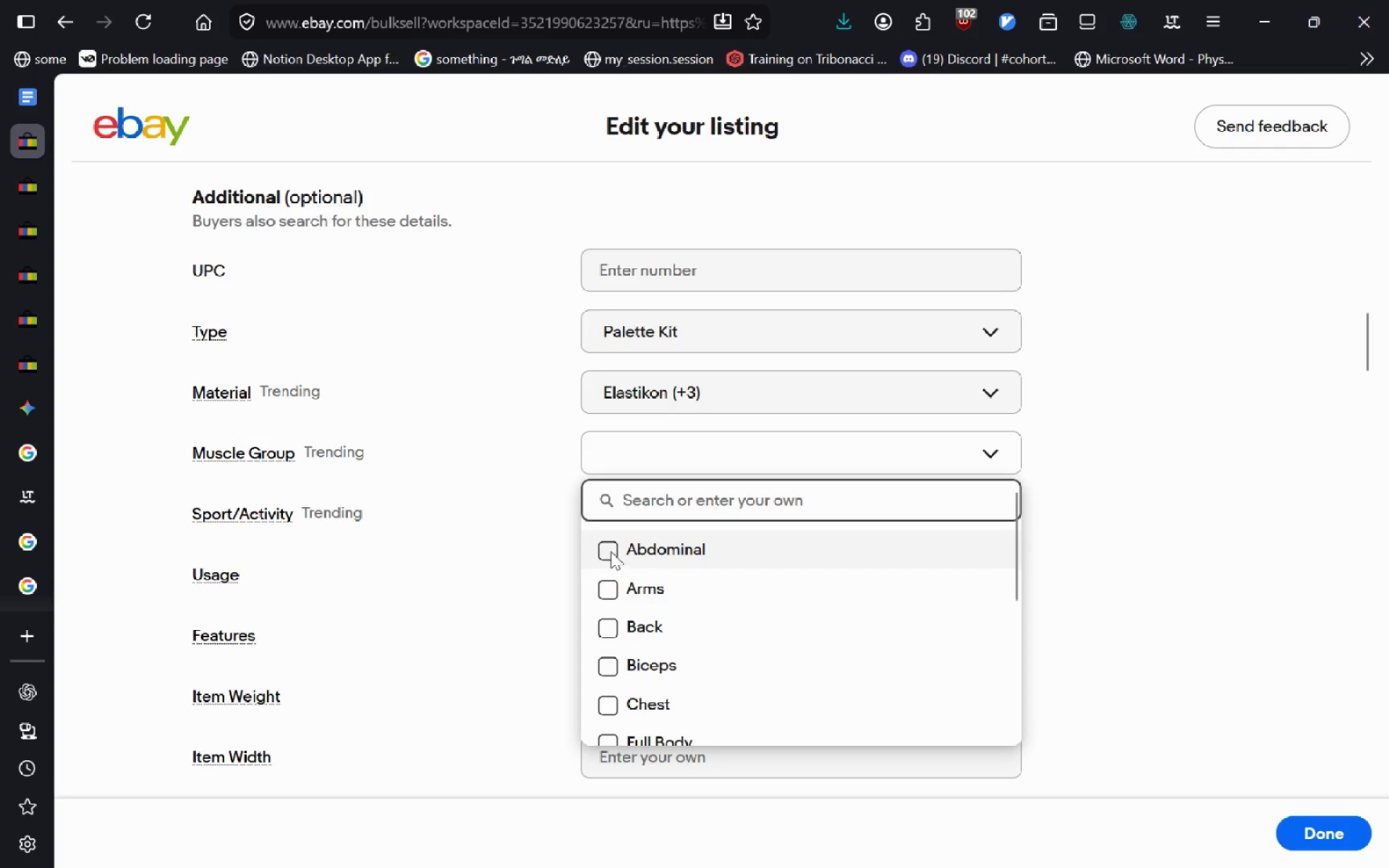 
left_click([611, 551])
 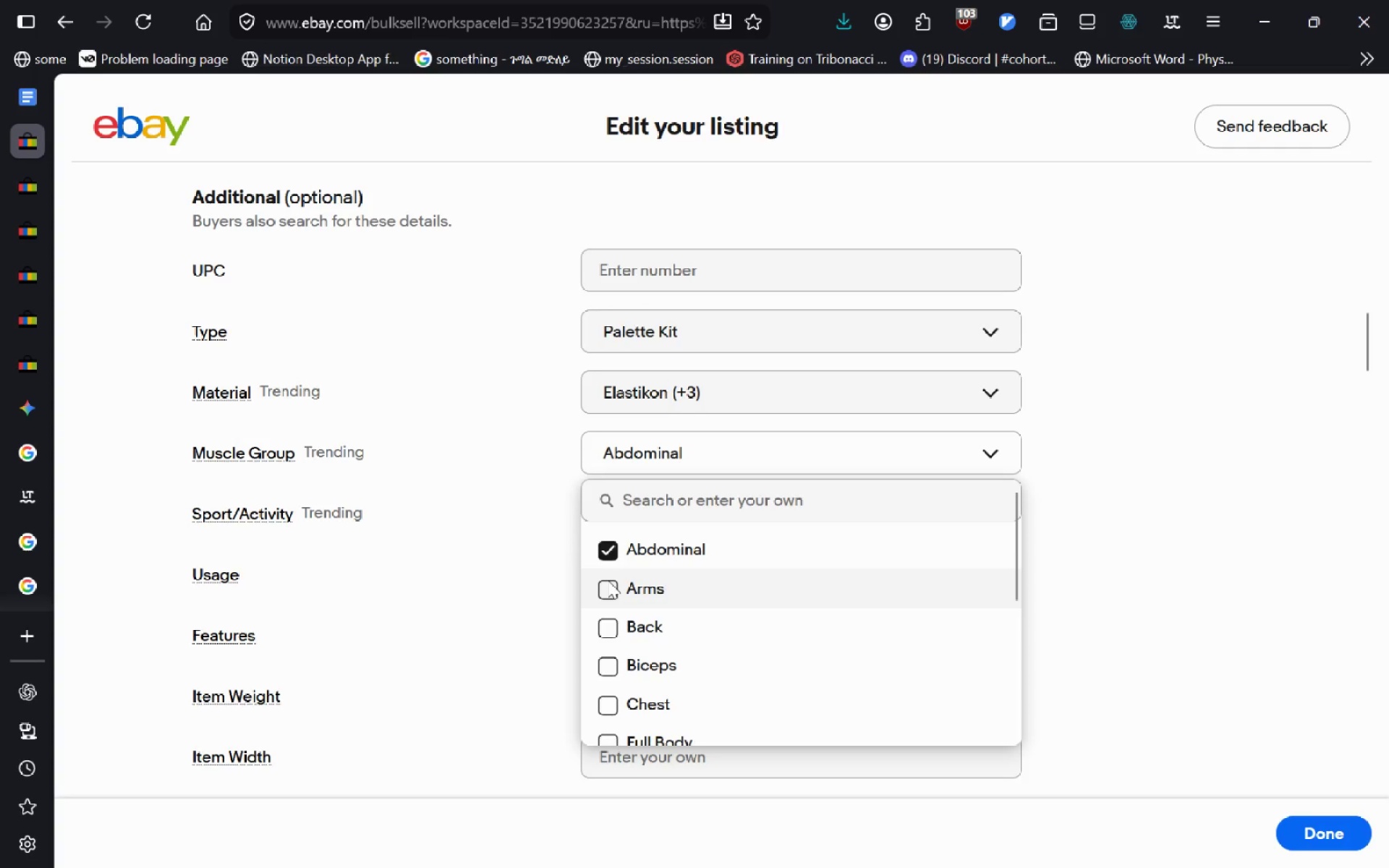 
left_click([608, 580])
 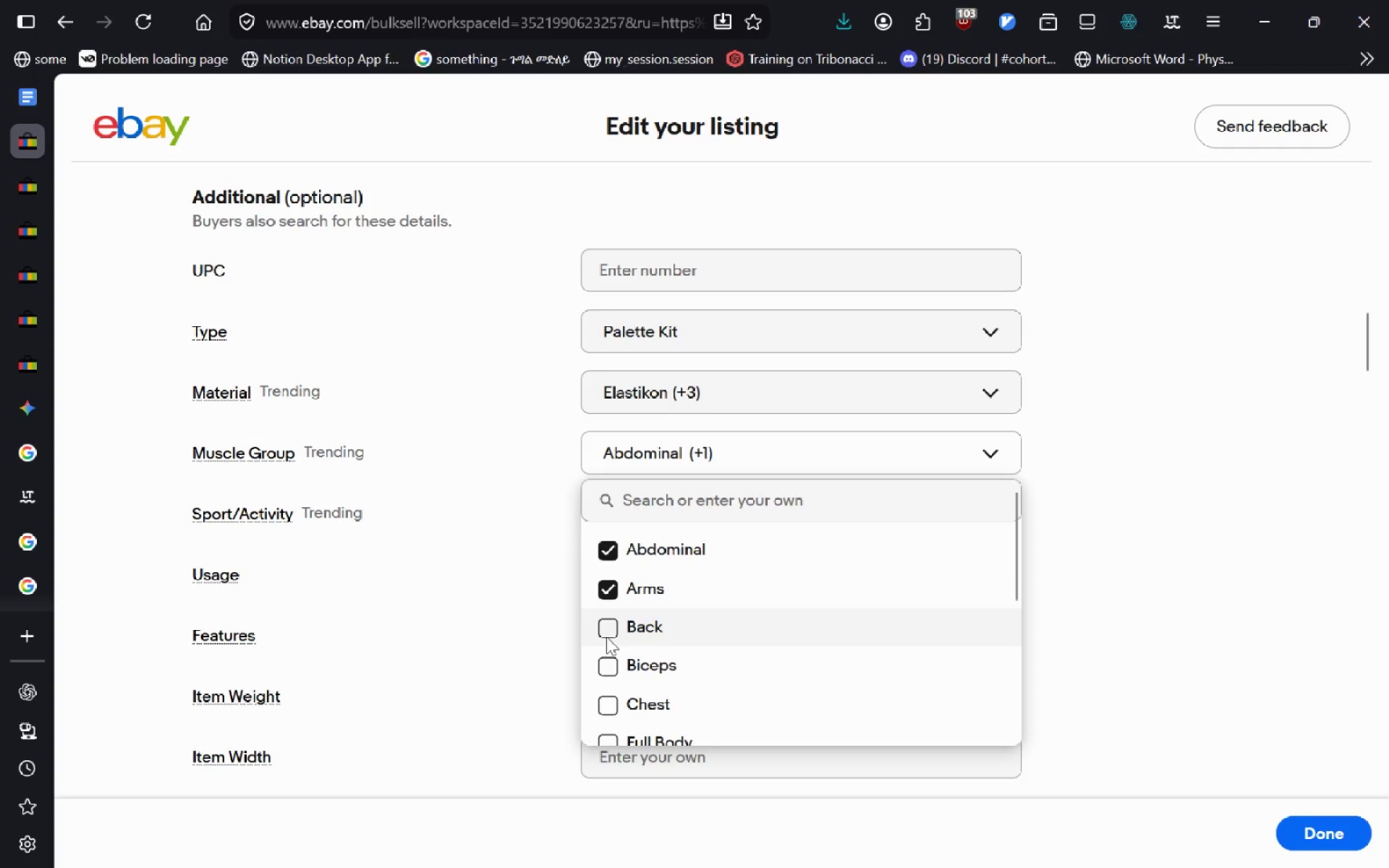 
left_click([606, 637])
 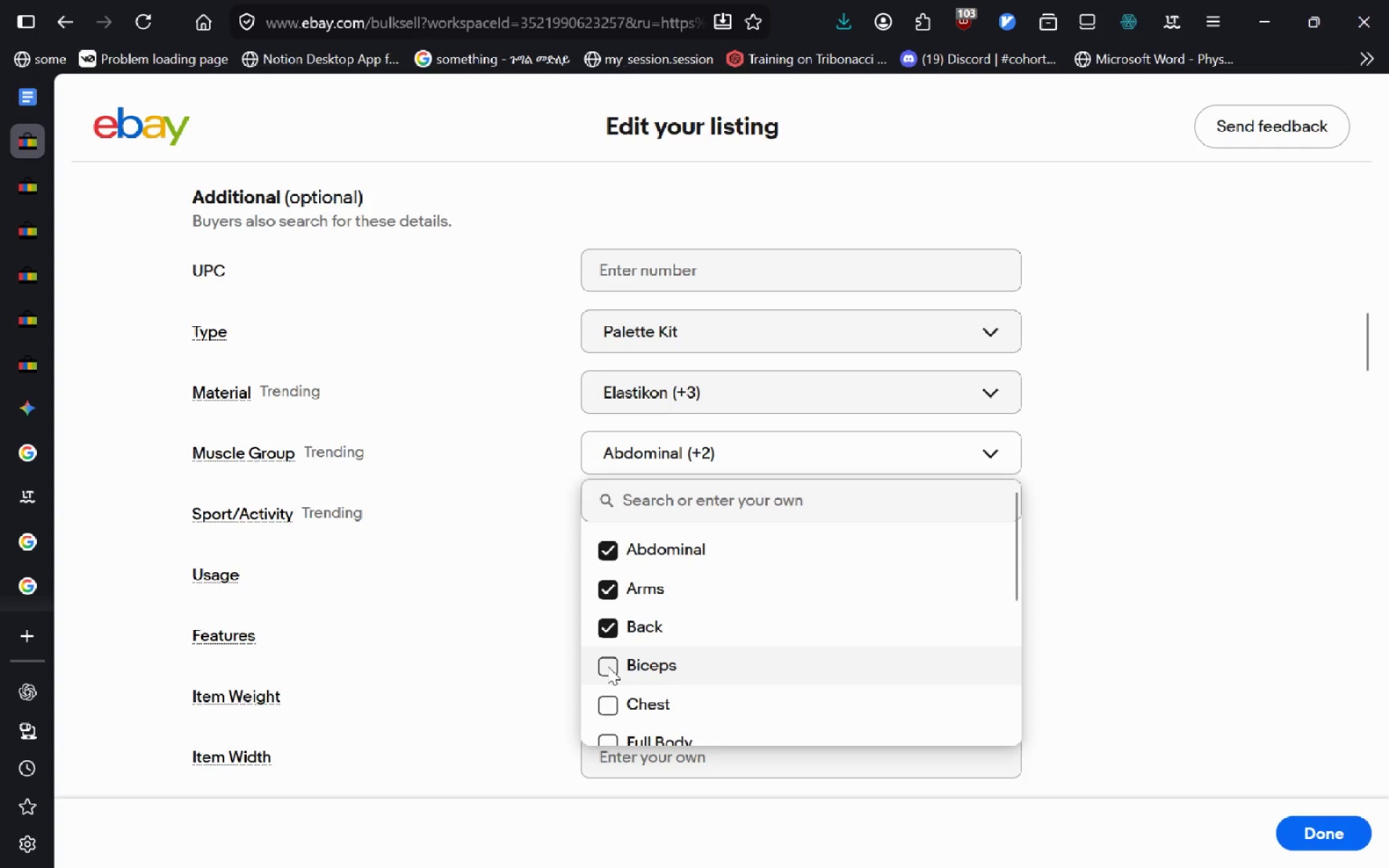 
left_click([608, 666])
 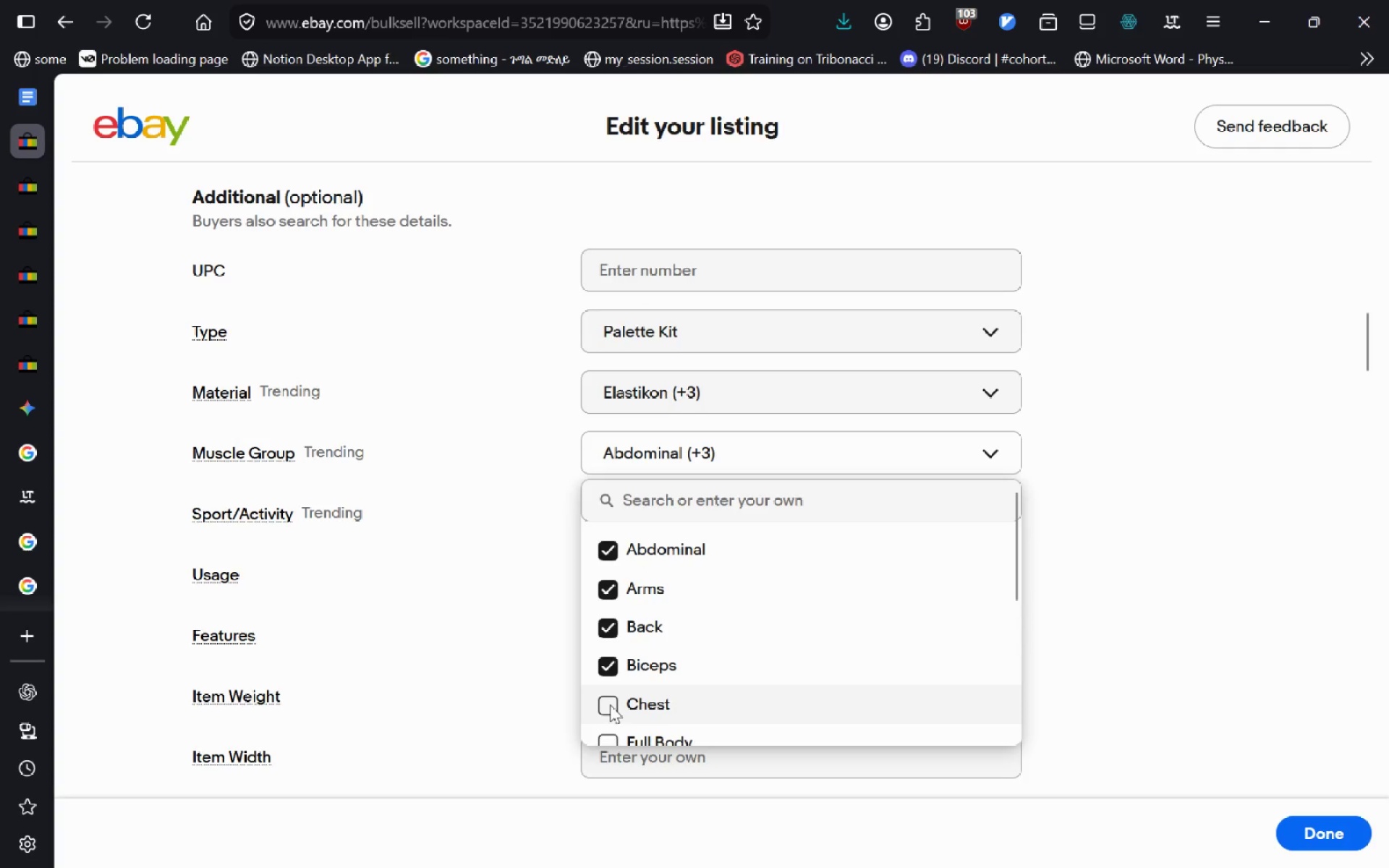 
left_click([610, 705])
 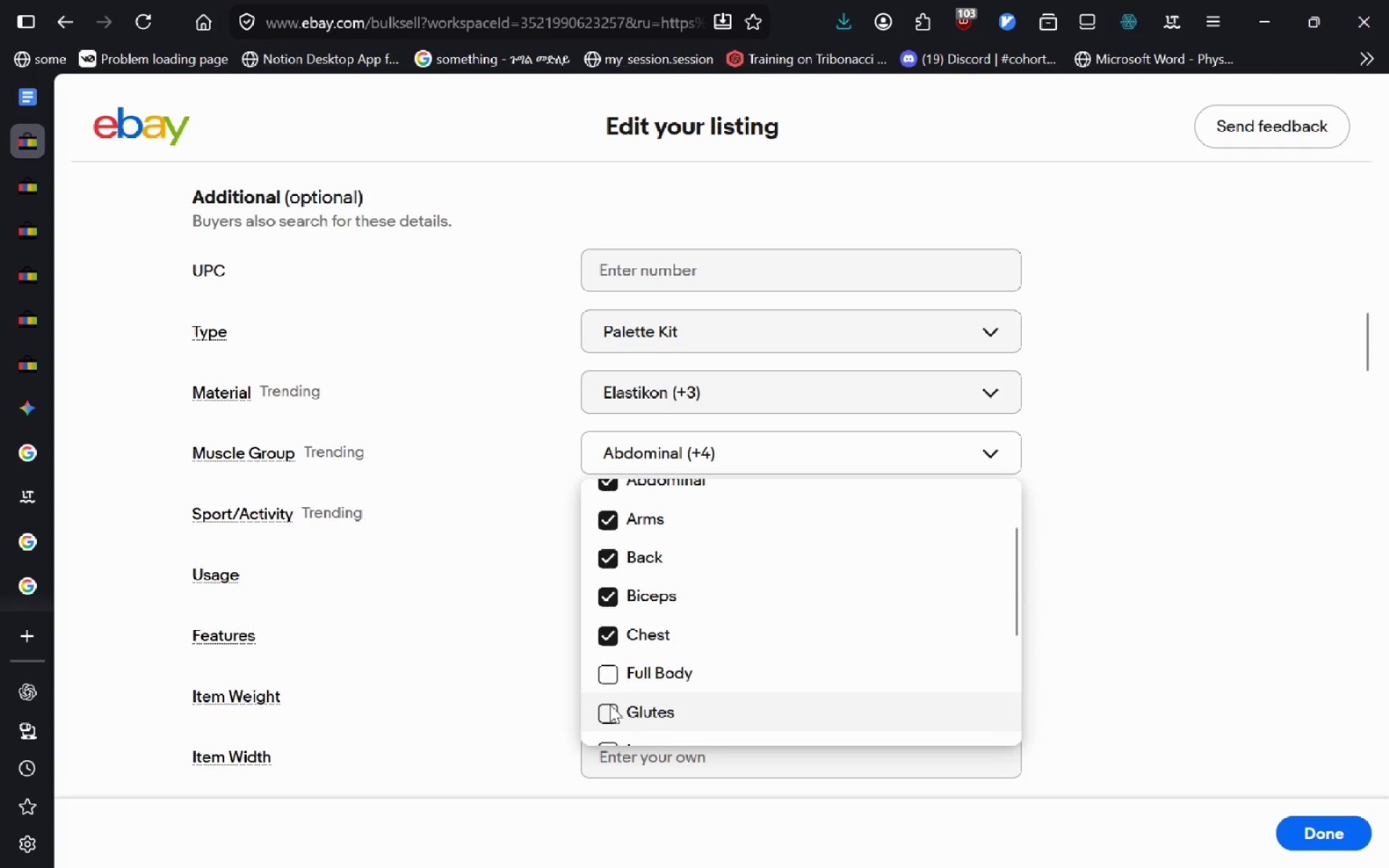 
left_click([610, 705])
 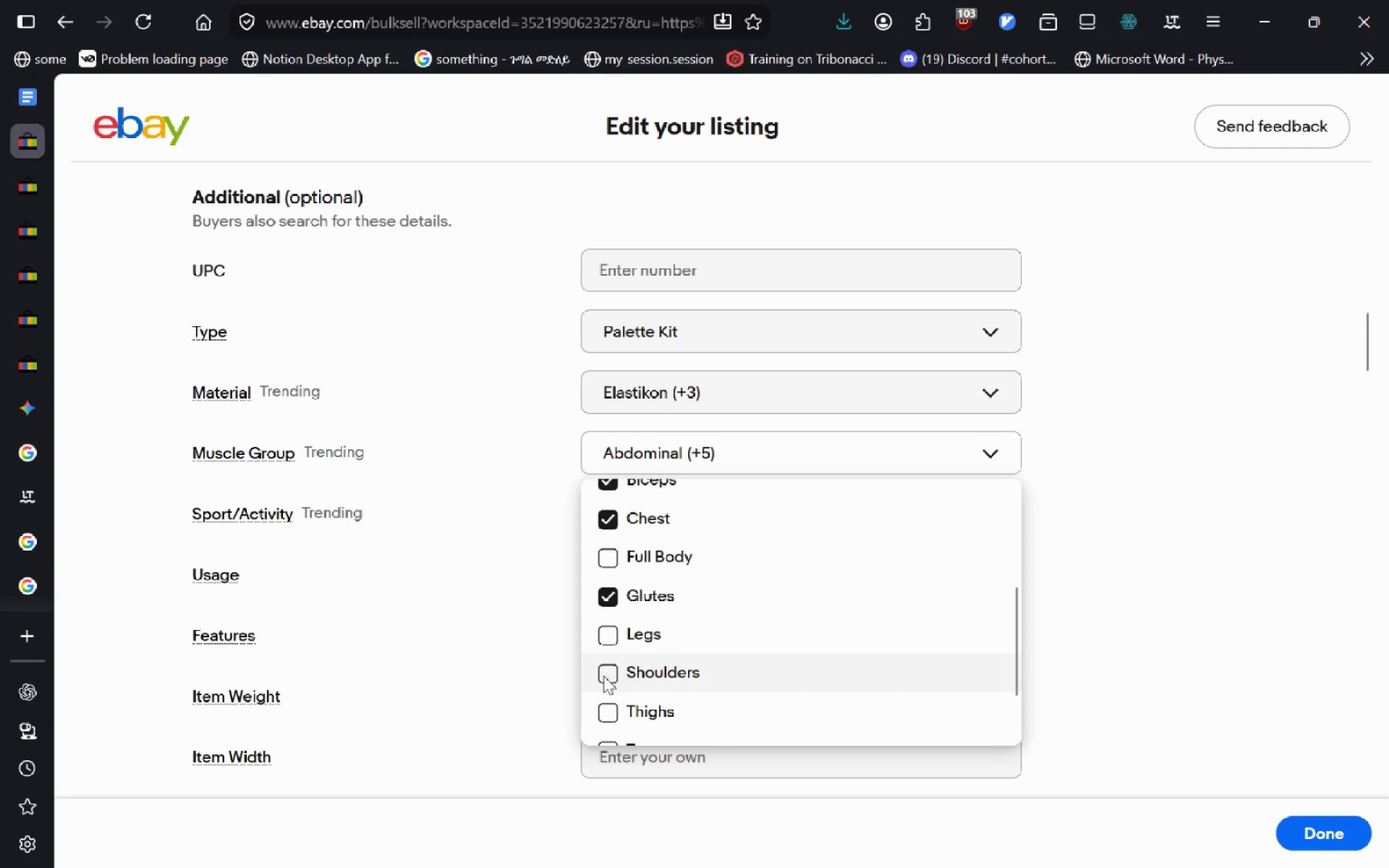 
left_click([611, 634])
 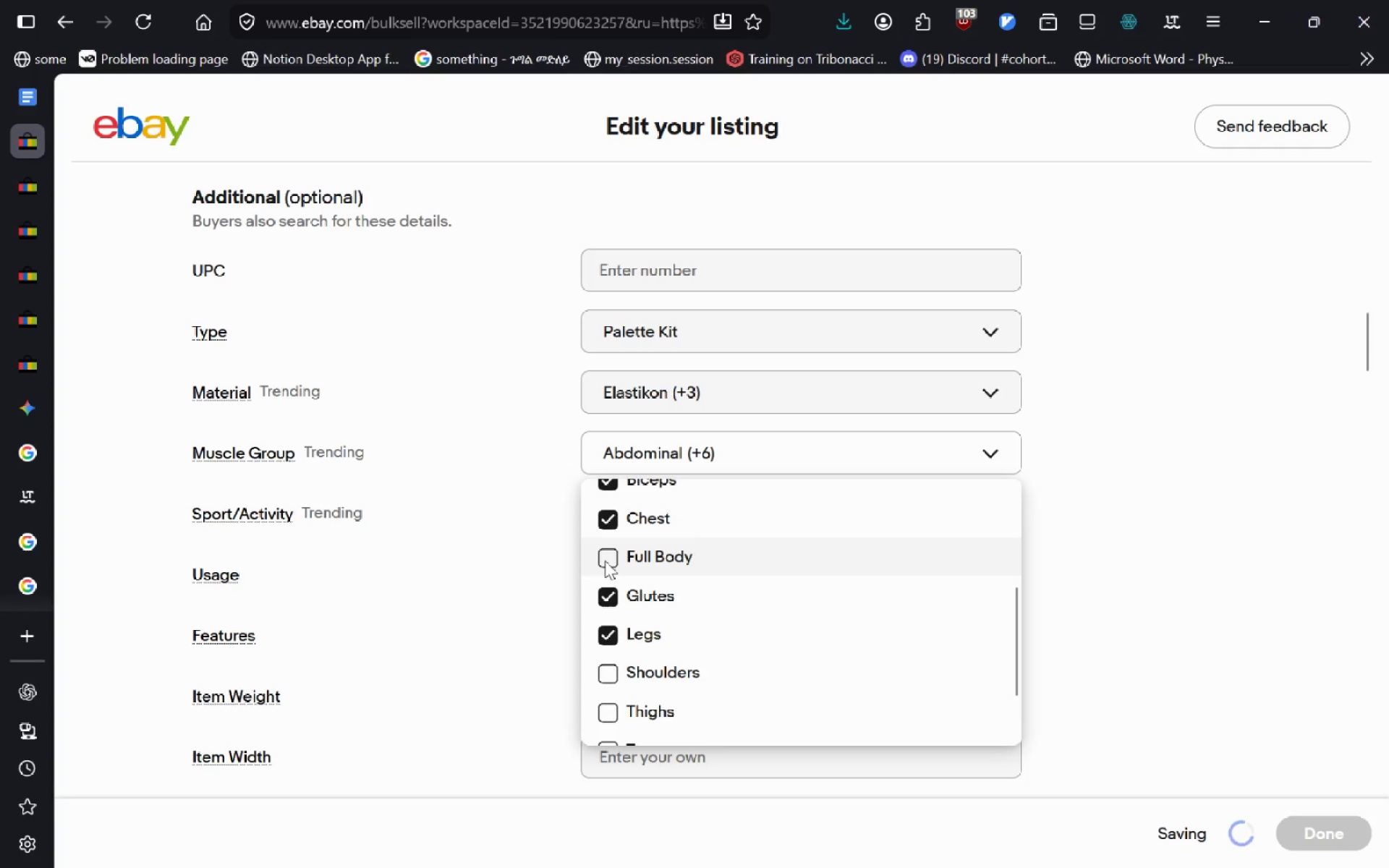 
left_click([605, 561])
 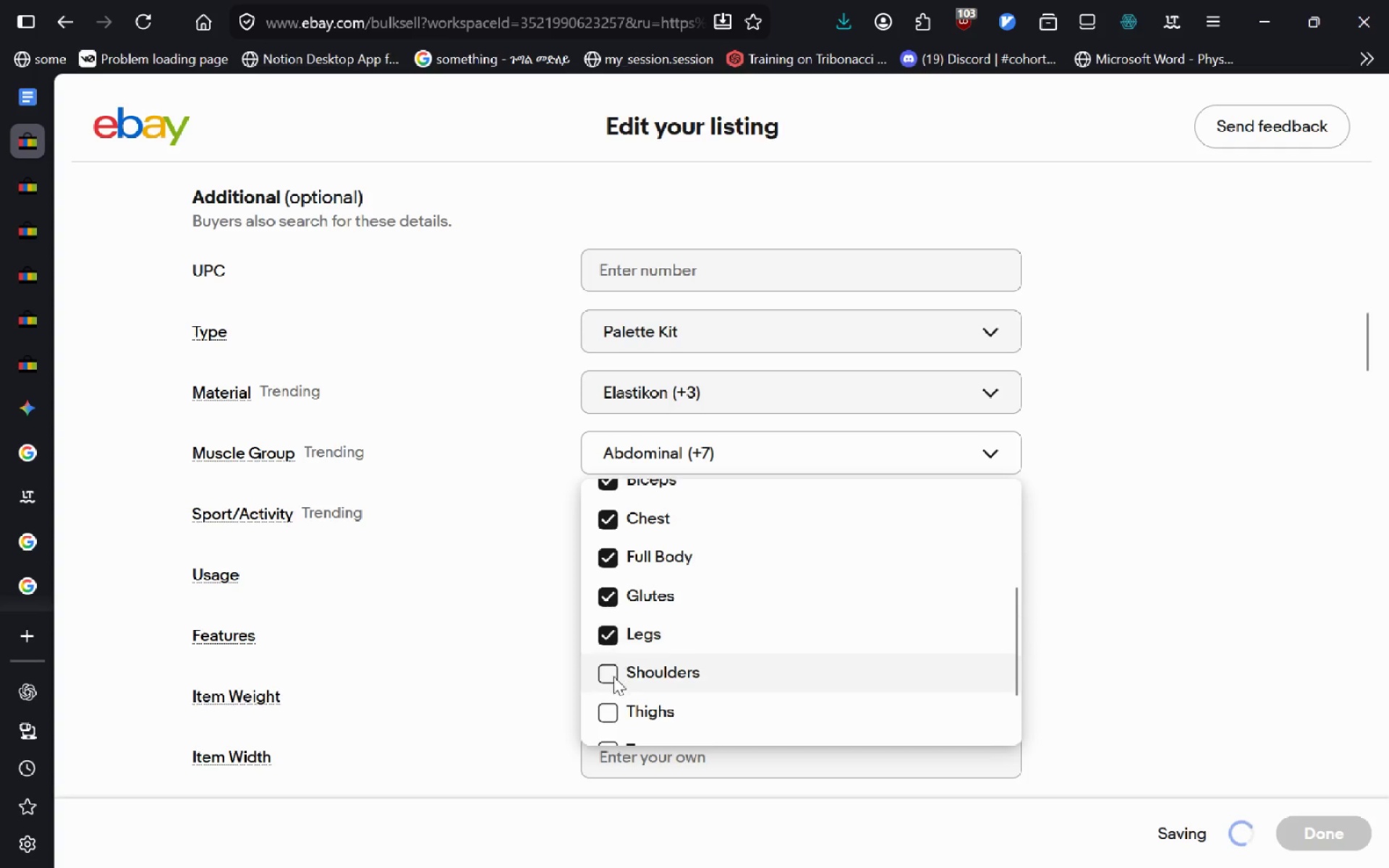 
left_click([611, 681])
 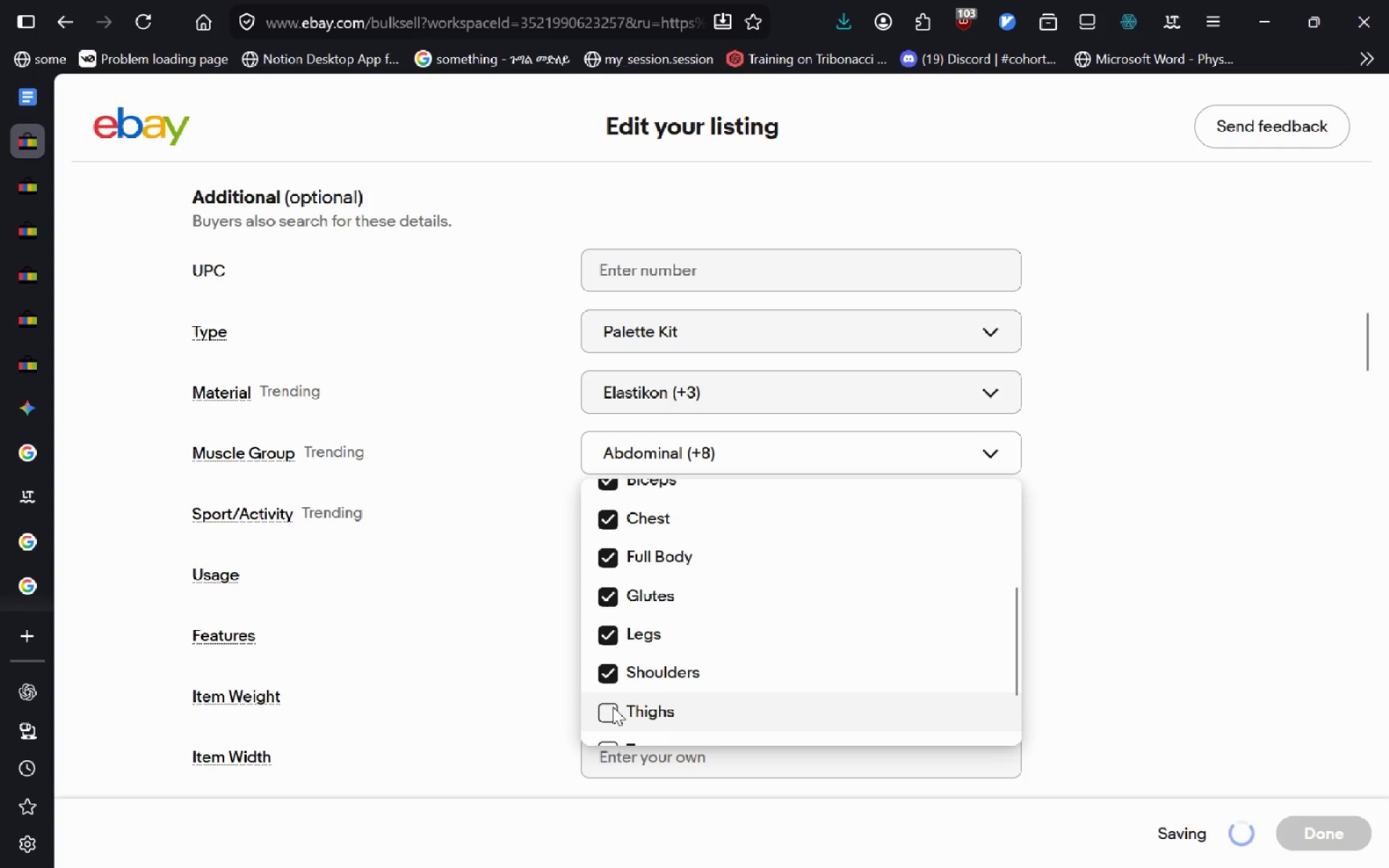 
left_click([613, 707])
 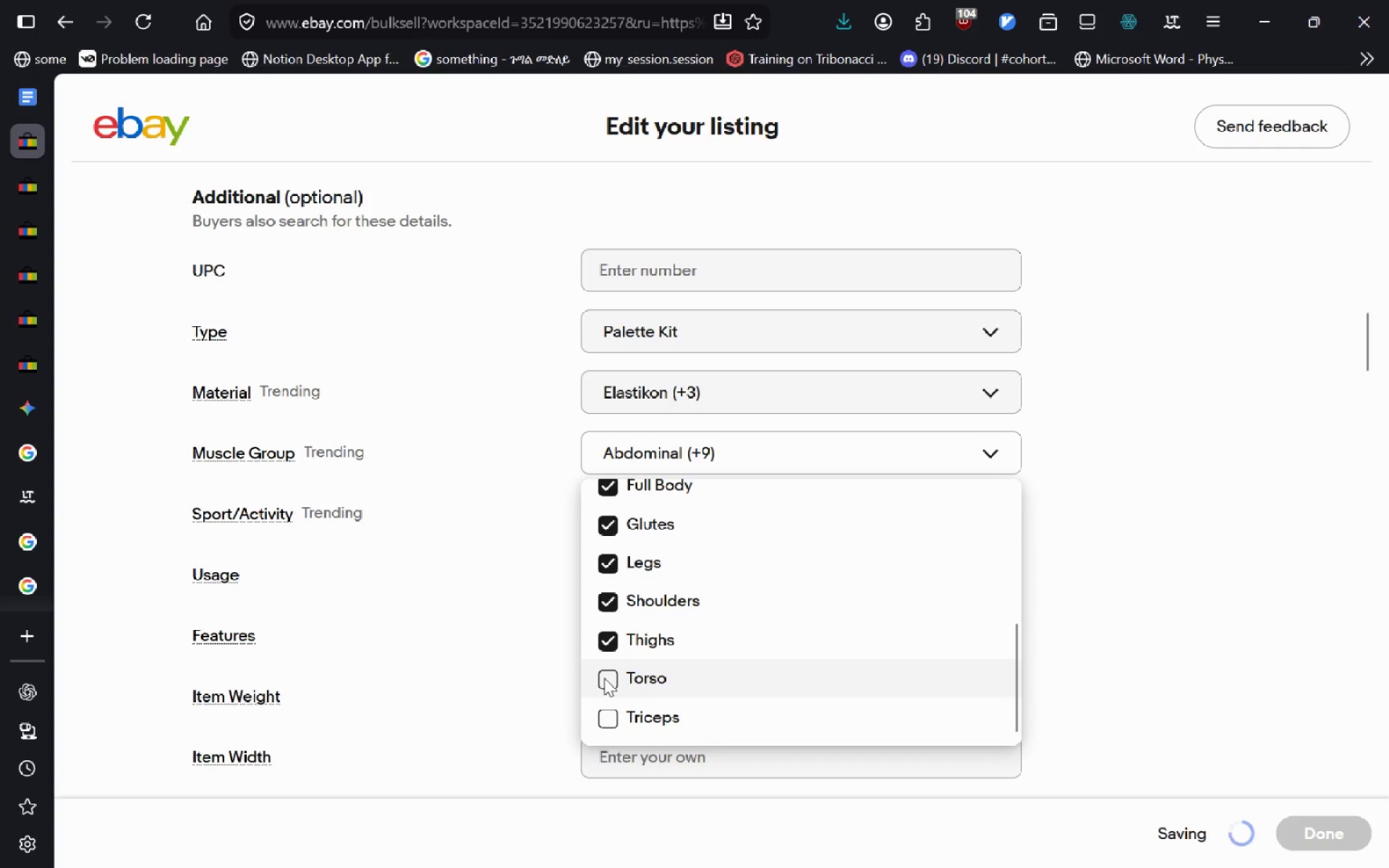 
key(Enter)
 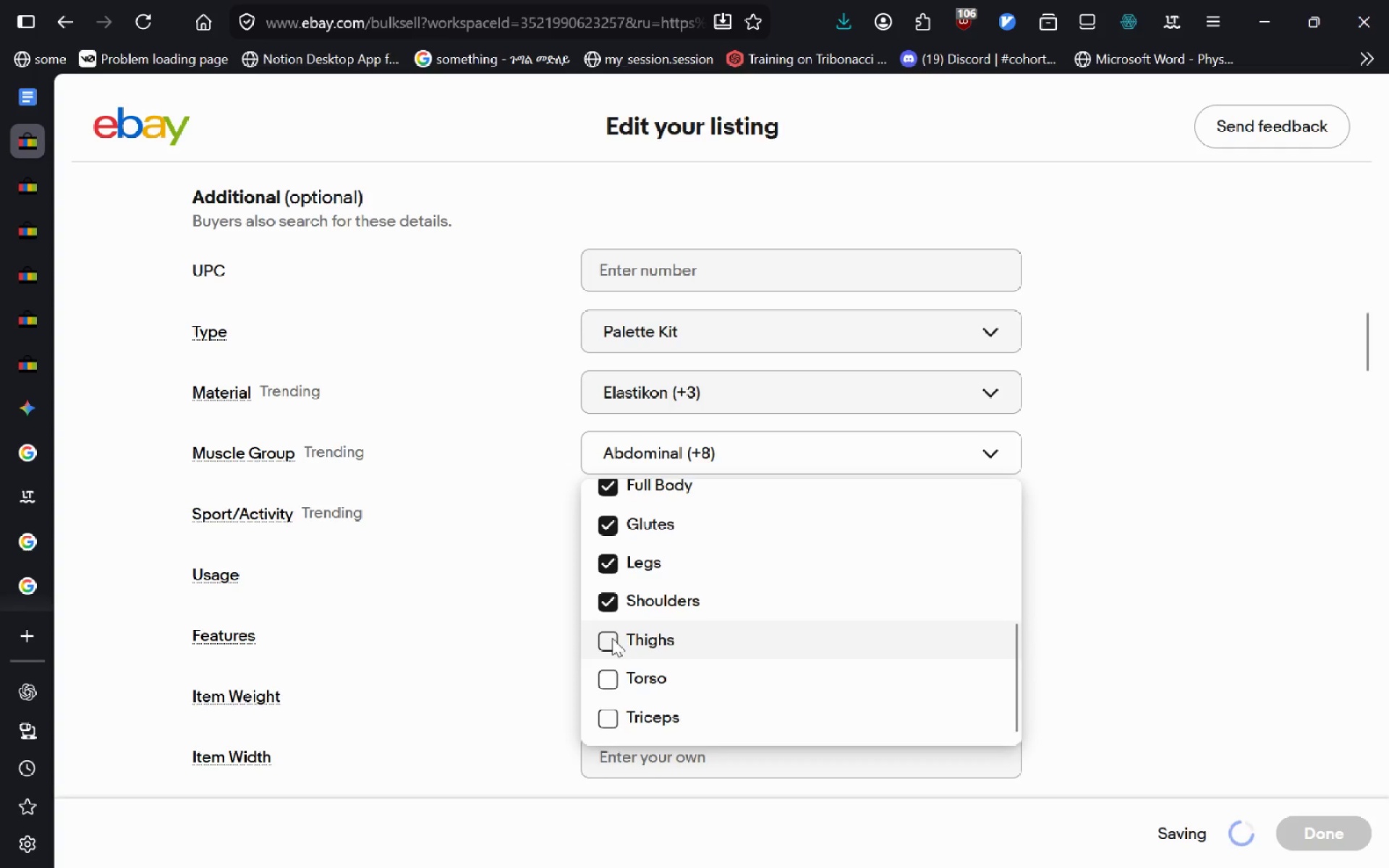 
left_click([614, 639])
 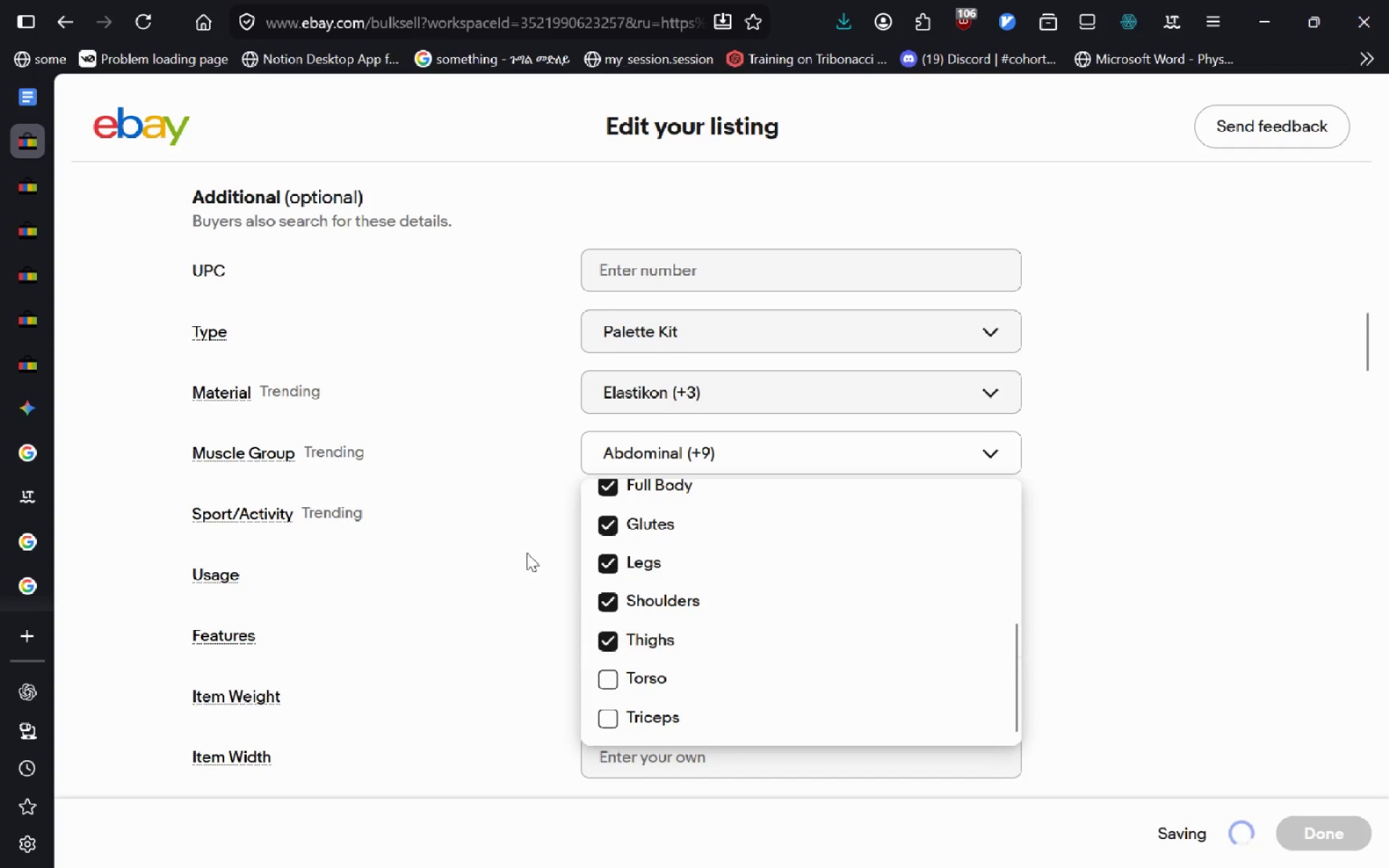 
left_click([527, 553])
 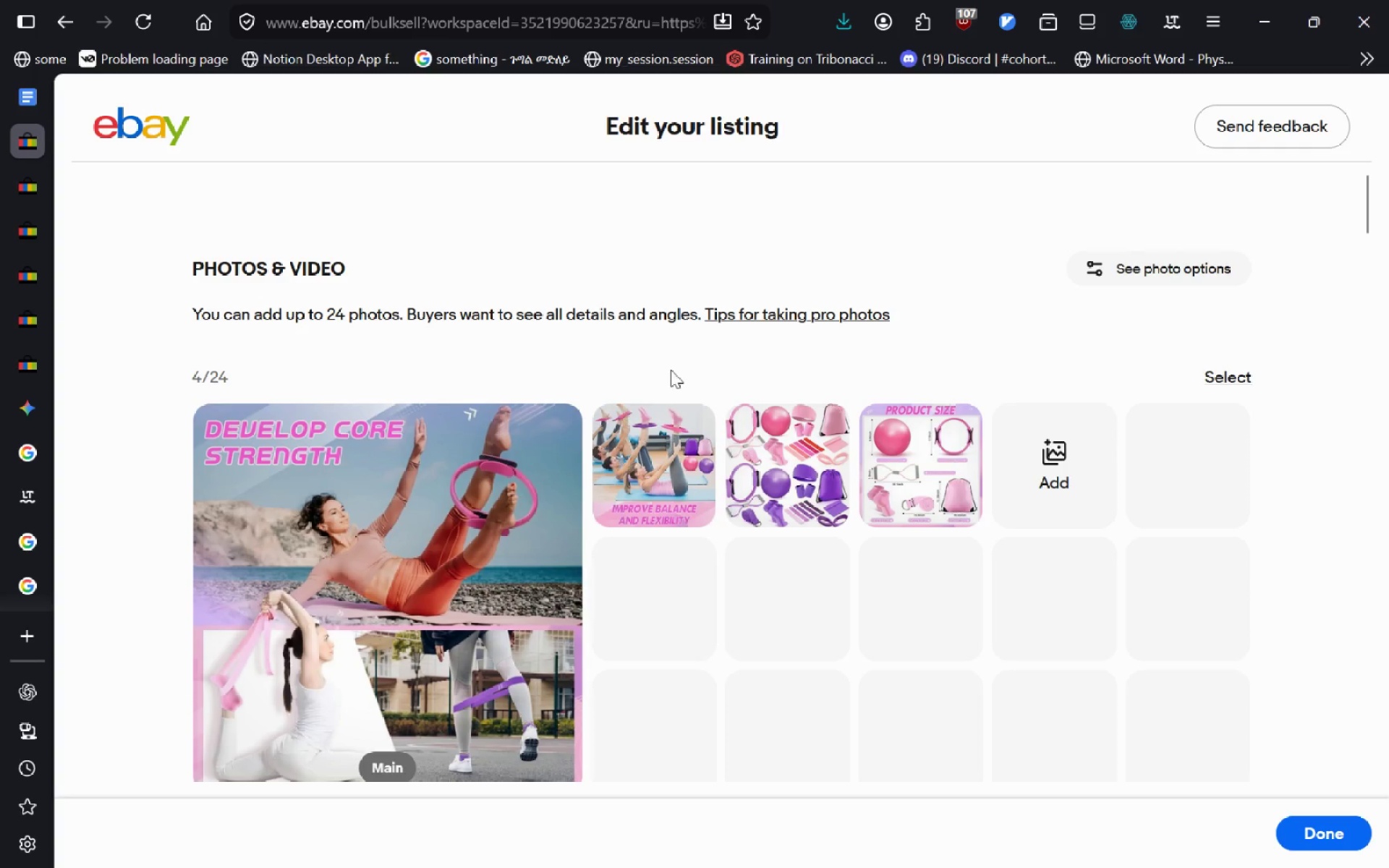 
wait(17.21)
 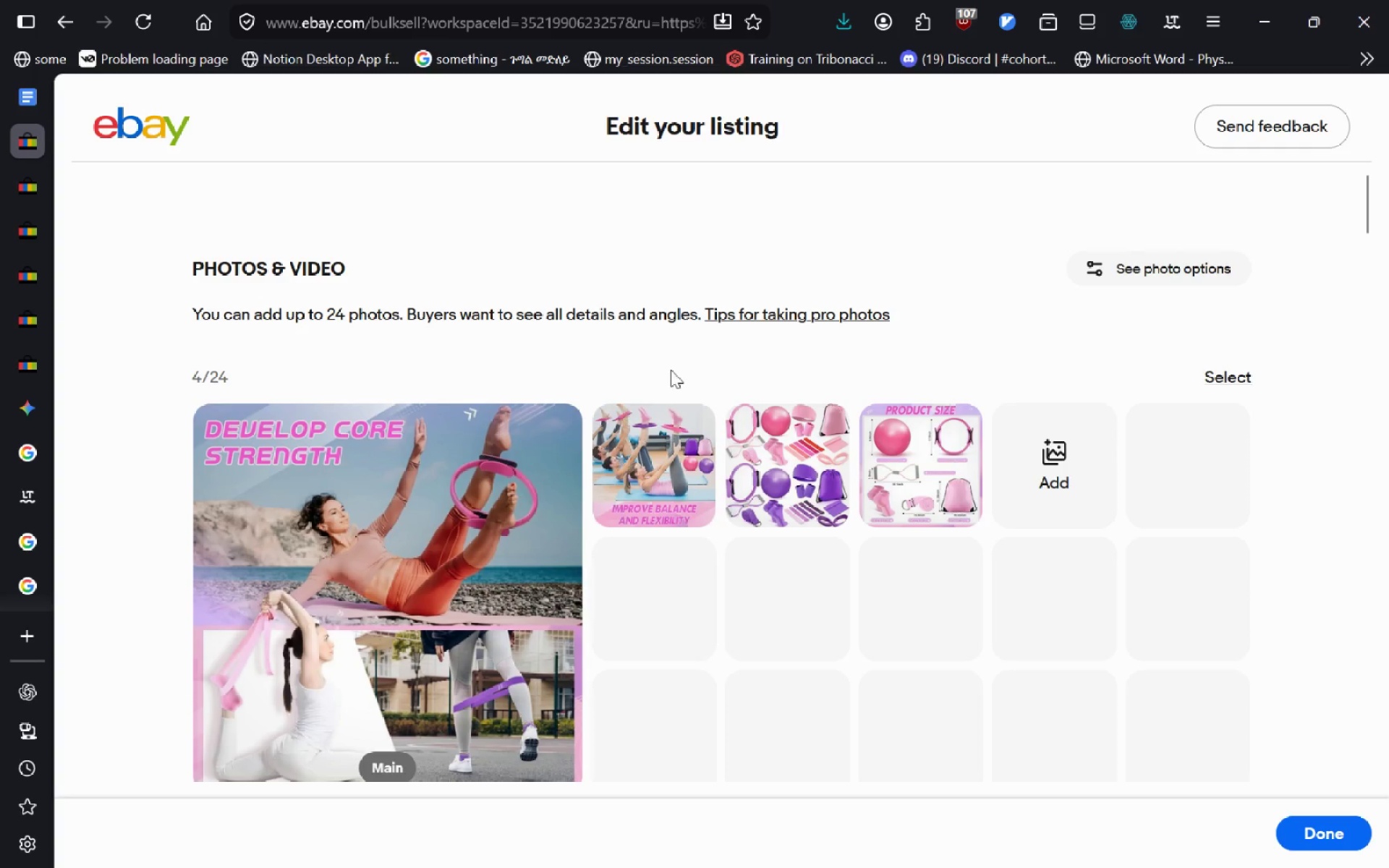 
mouse_move([1067, 361])
 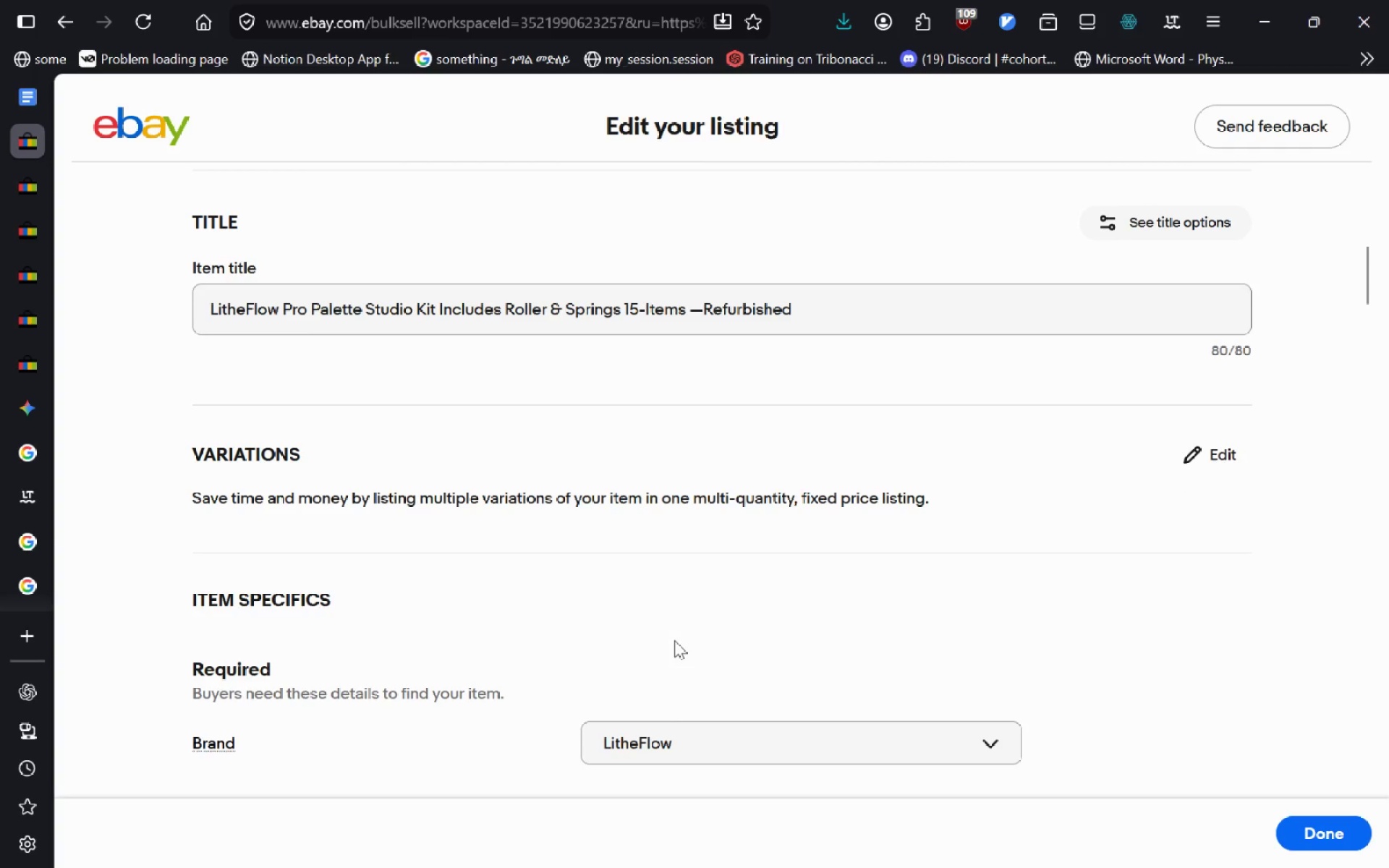 
wait(9.0)
 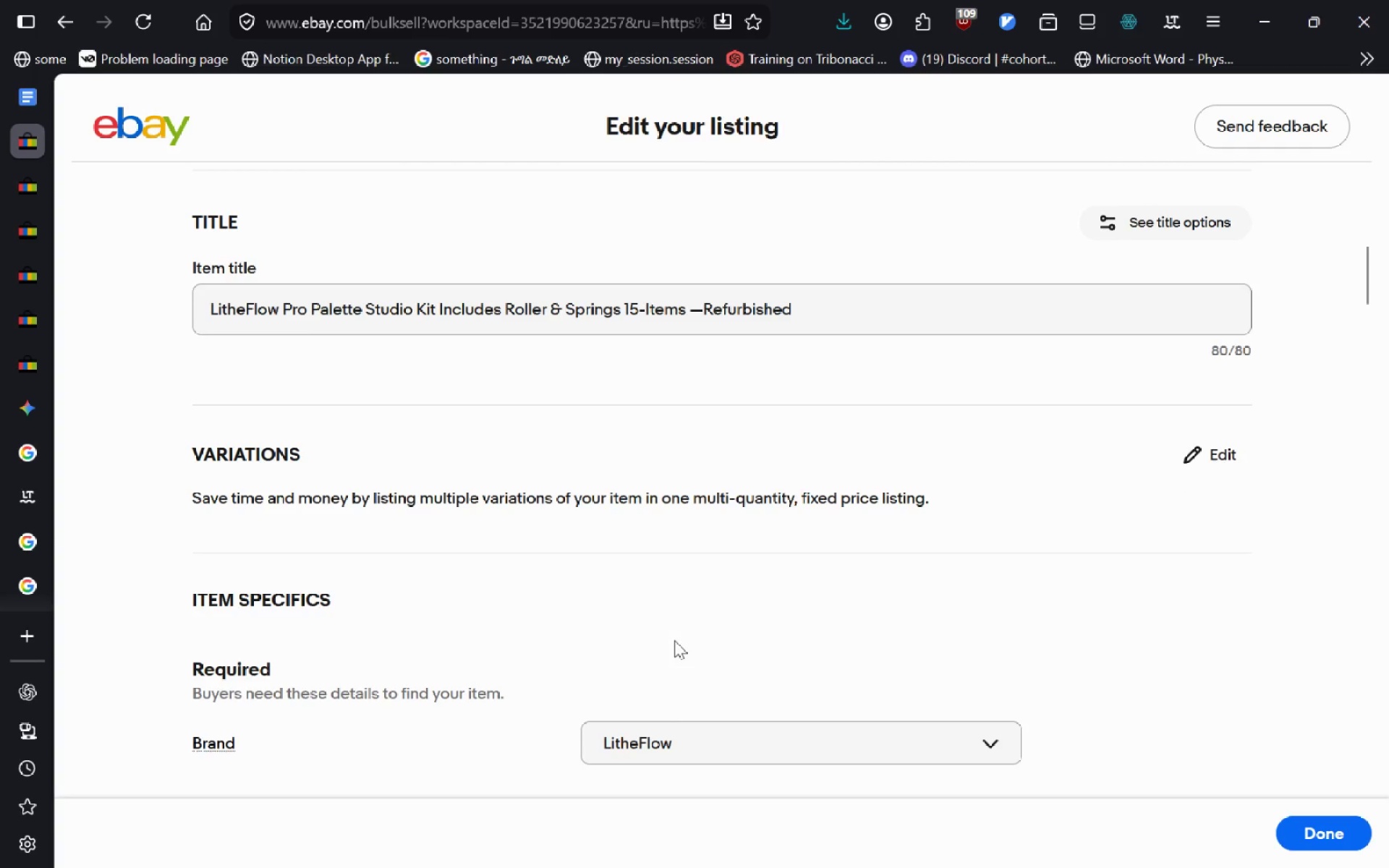 
mouse_move([693, 467])
 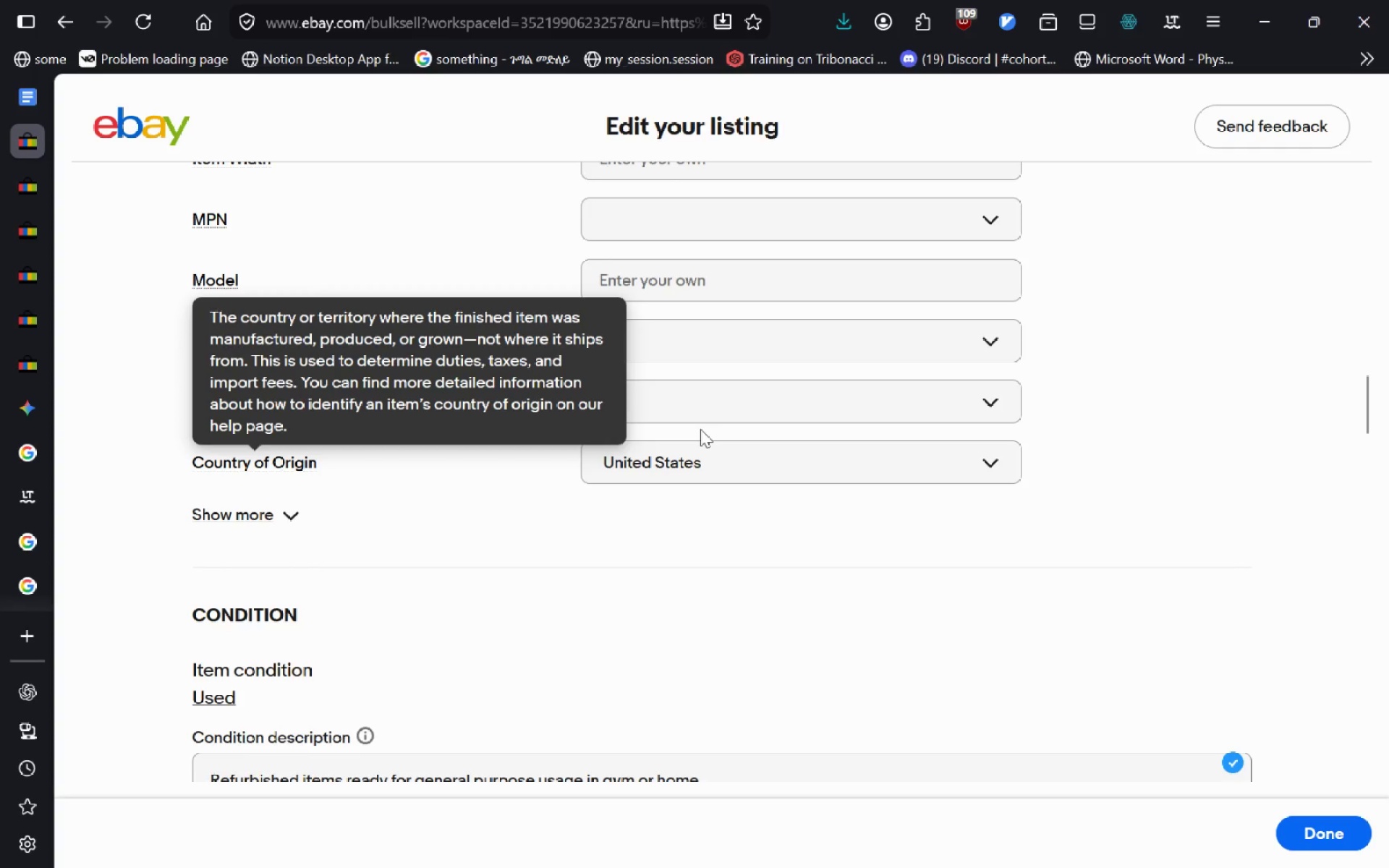 
left_click([707, 405])
 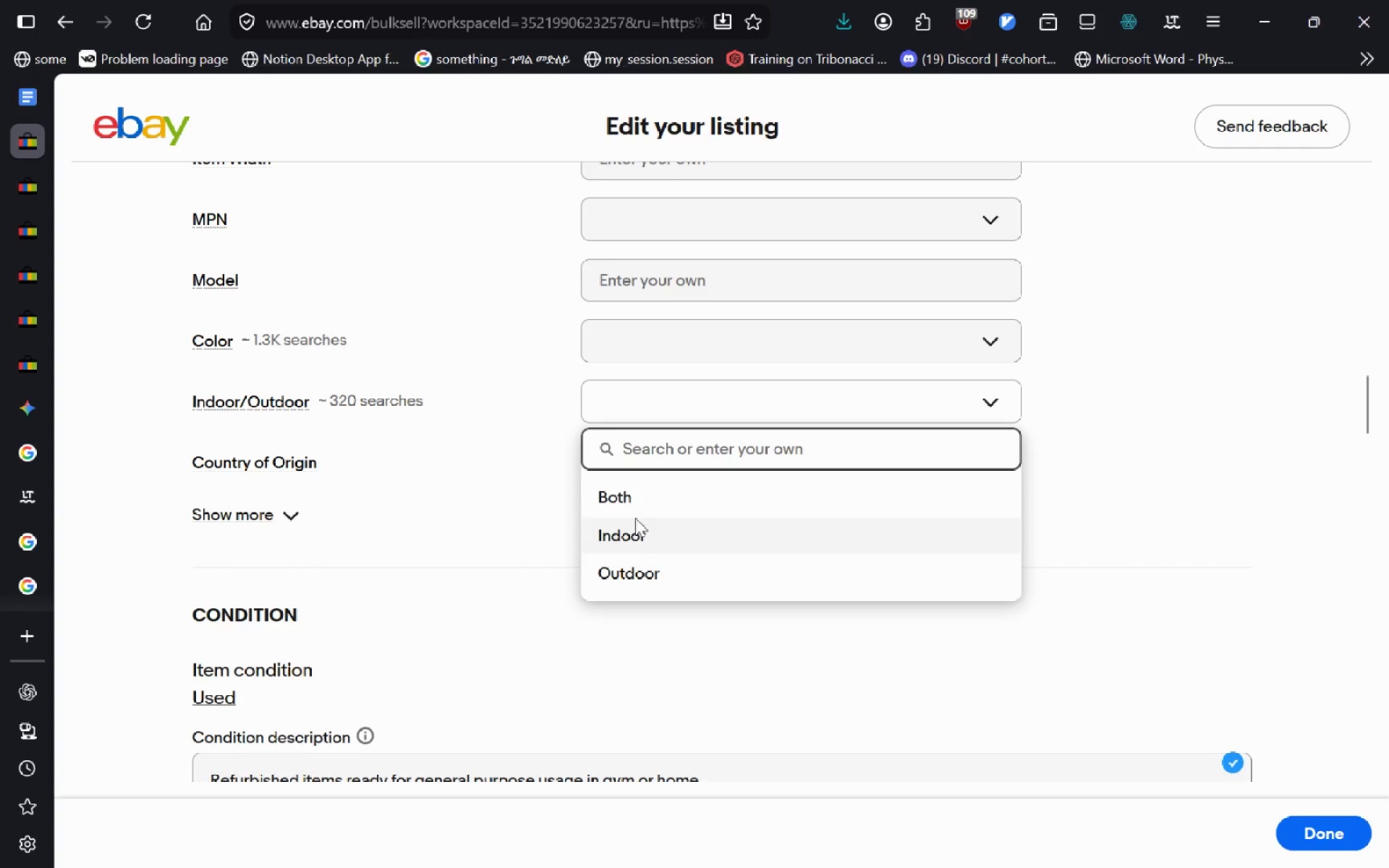 
left_click([639, 510])
 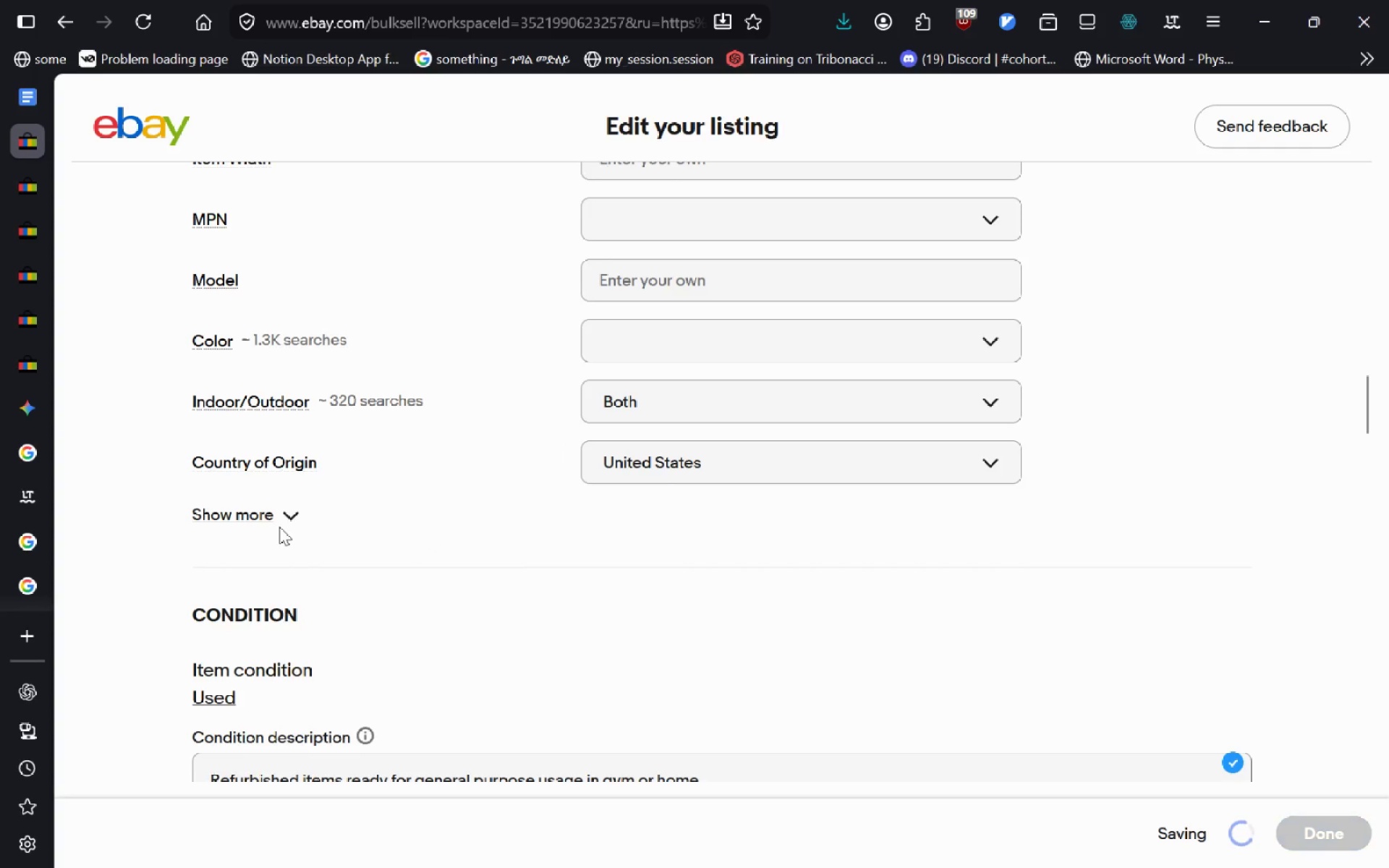 
left_click([287, 523])
 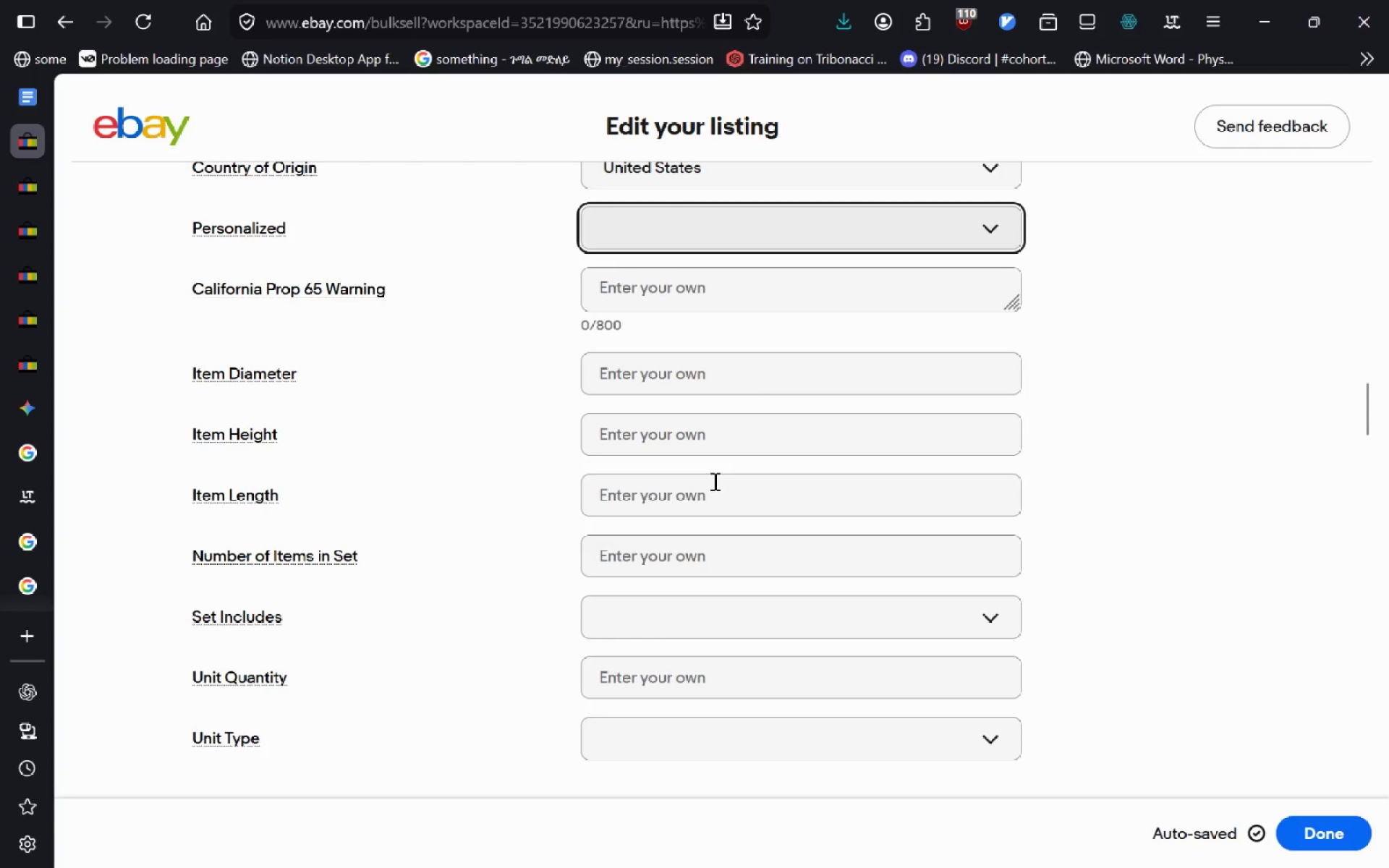 
wait(6.81)
 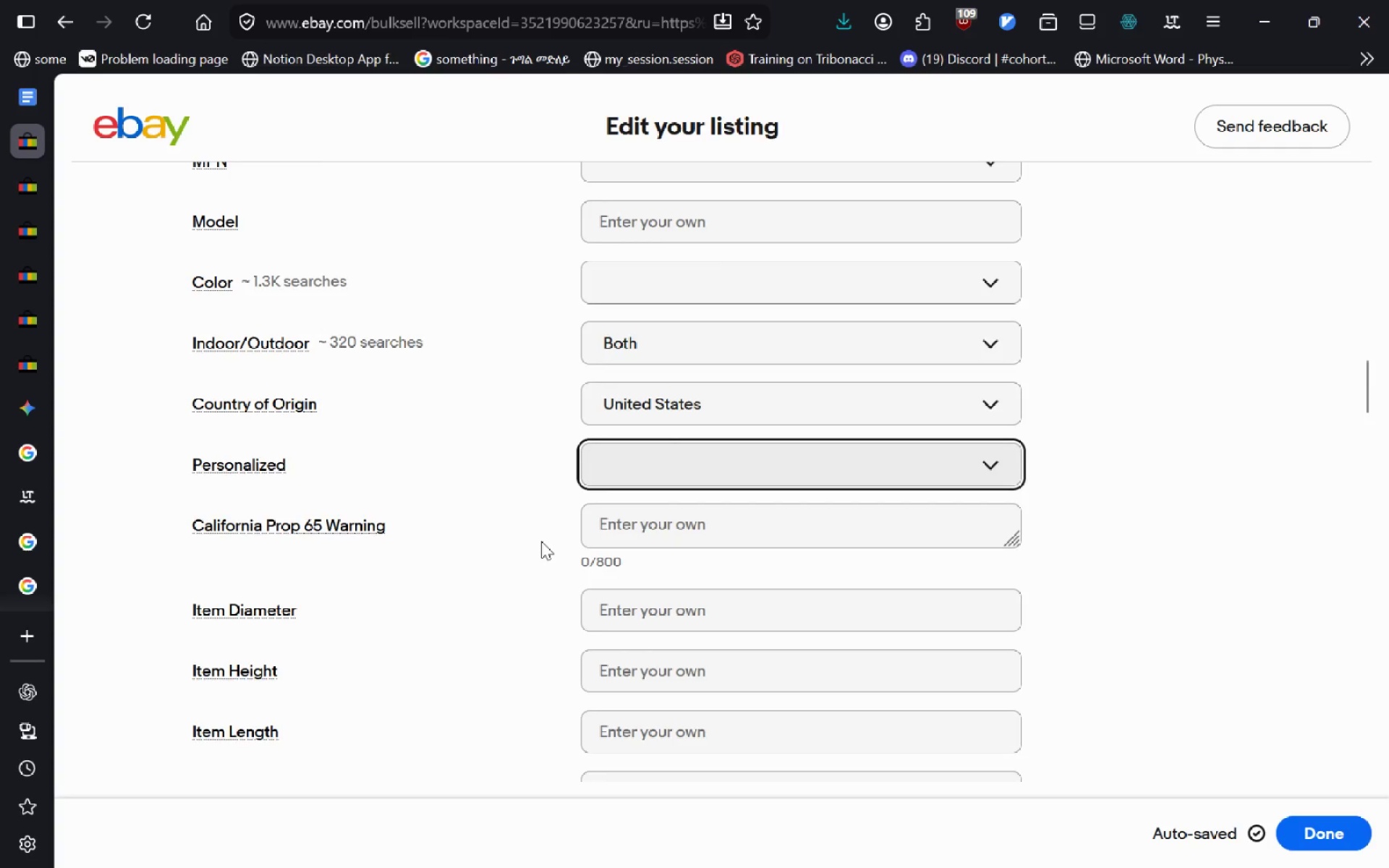 
left_click([729, 458])
 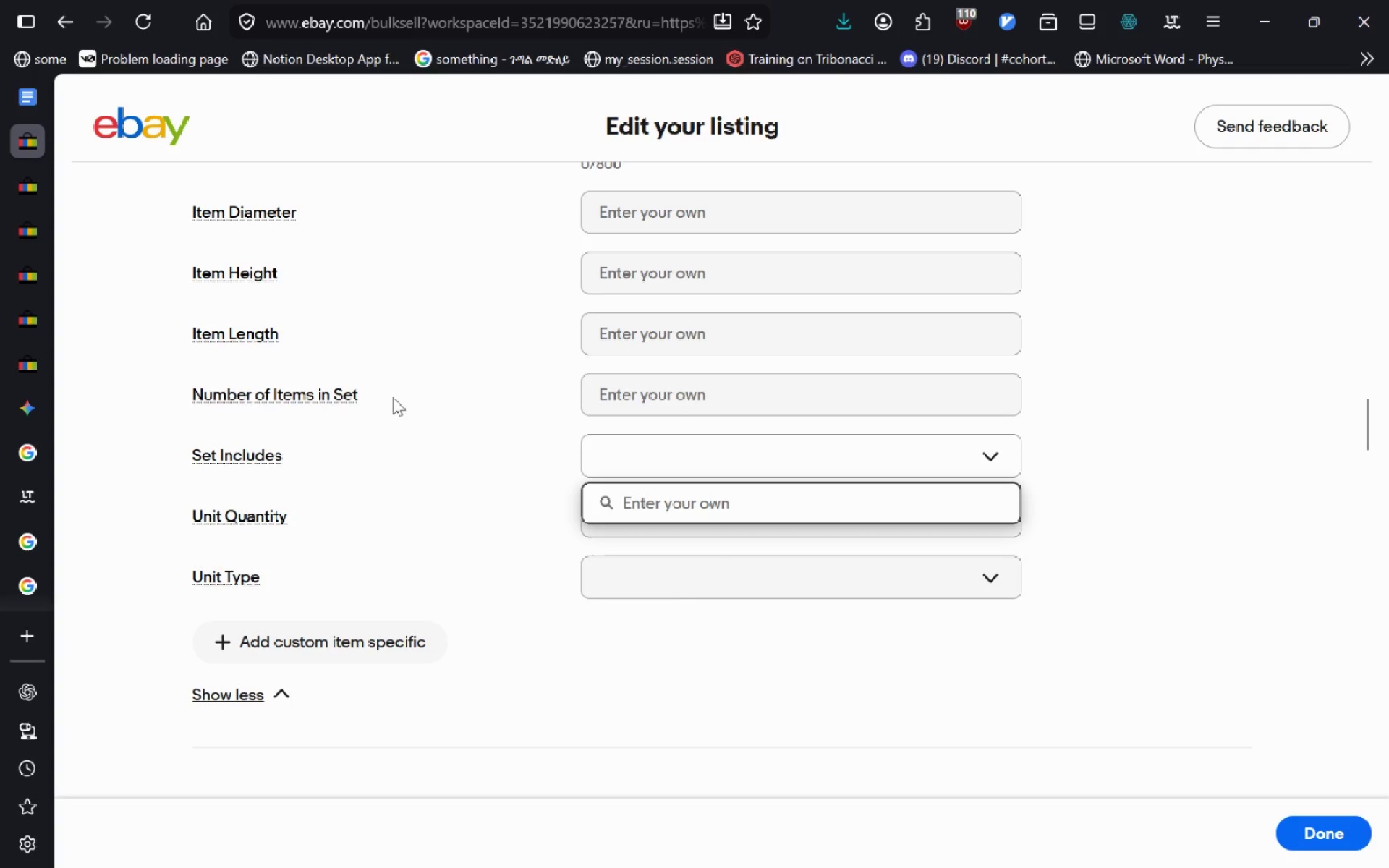 
left_click([430, 373])
 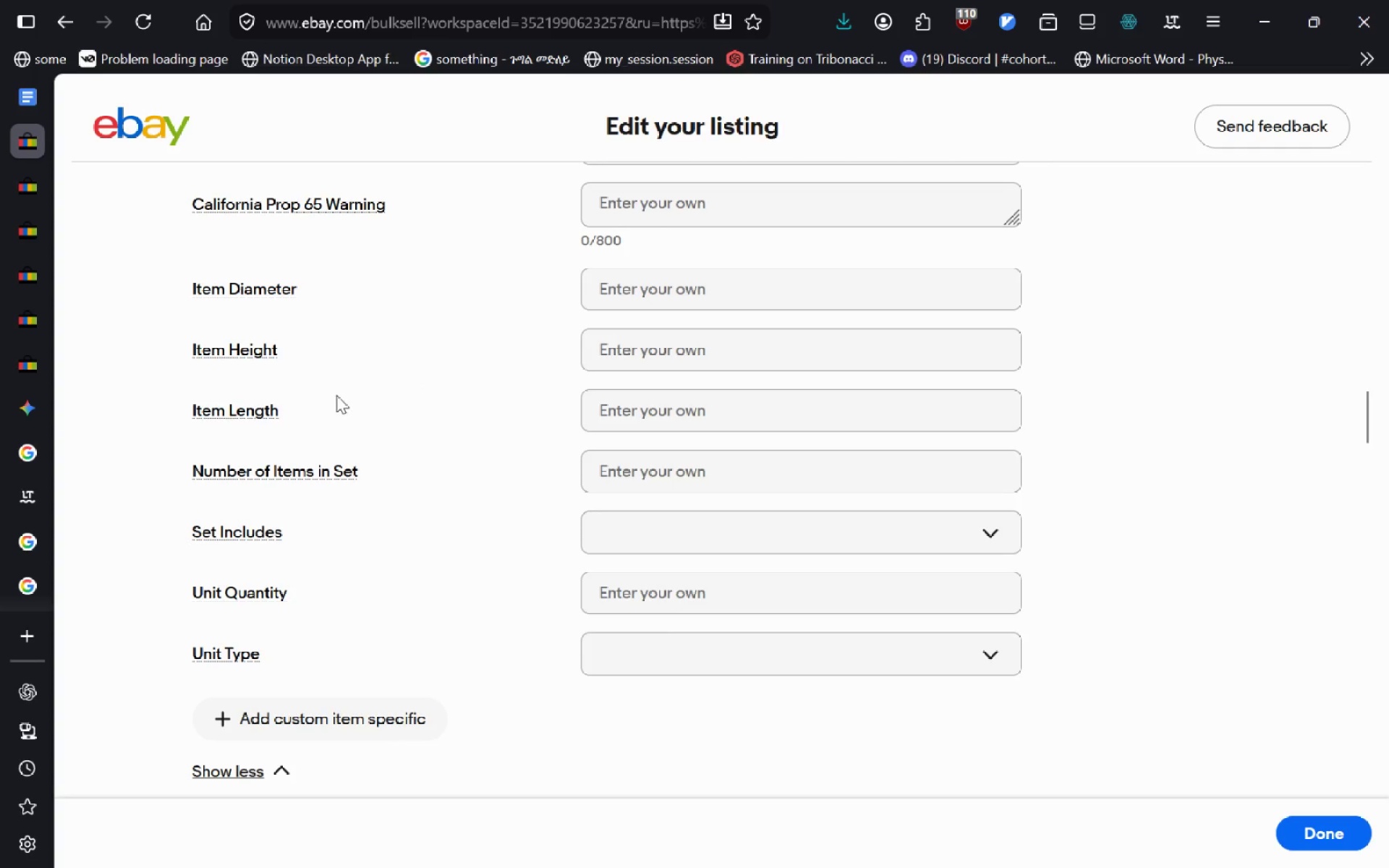 
mouse_move([566, 382])
 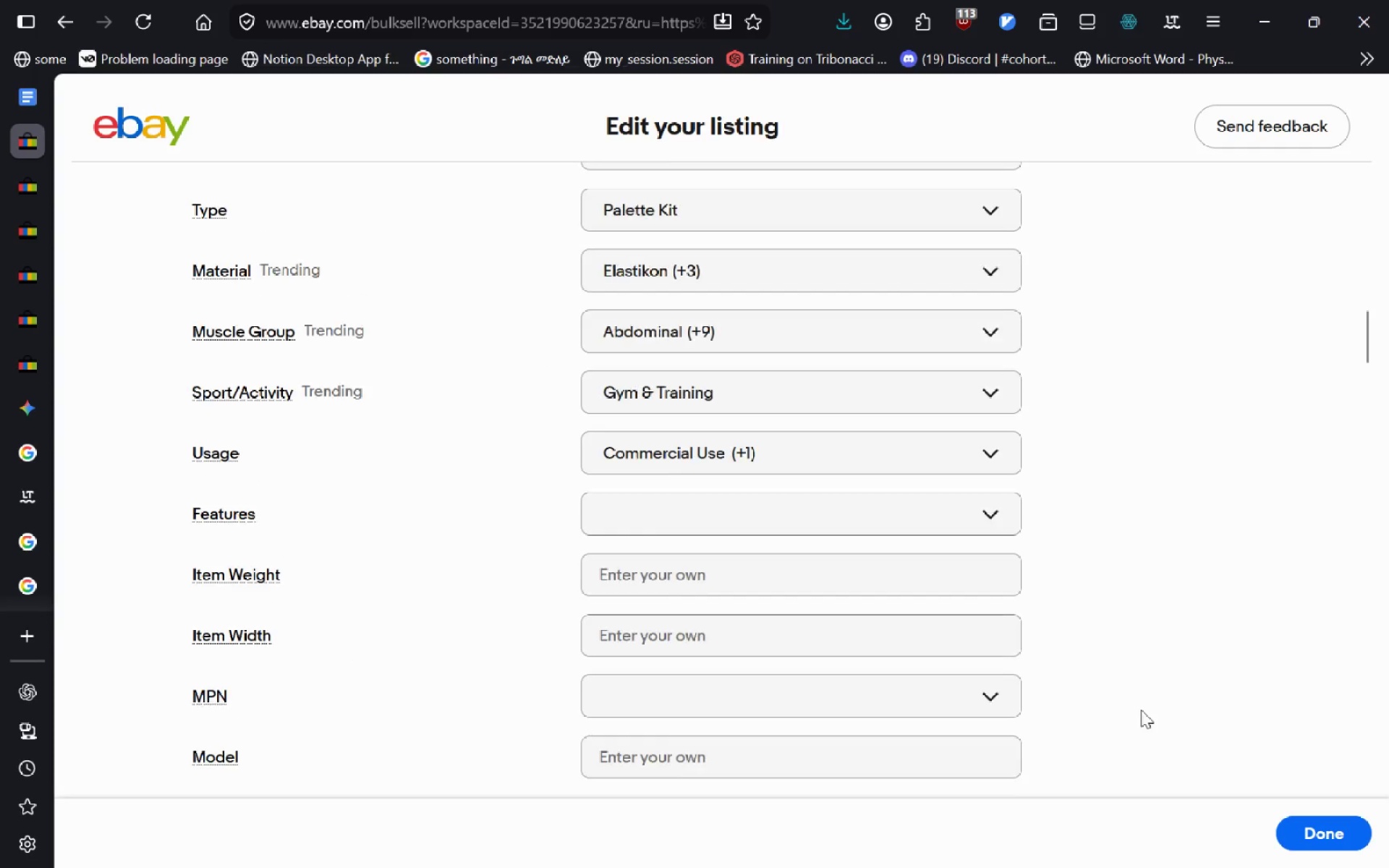 
wait(7.97)
 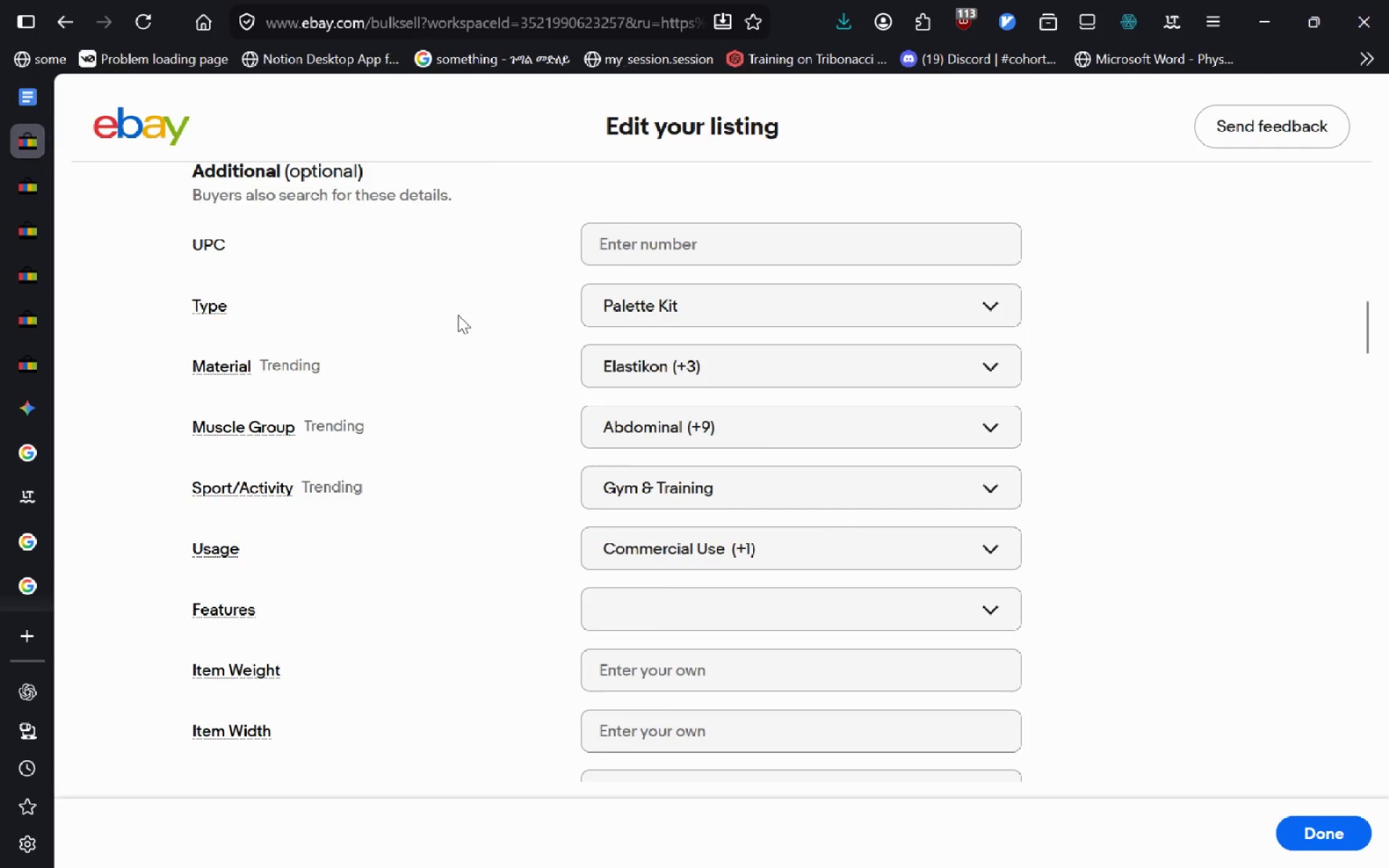 
left_click([914, 527])
 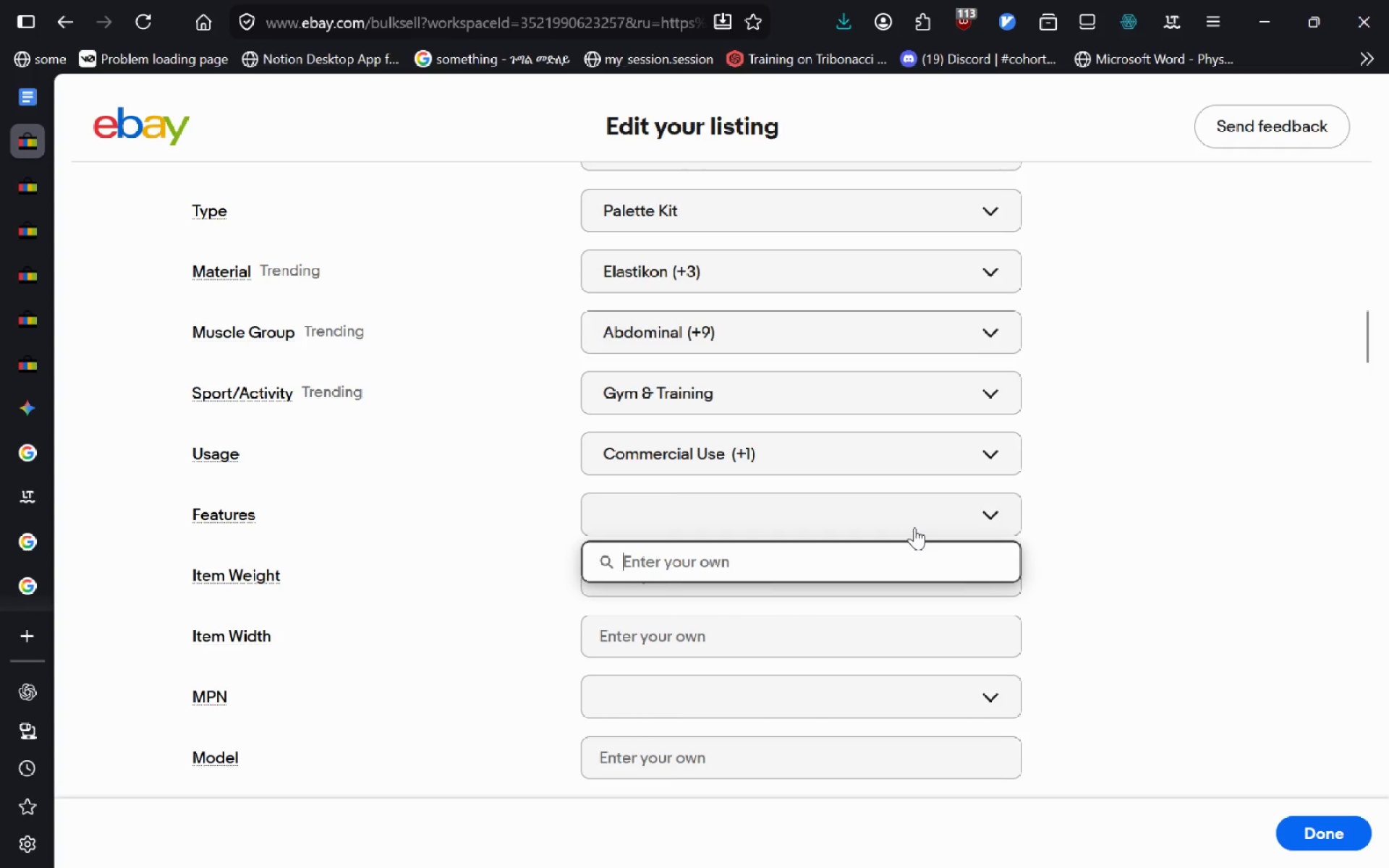 
key(M)
 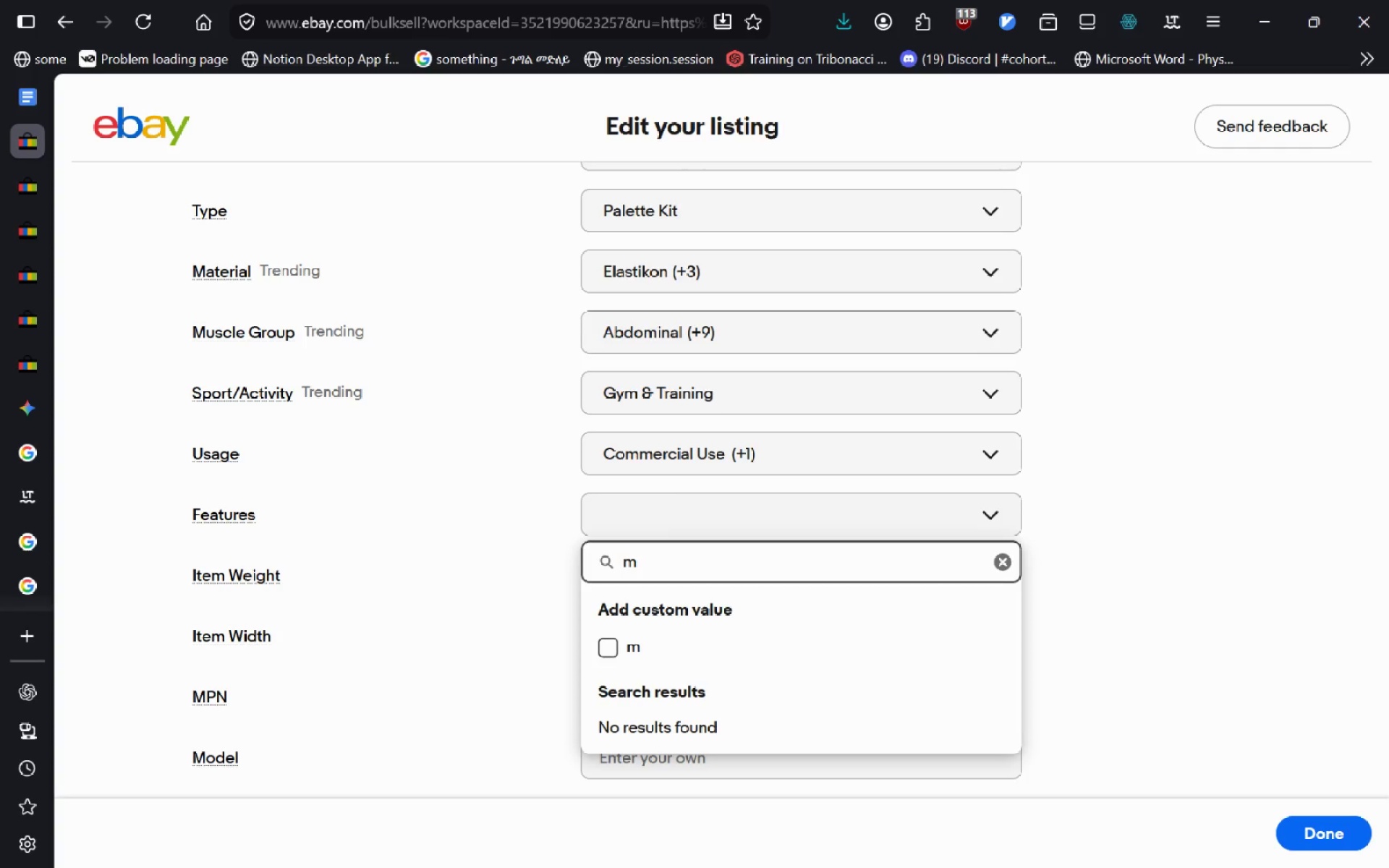 
key(Backspace)
 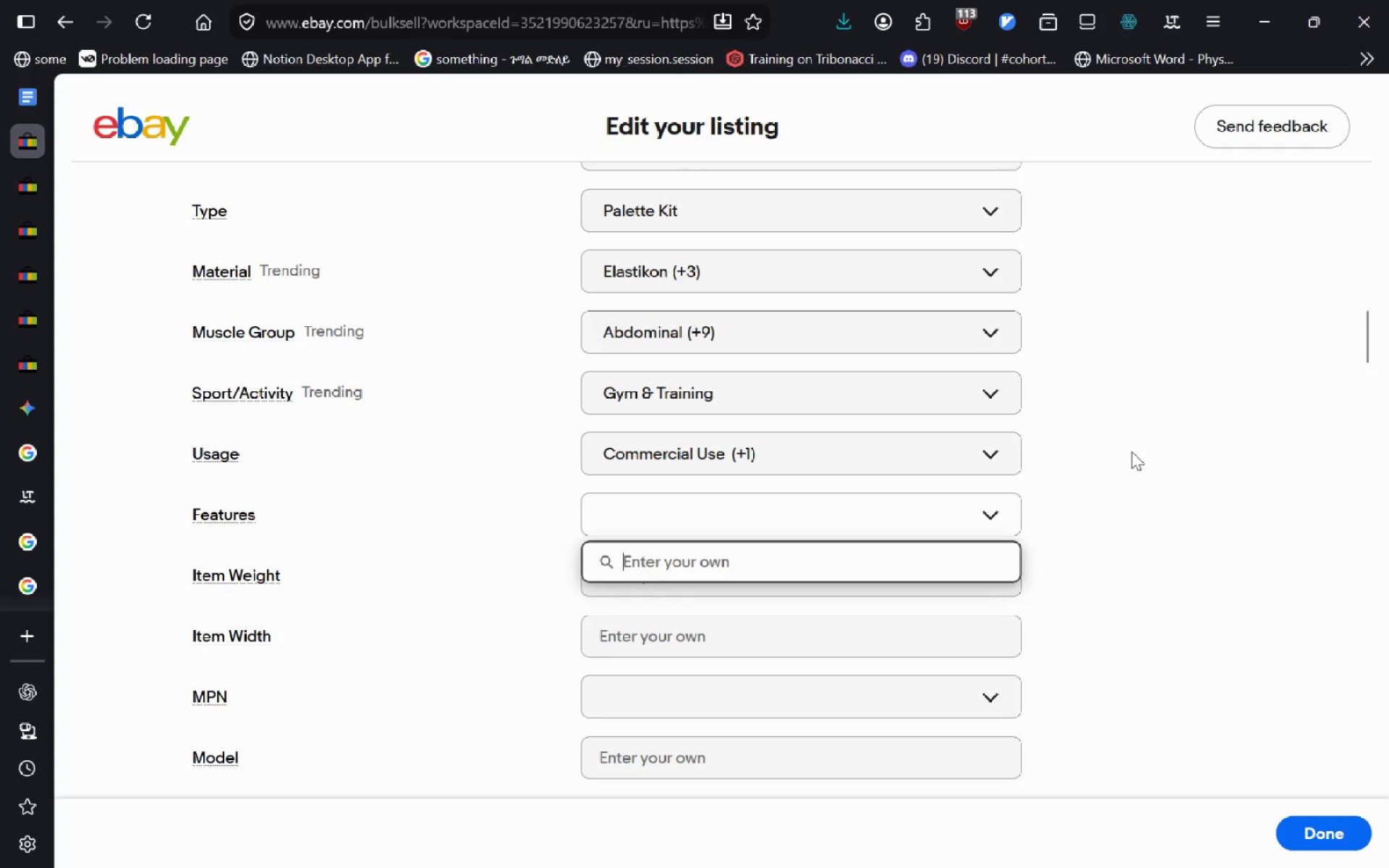 
left_click([1131, 451])
 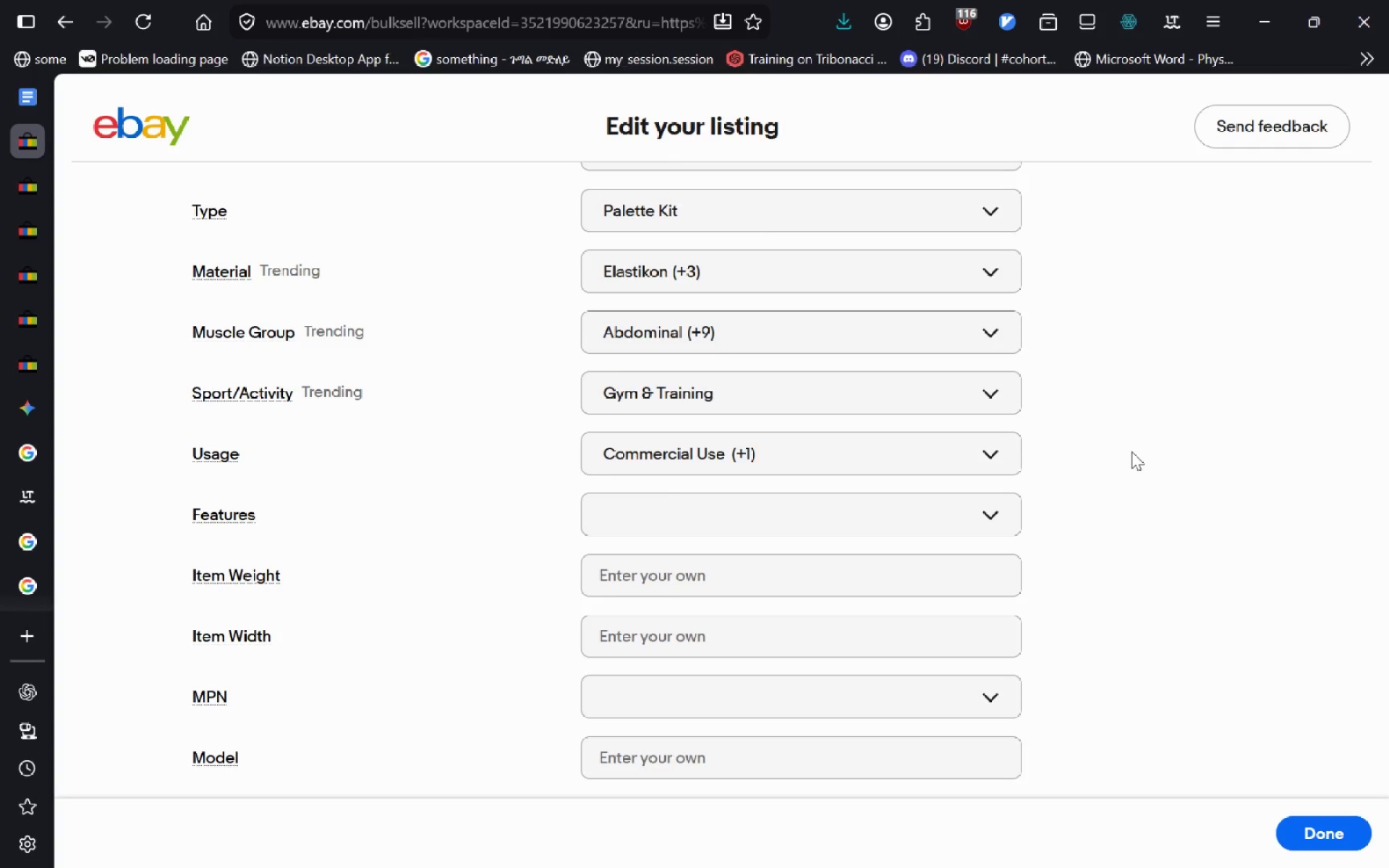 
wait(32.38)
 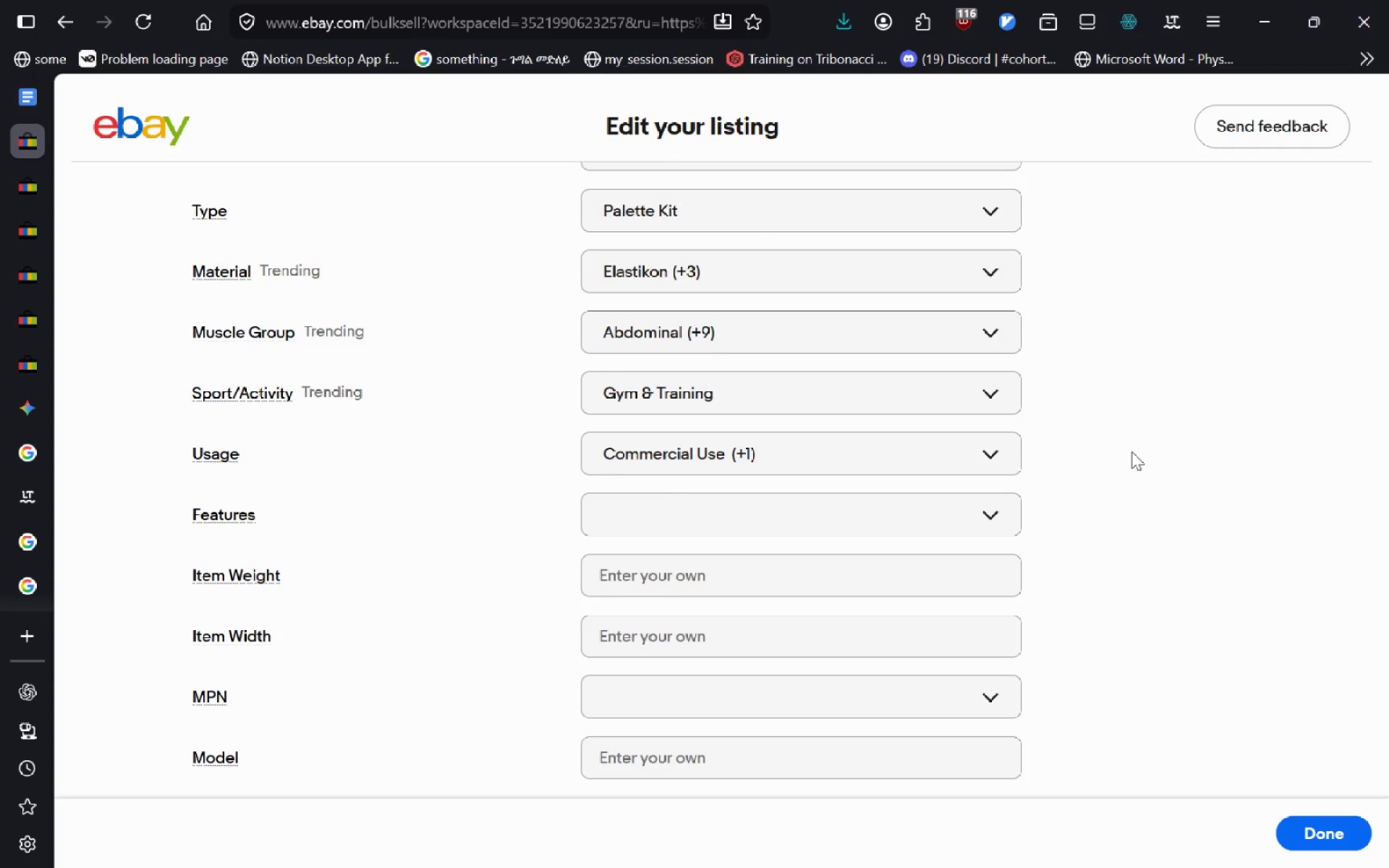 
left_click([938, 577])
 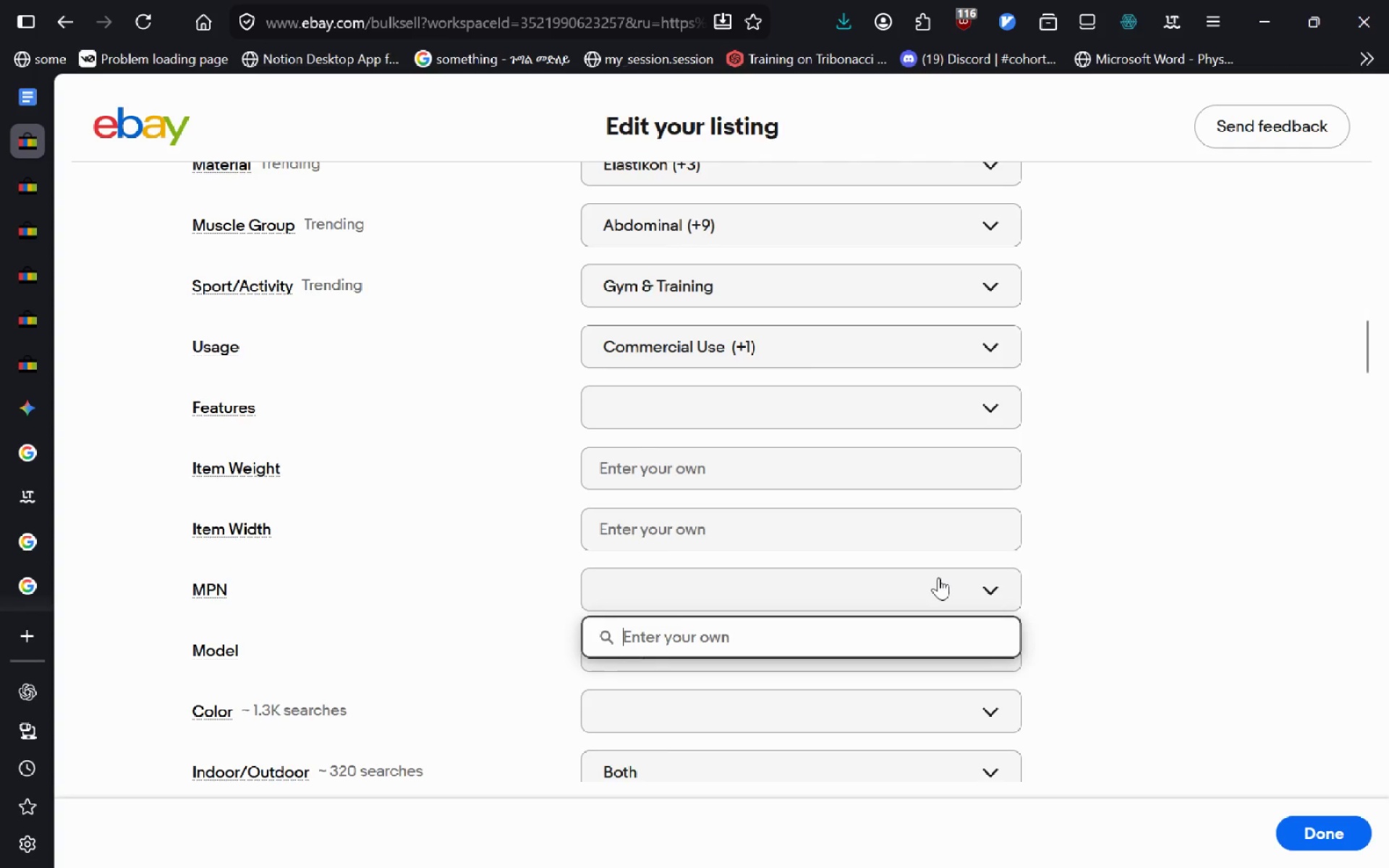 
type(280045)
 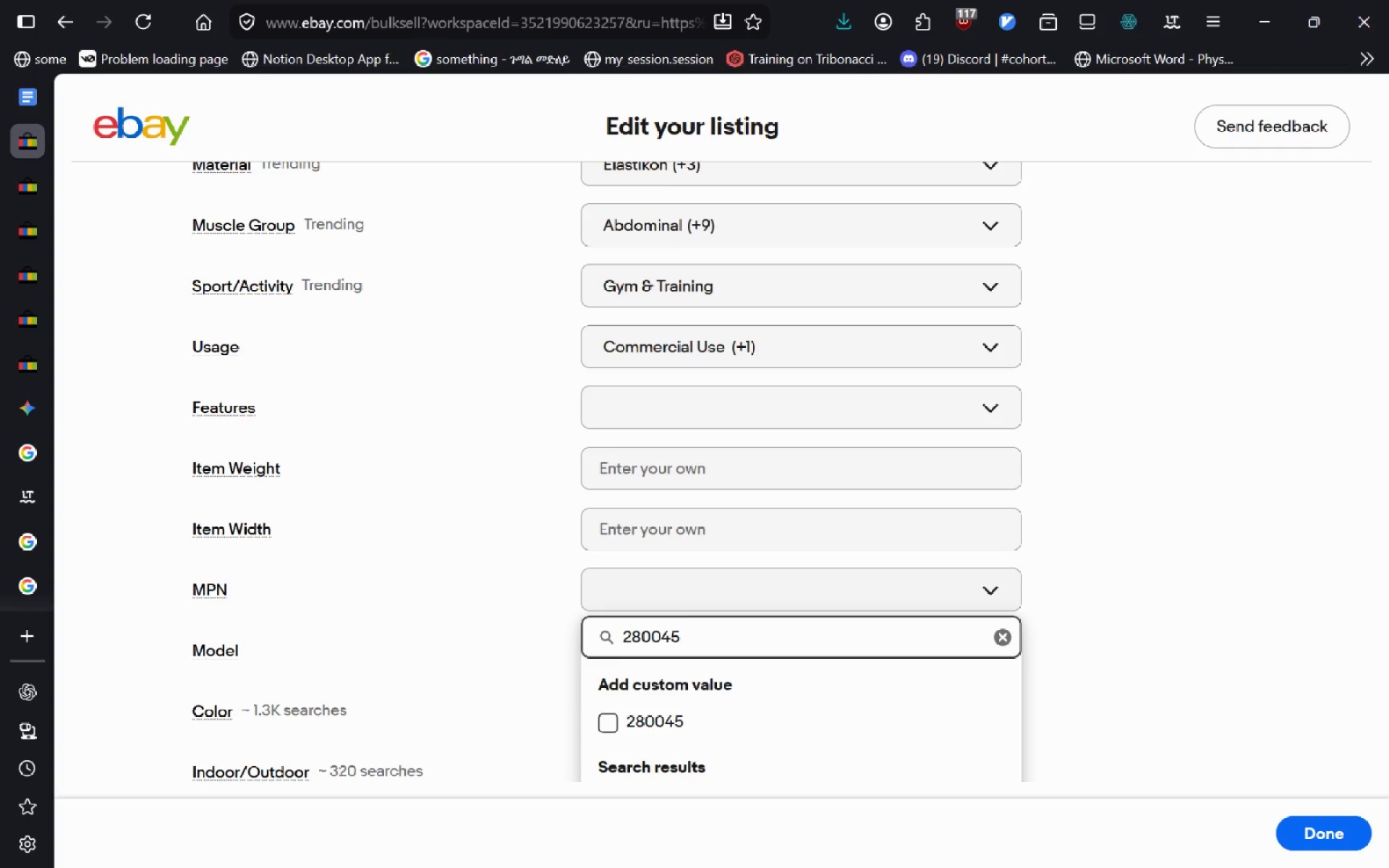 
key(Enter)
 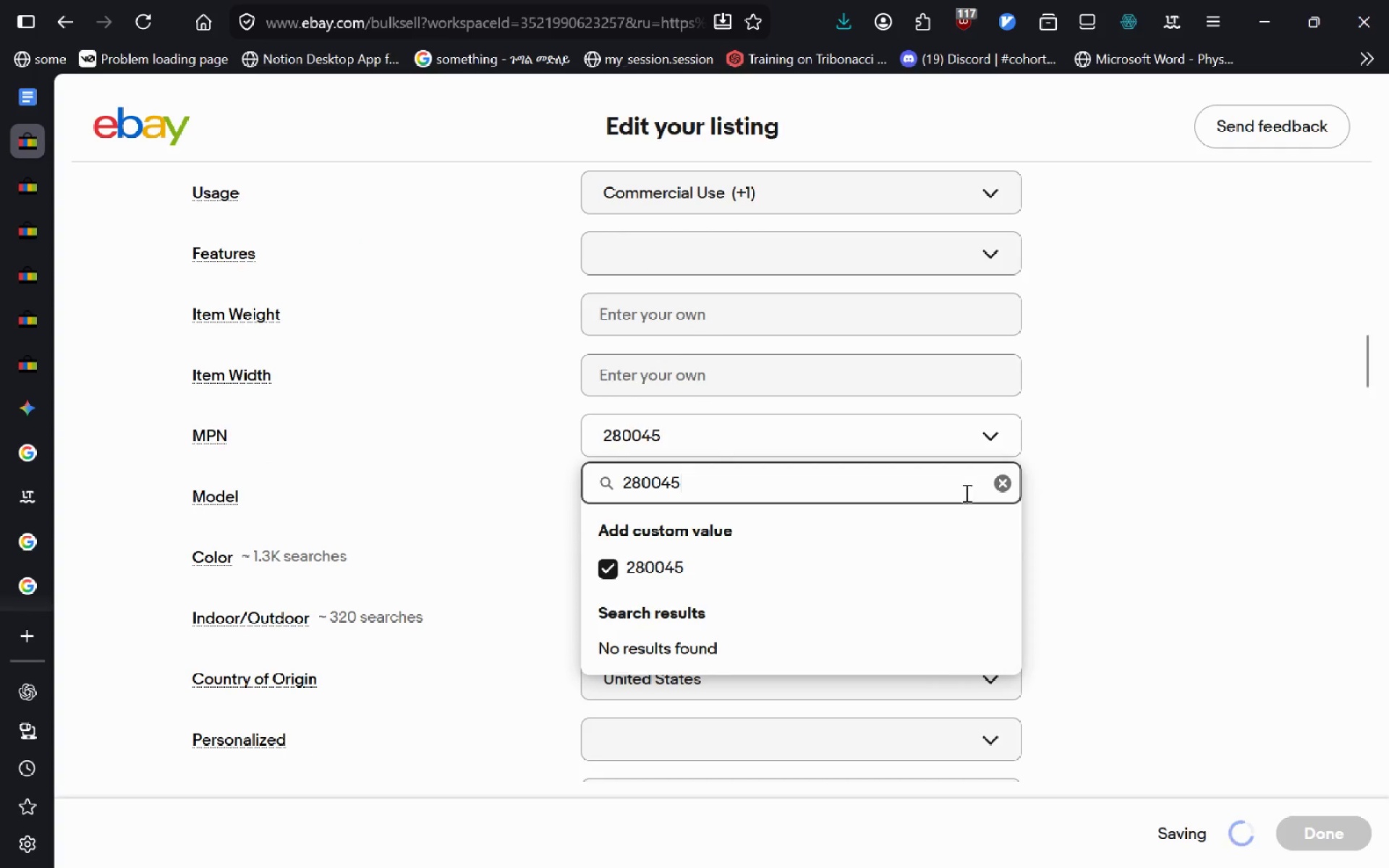 
left_click([922, 488])
 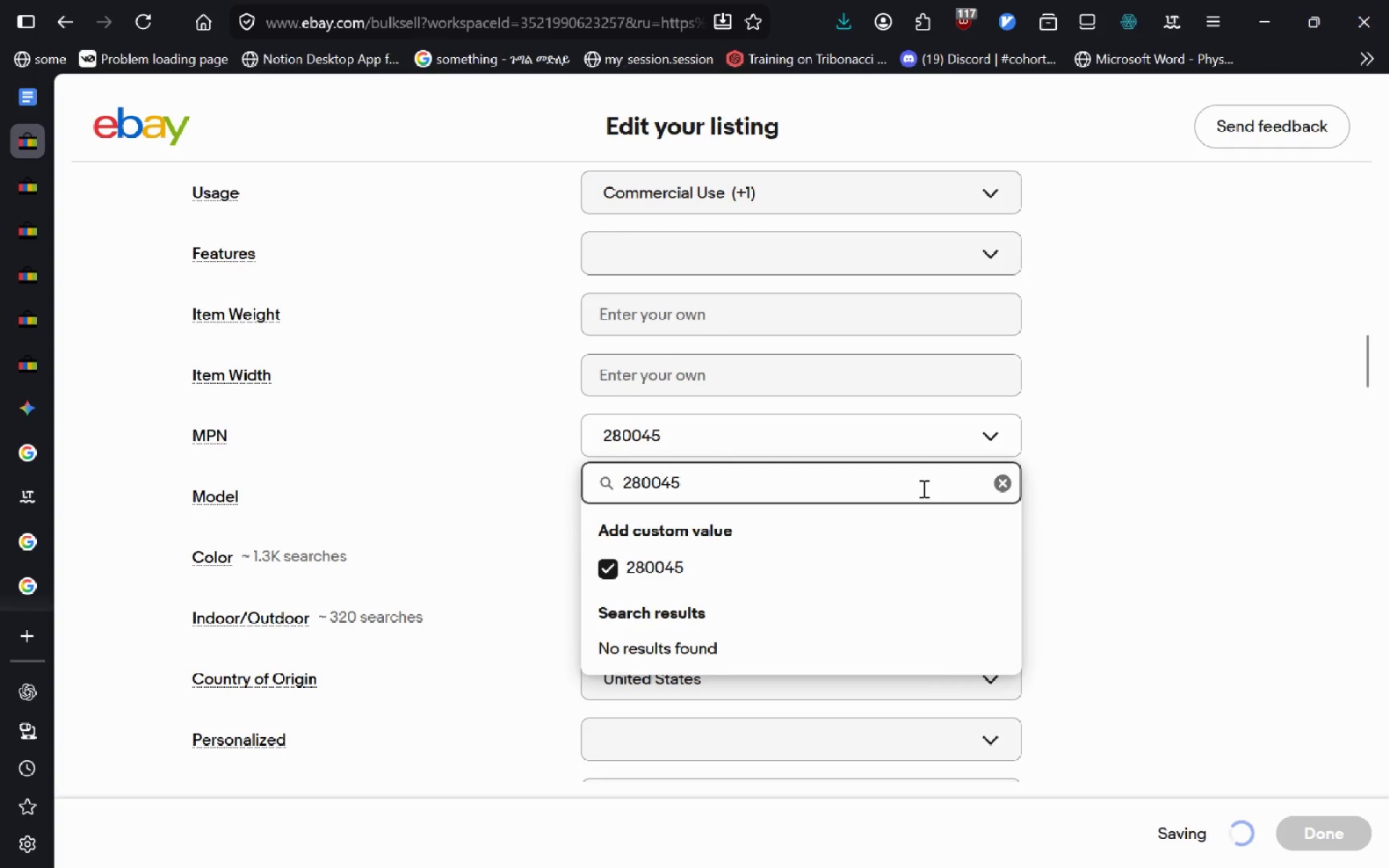 
key(Enter)
 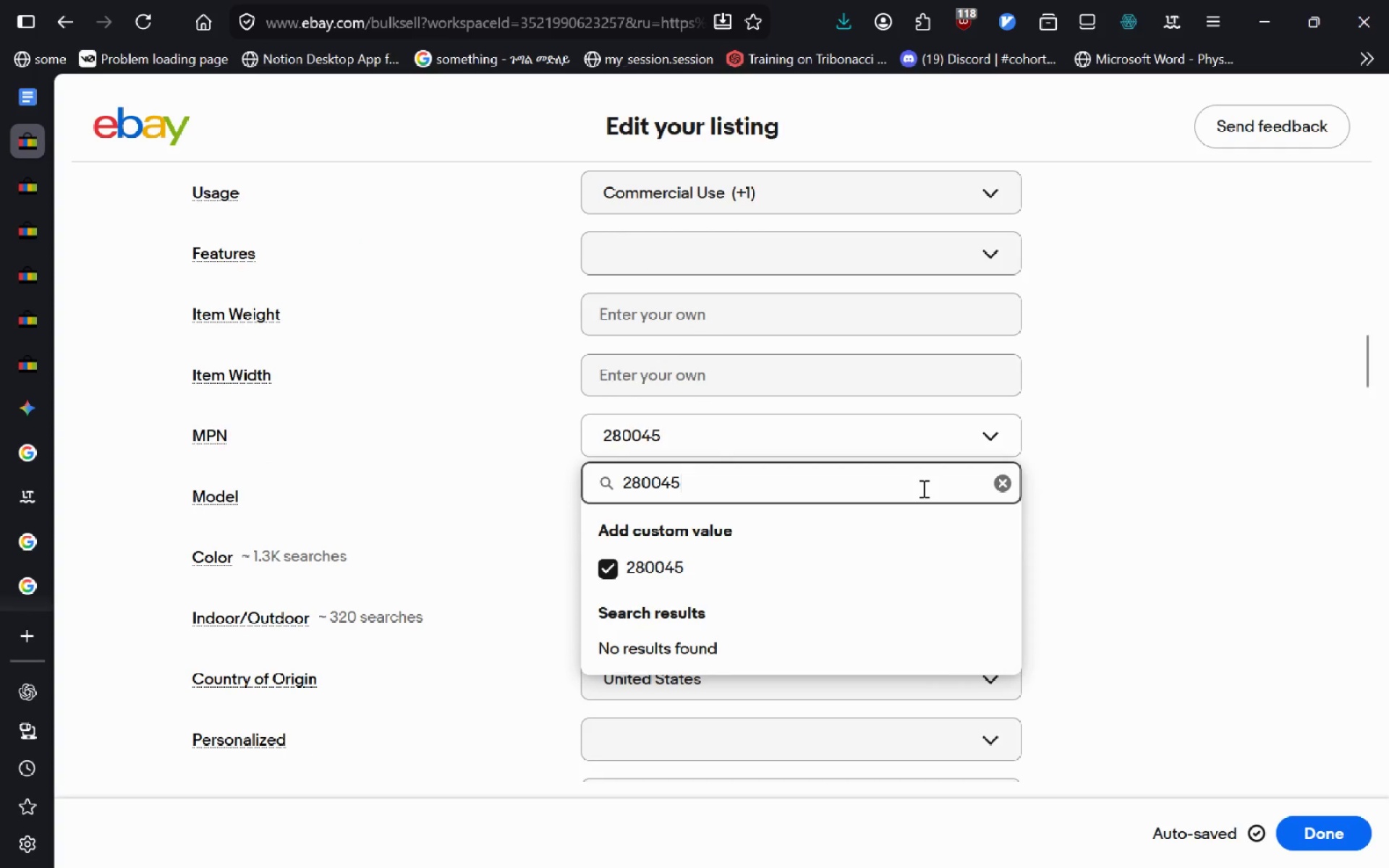 
left_click([1338, 838])
 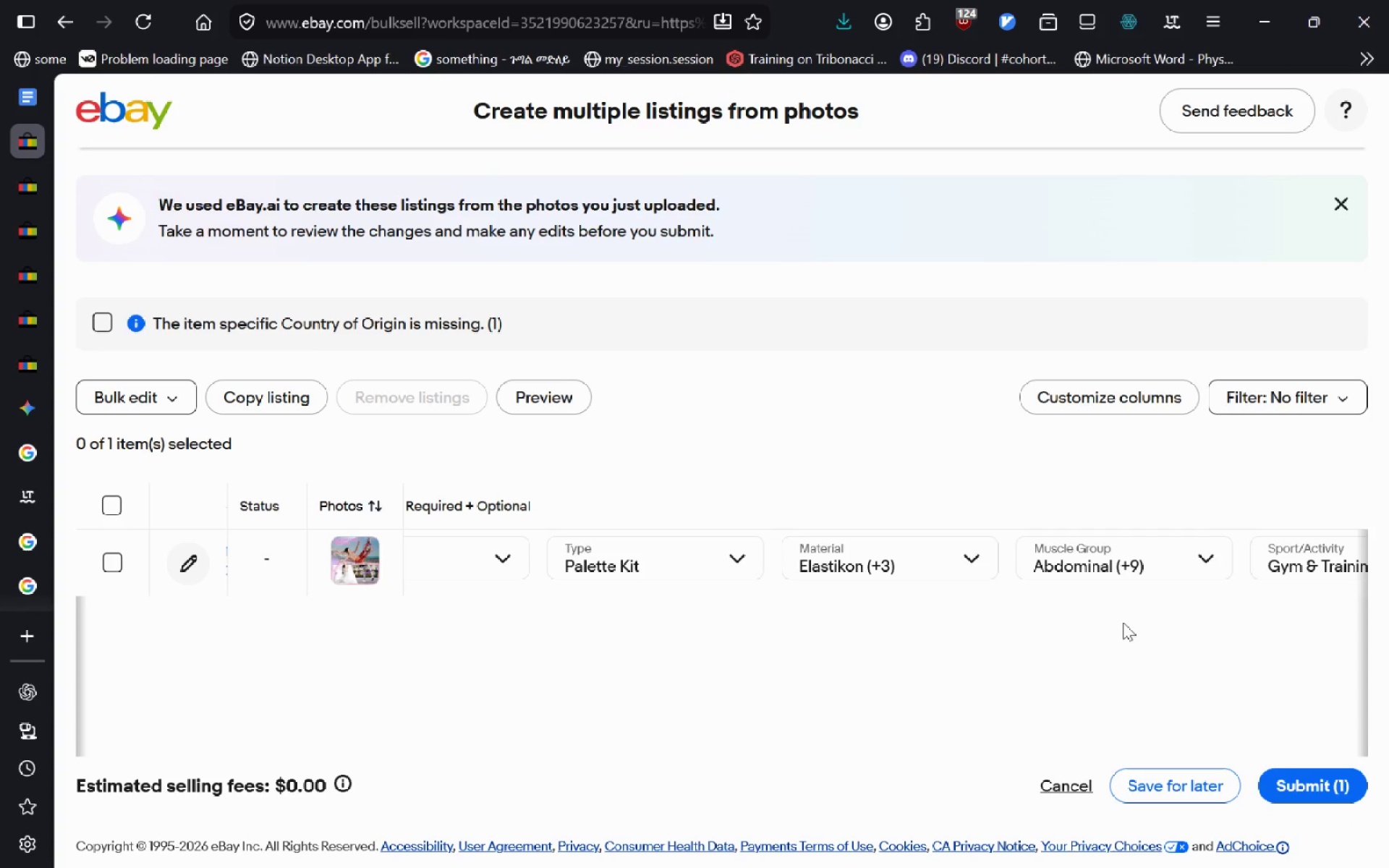 
wait(12.38)
 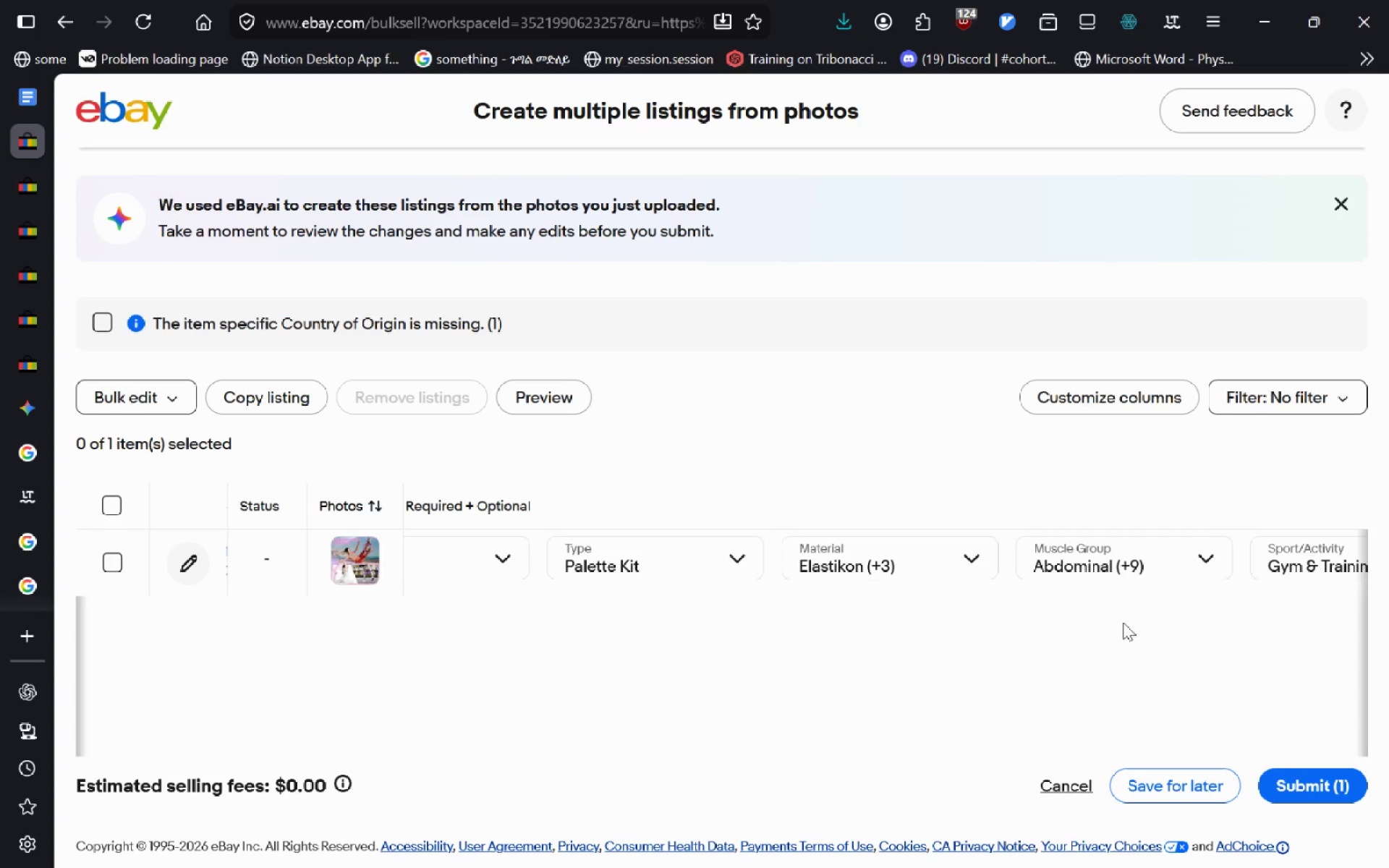 
left_click([761, 572])
 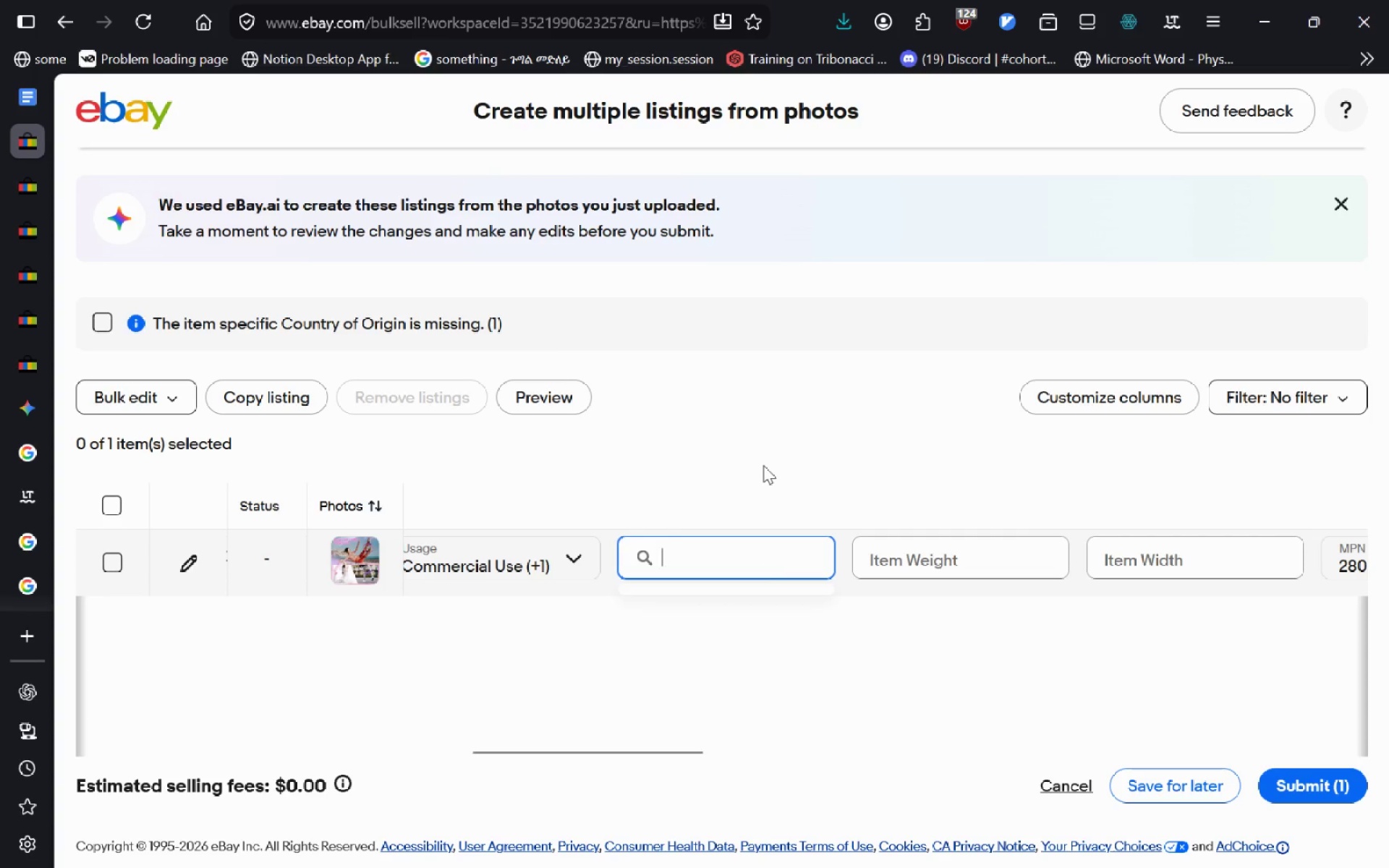 
type(s)
key(Backspace)
type(Wo)
key(Backspace)
key(Backspace)
type(Stretching)
 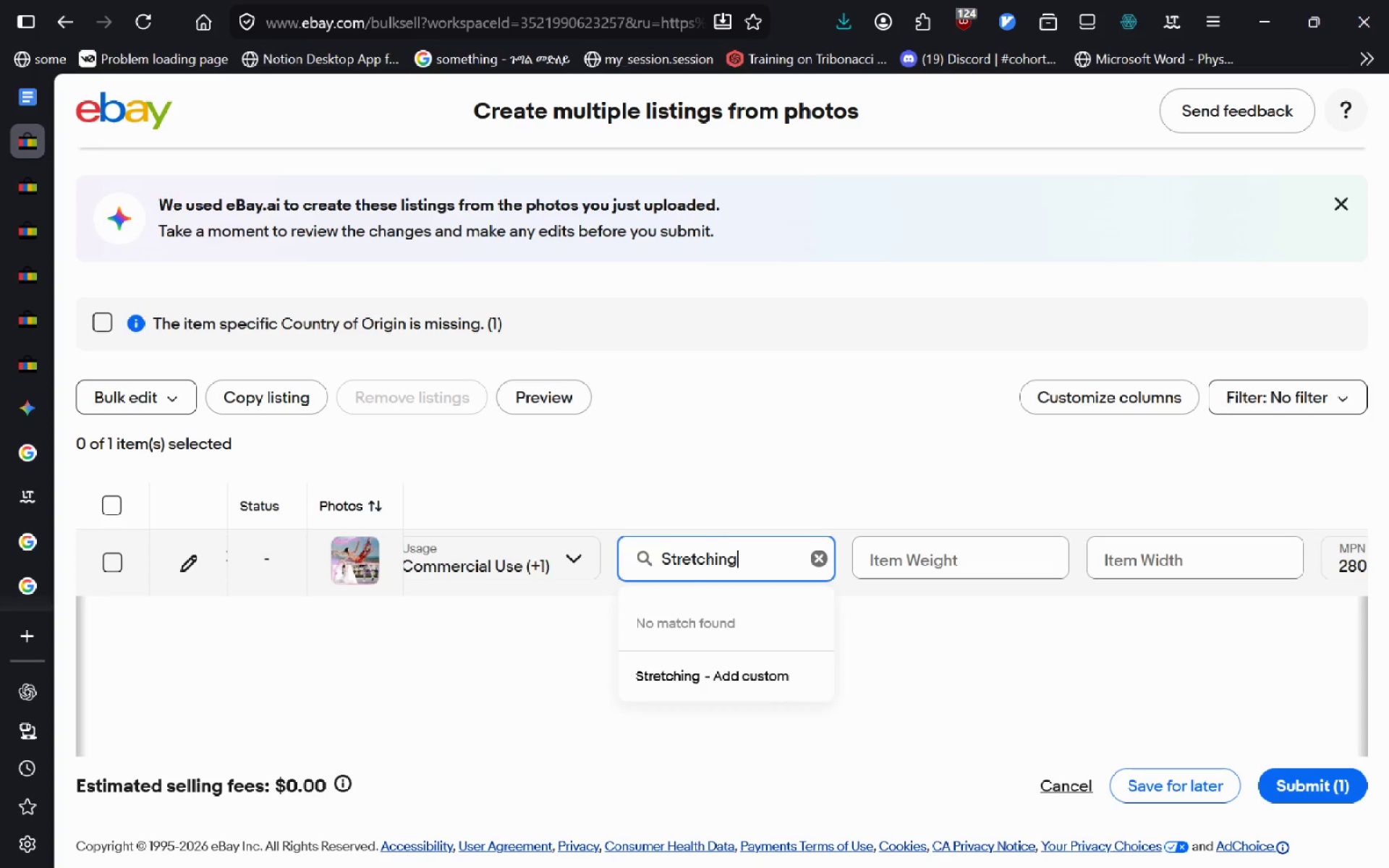 
key(Control+Enter)
 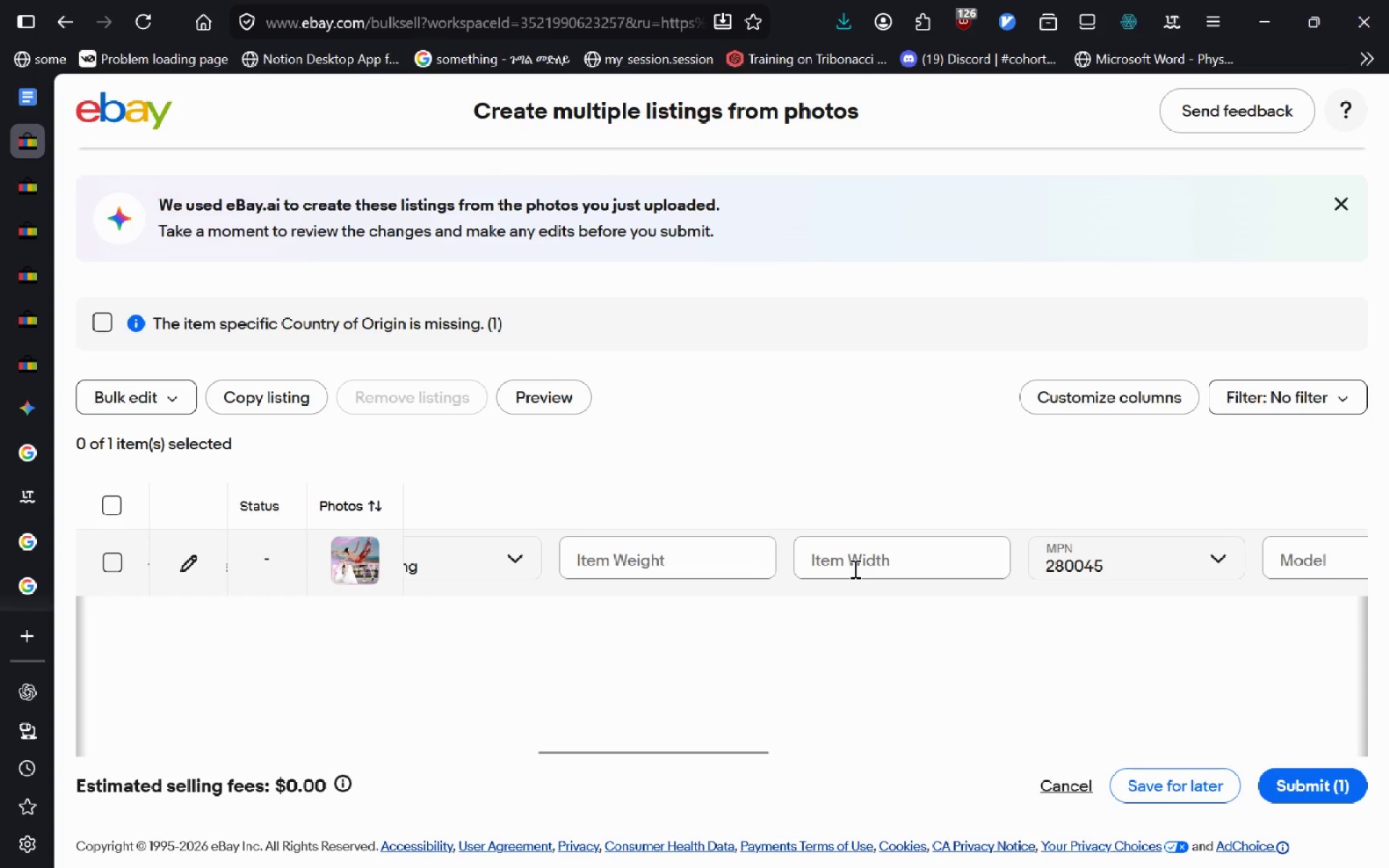 
wait(8.64)
 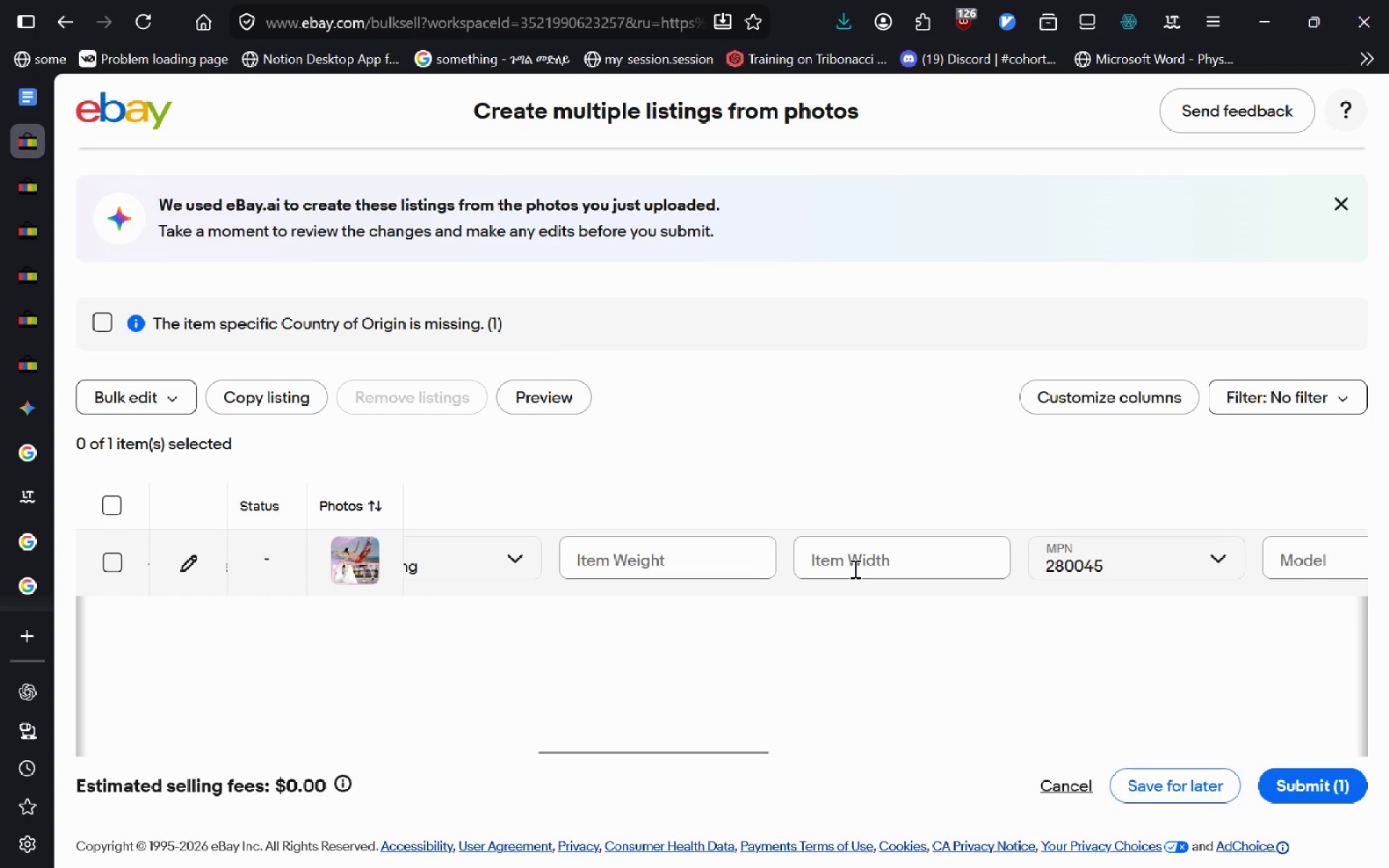 
left_click([1029, 561])
 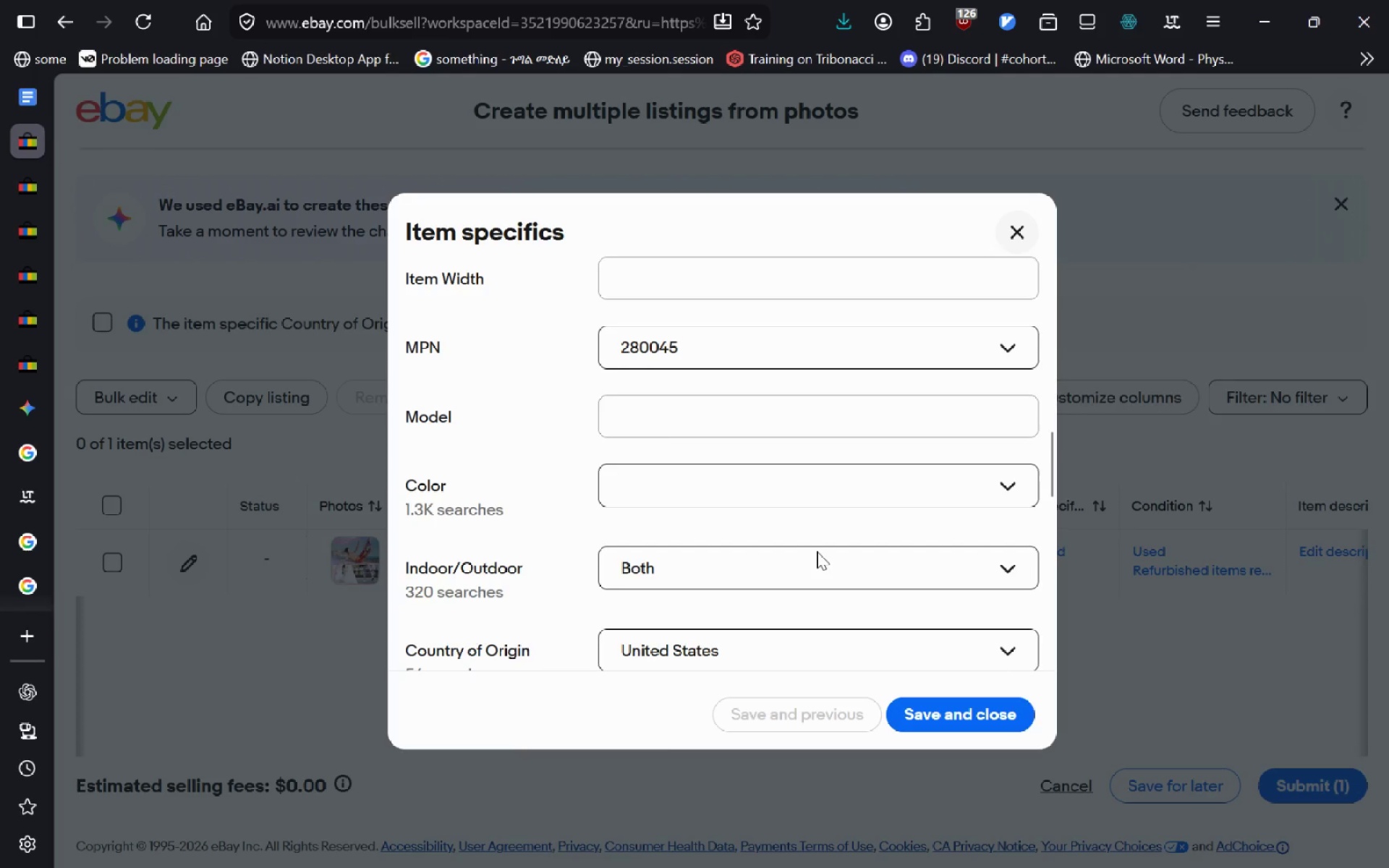 
wait(11.16)
 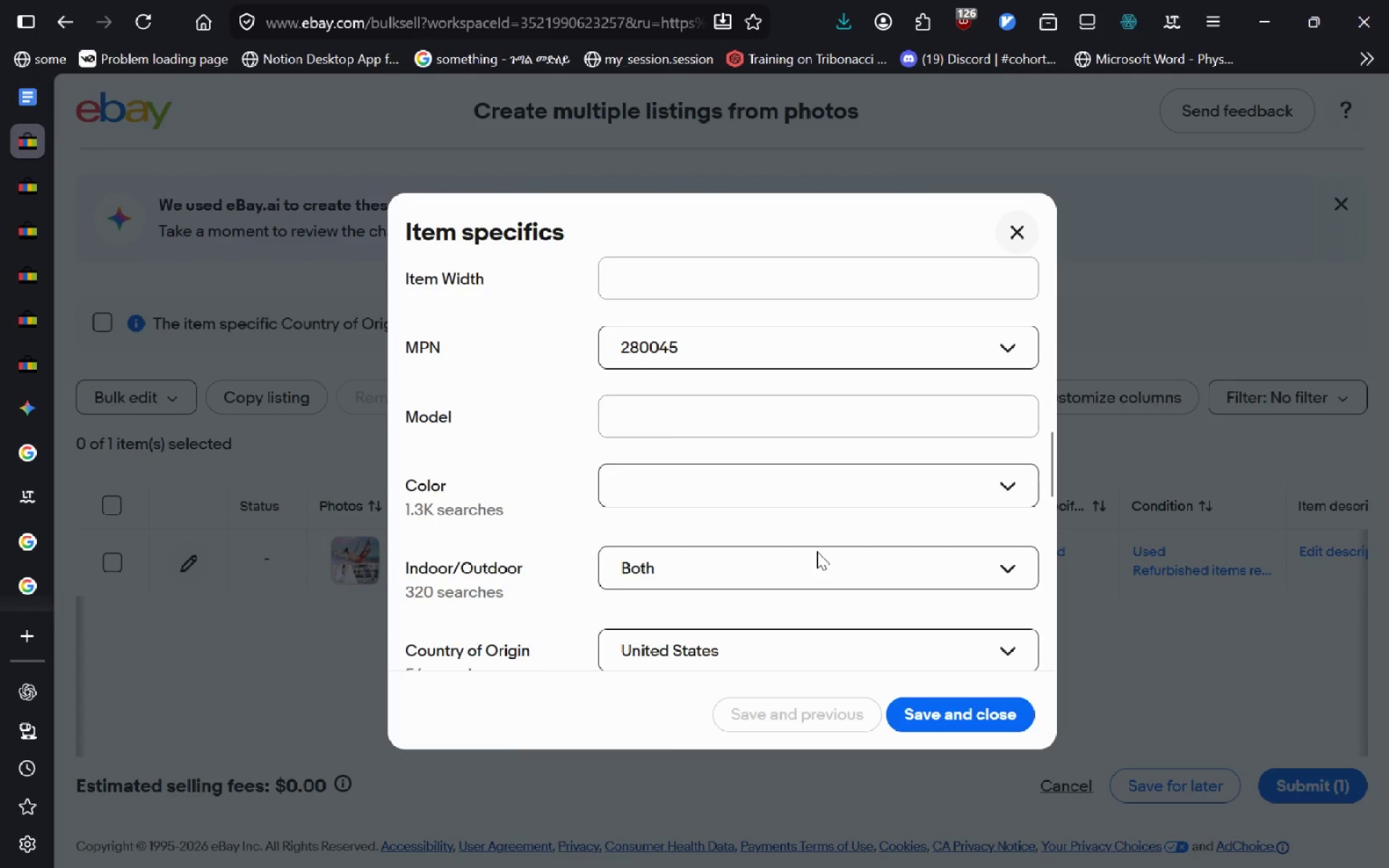 
left_click([767, 413])
 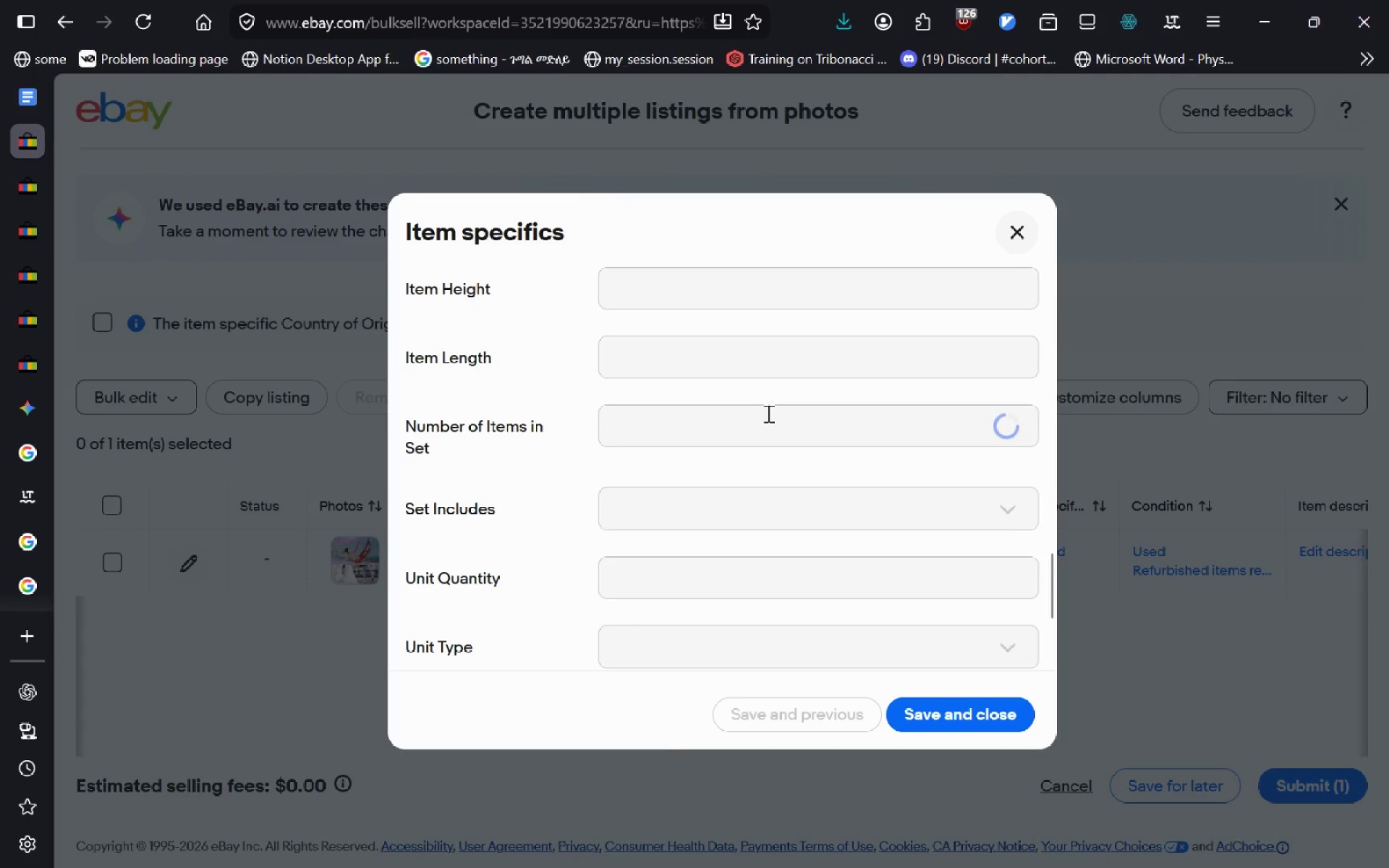 
key(1)
 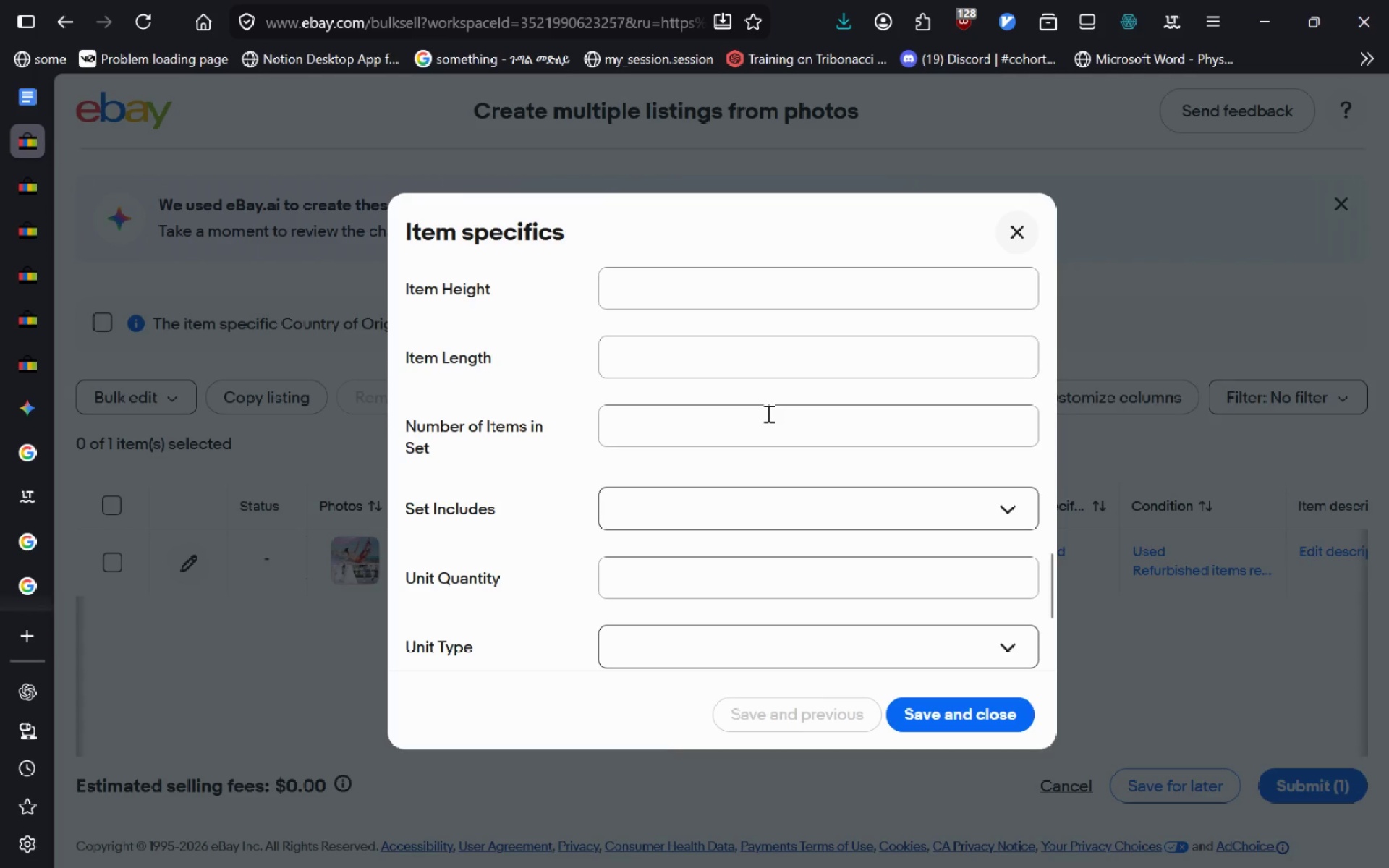 
left_click([767, 413])
 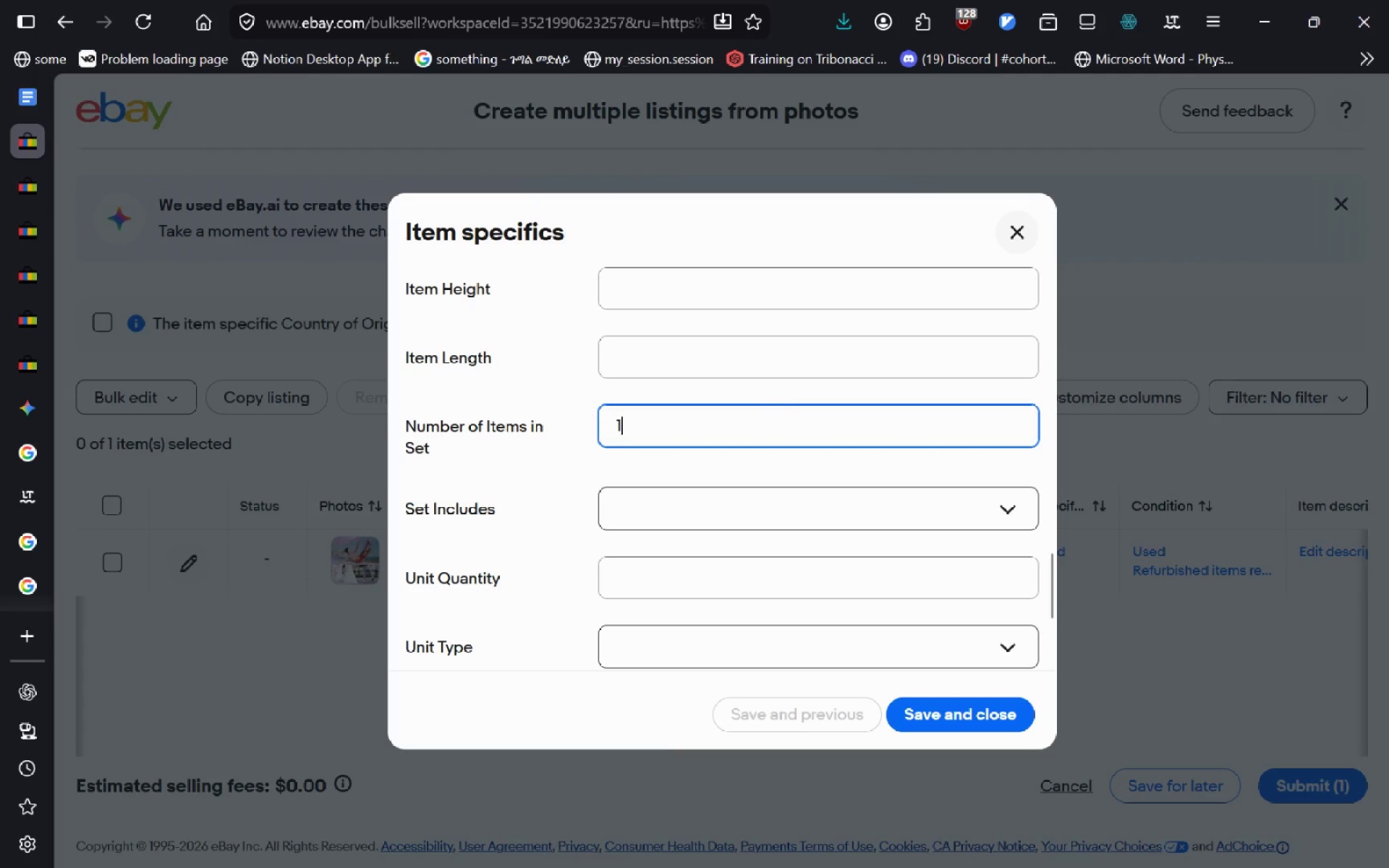 
type(15)
 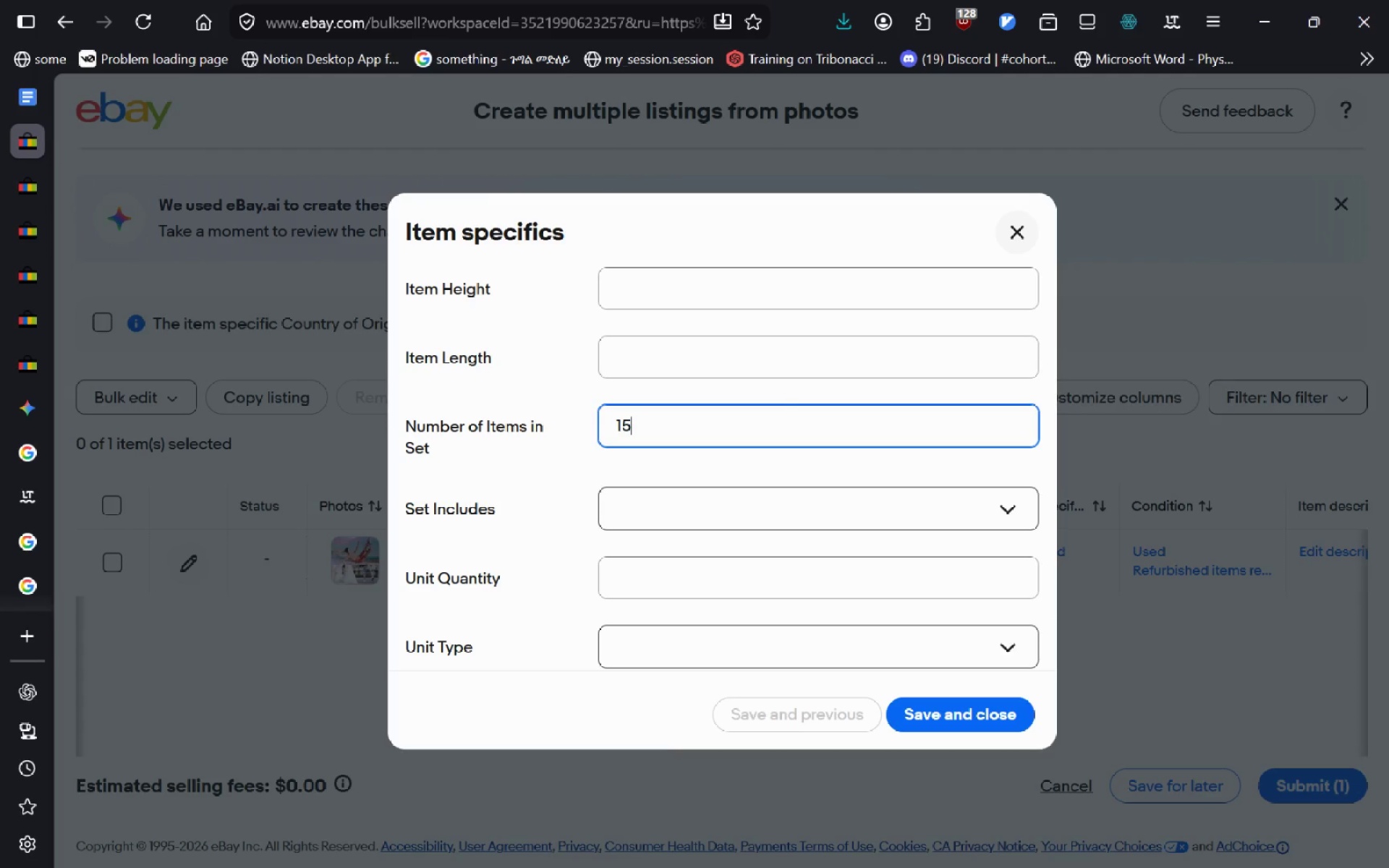 
key(Enter)
 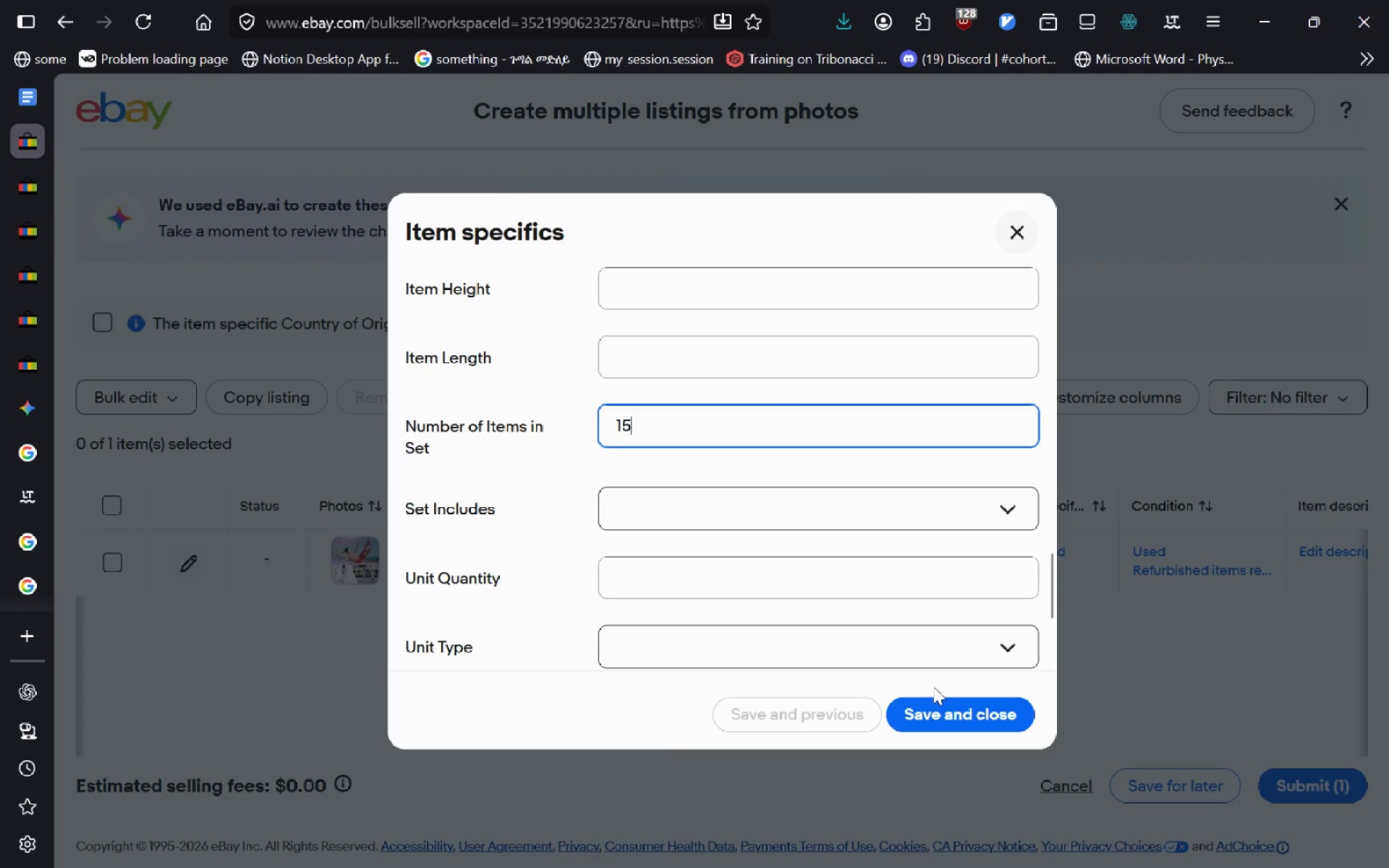 
left_click([935, 699])
 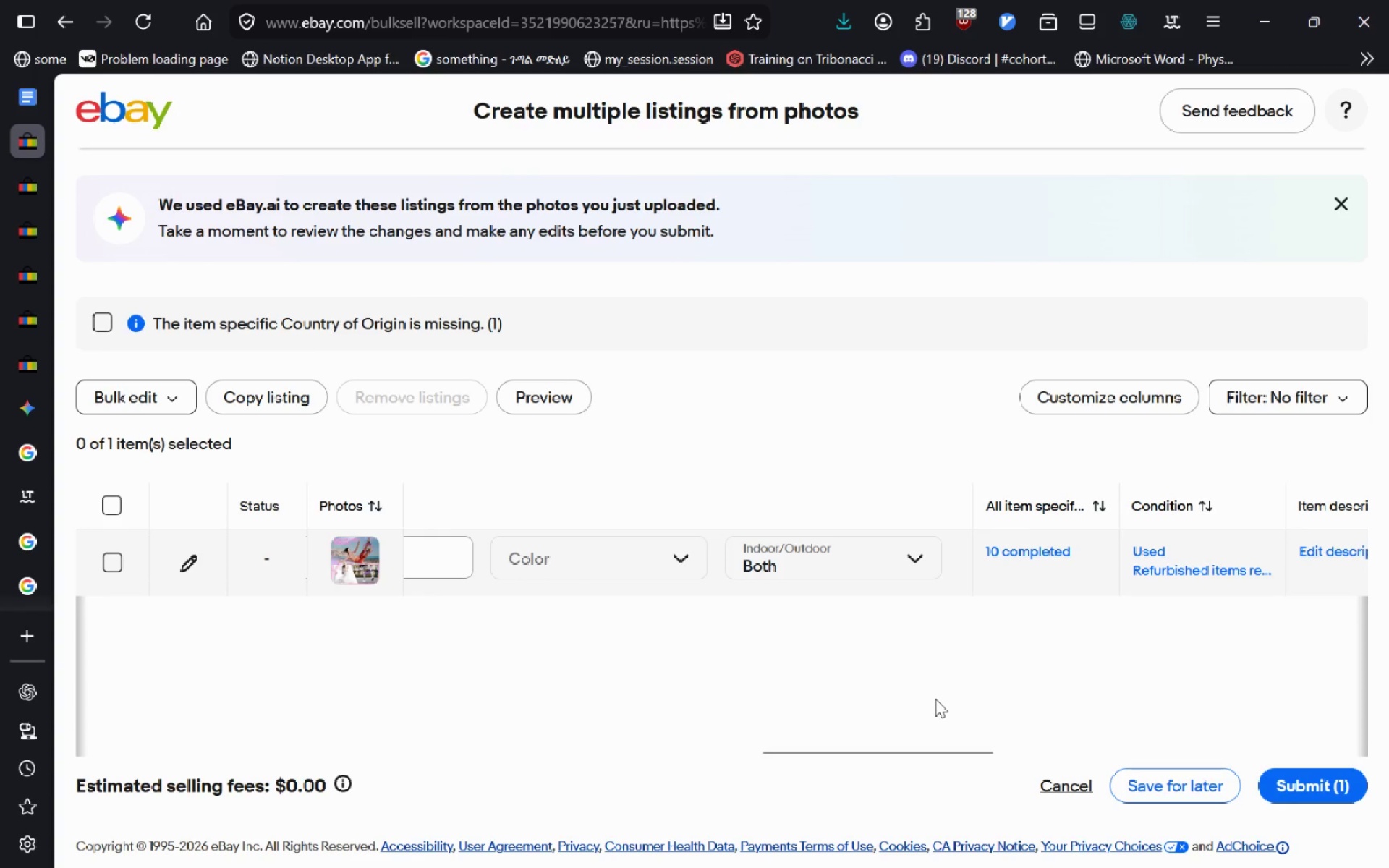 
mouse_move([655, 571])
 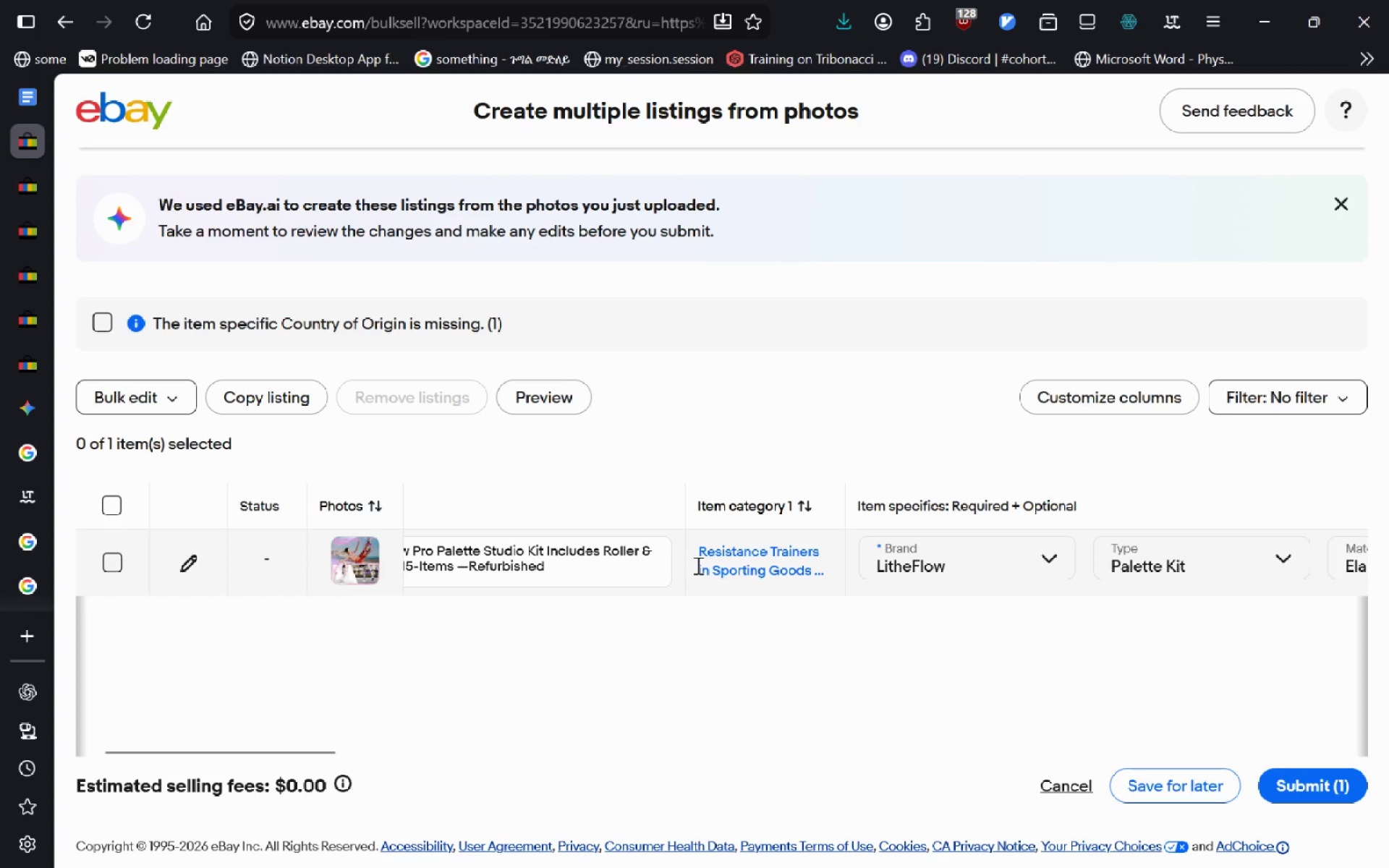 
mouse_move([750, 555])
 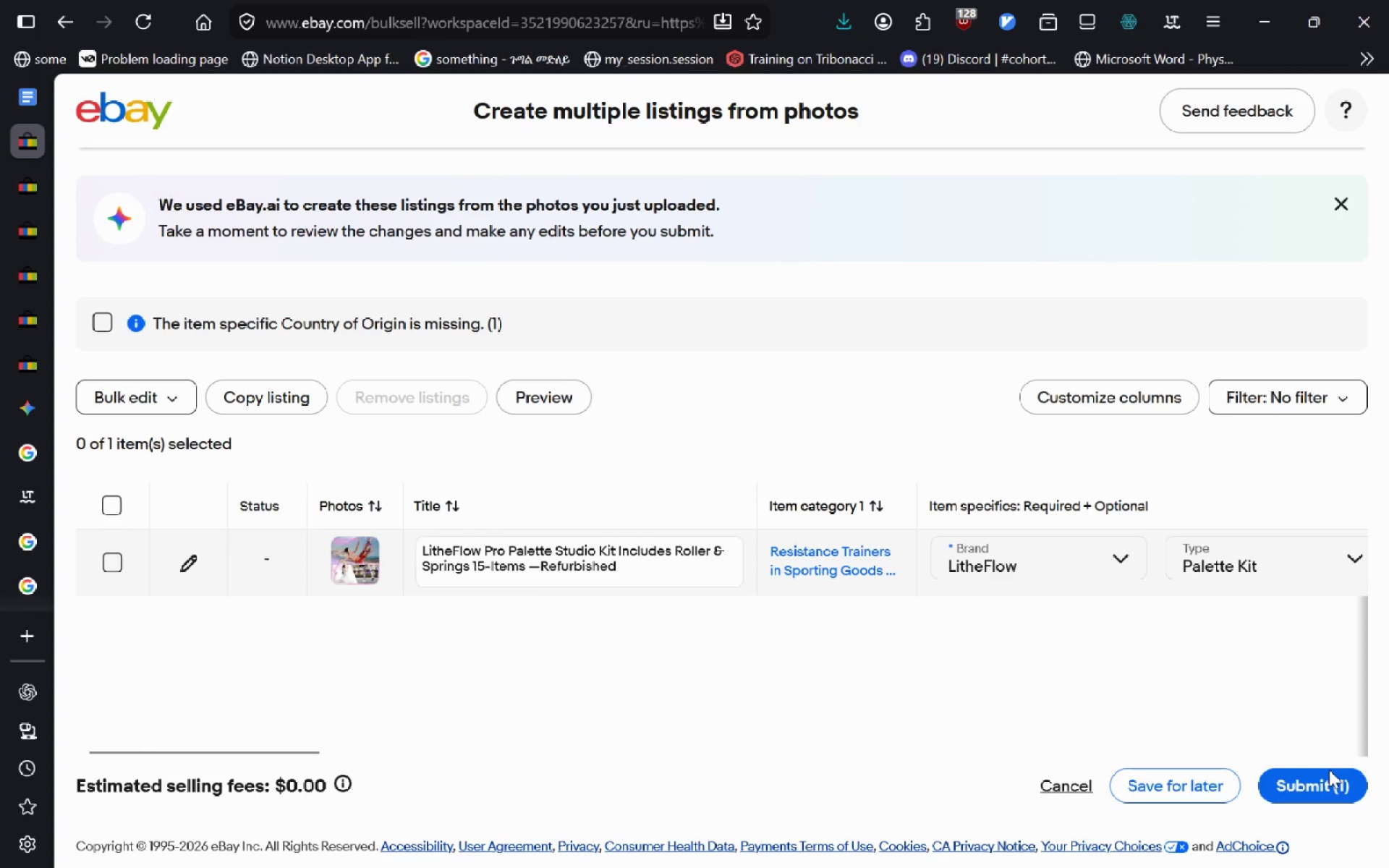 
left_click([1132, 776])
 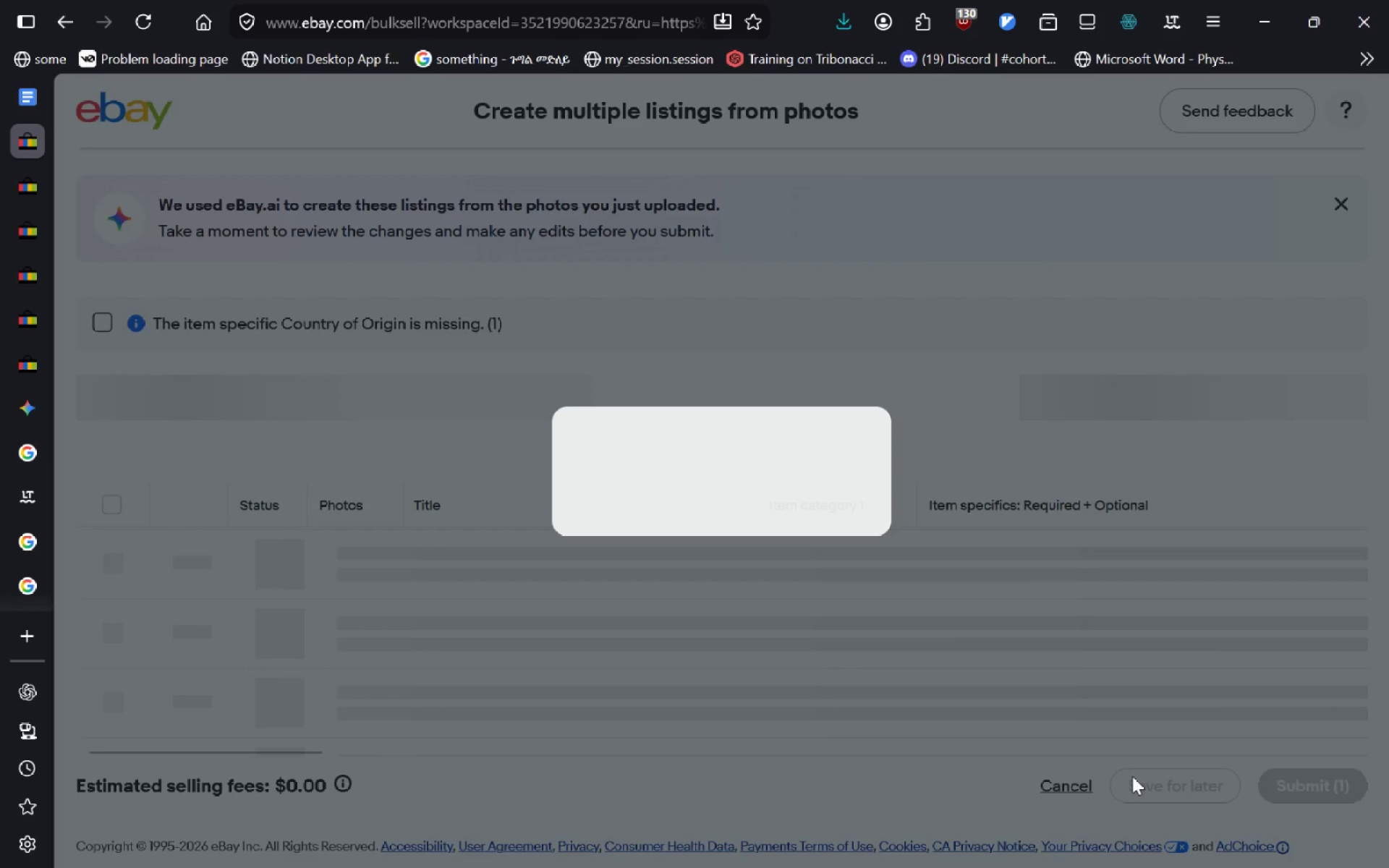 
left_click([1003, 539])
 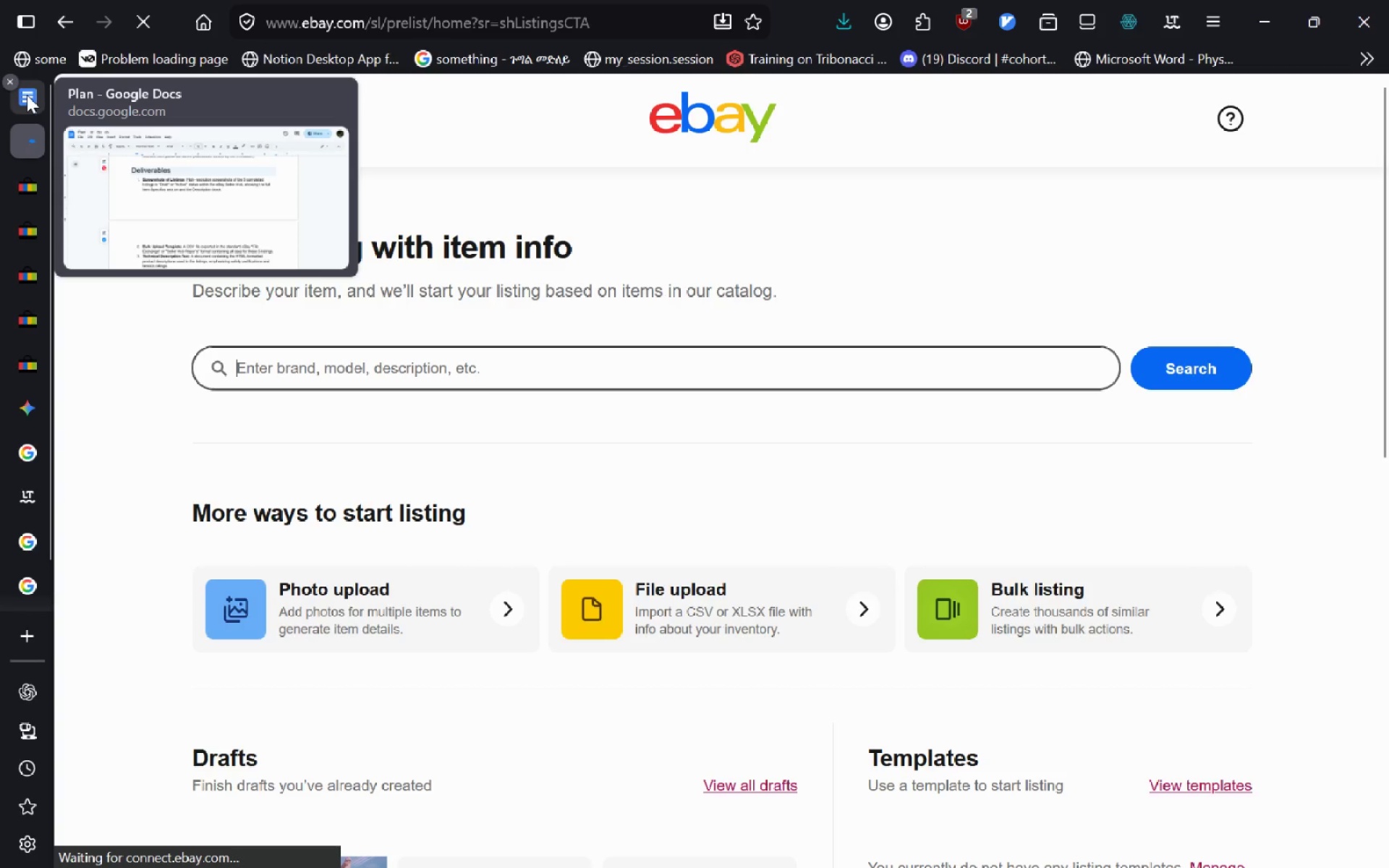 
left_click([27, 95])
 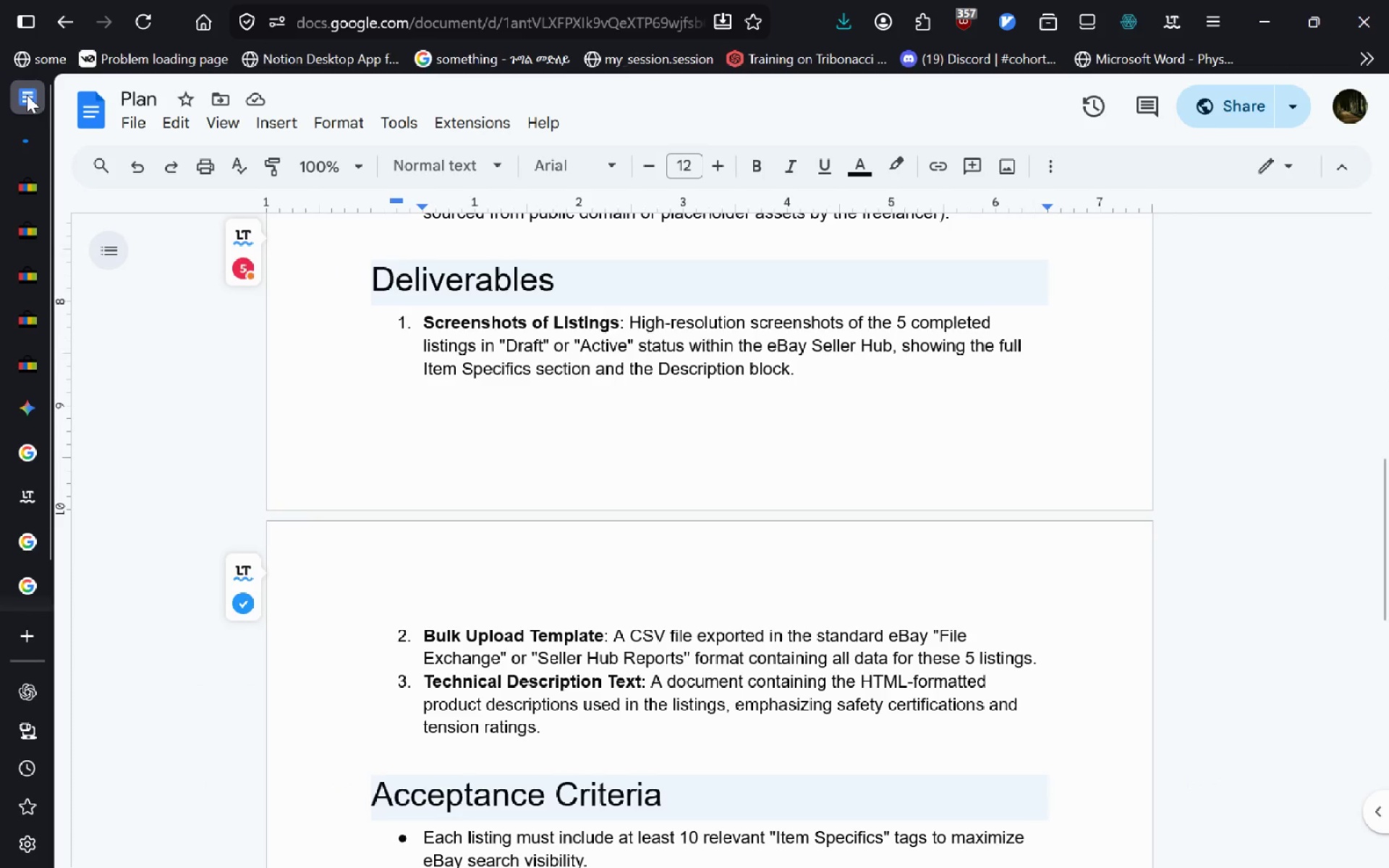 
left_click([532, 529])
 